 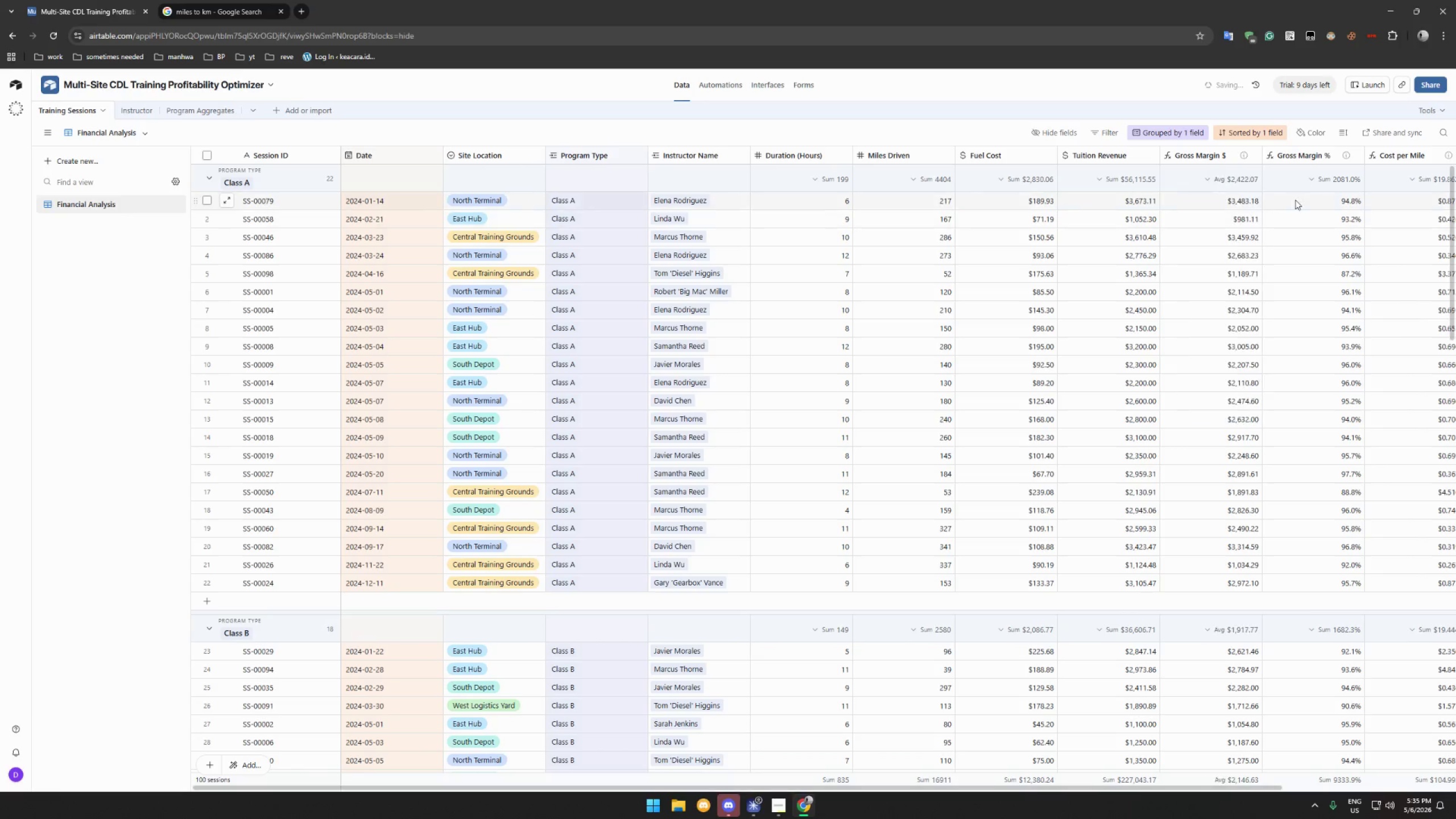 
left_click([1314, 176])
 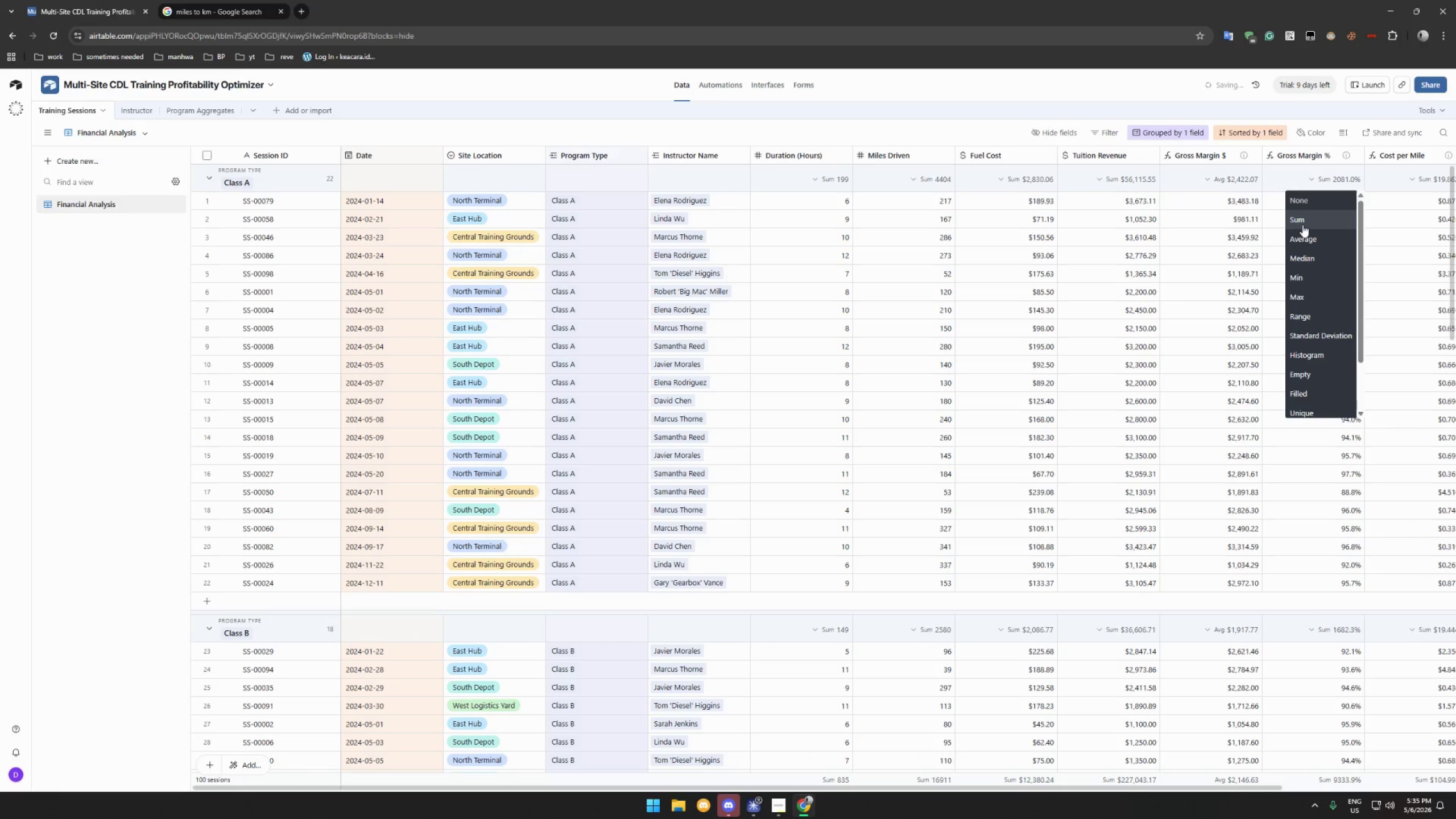 
left_click([1310, 235])
 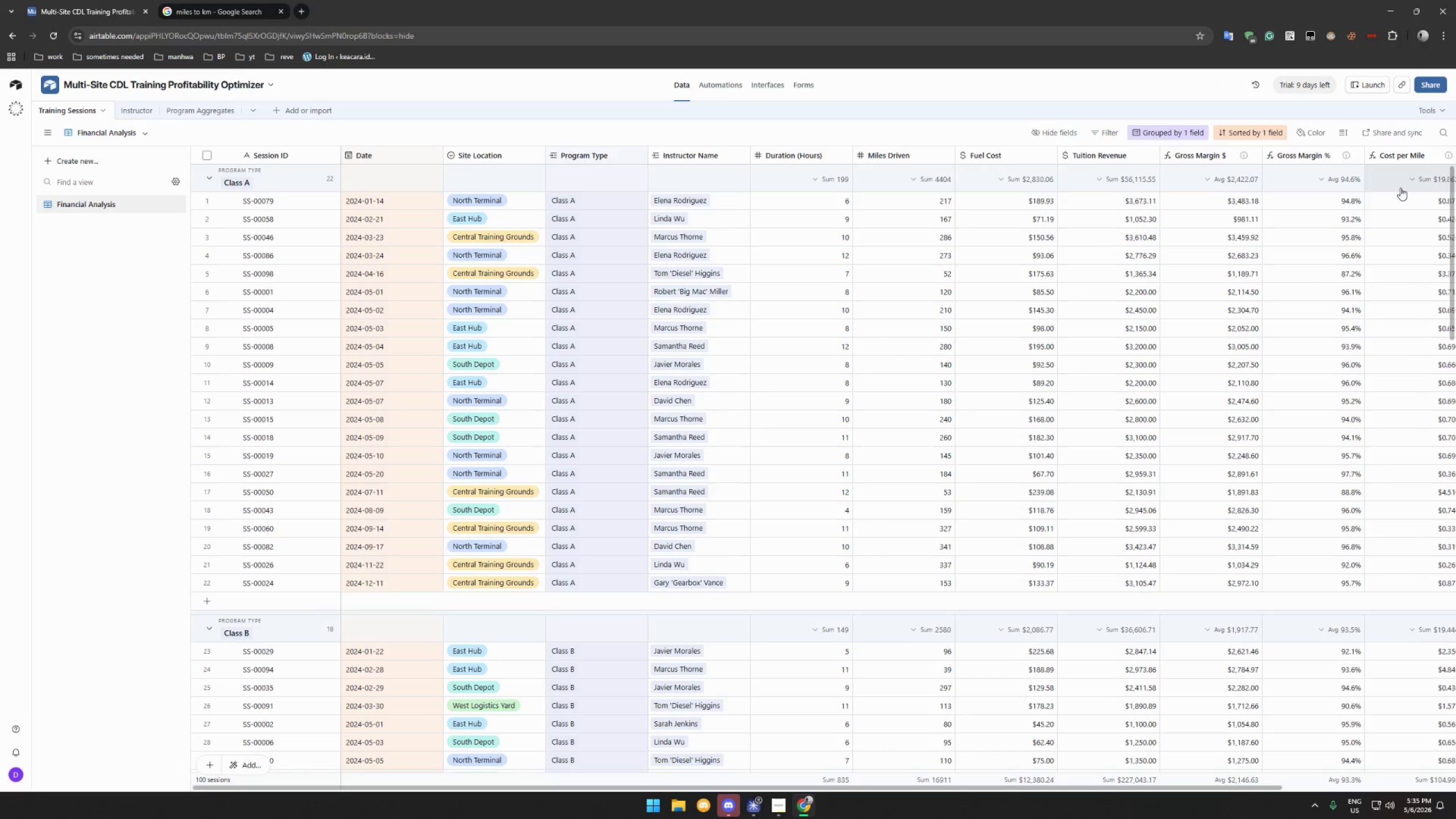 
wait(12.03)
 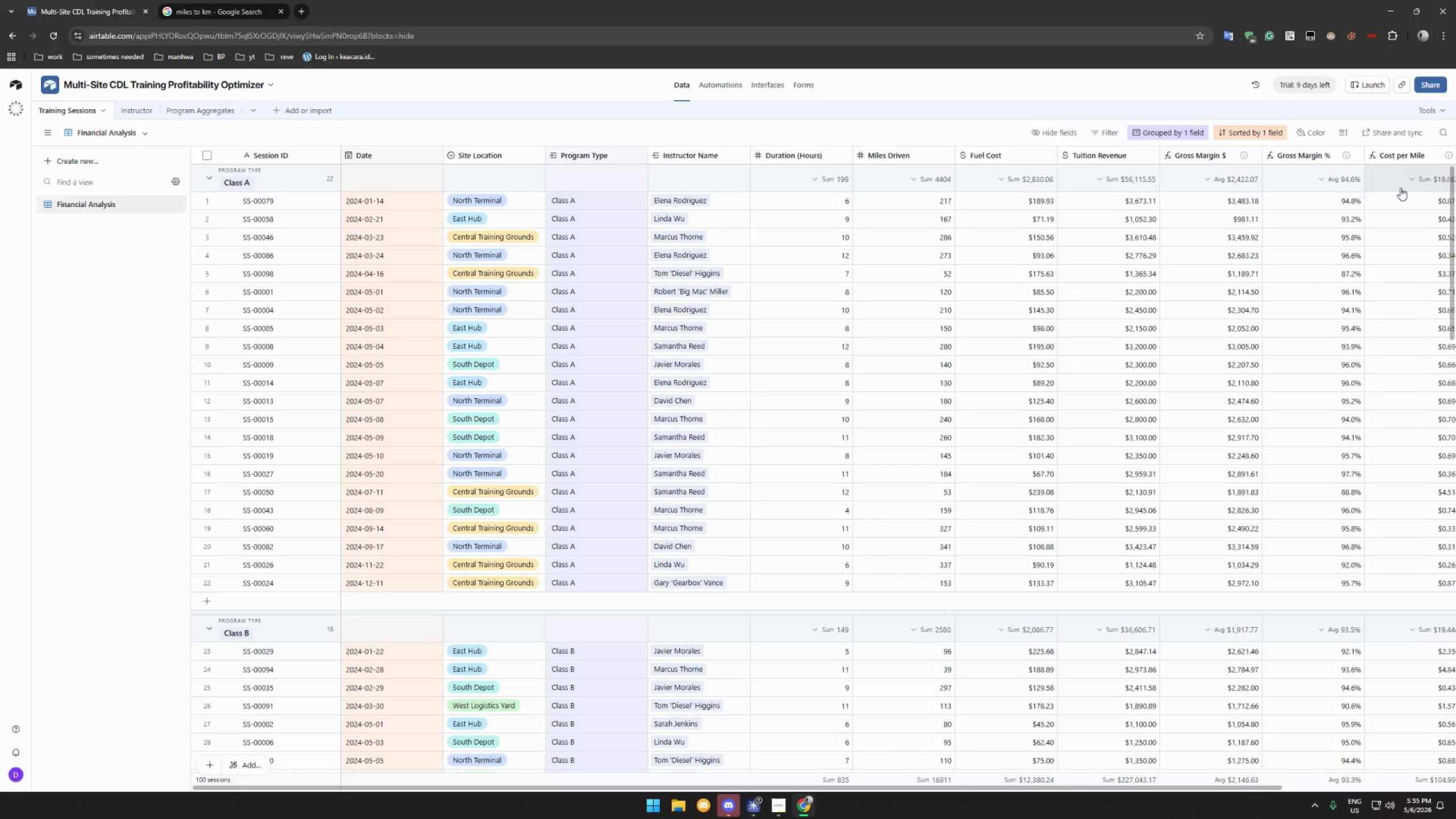 
left_click([912, 183])
 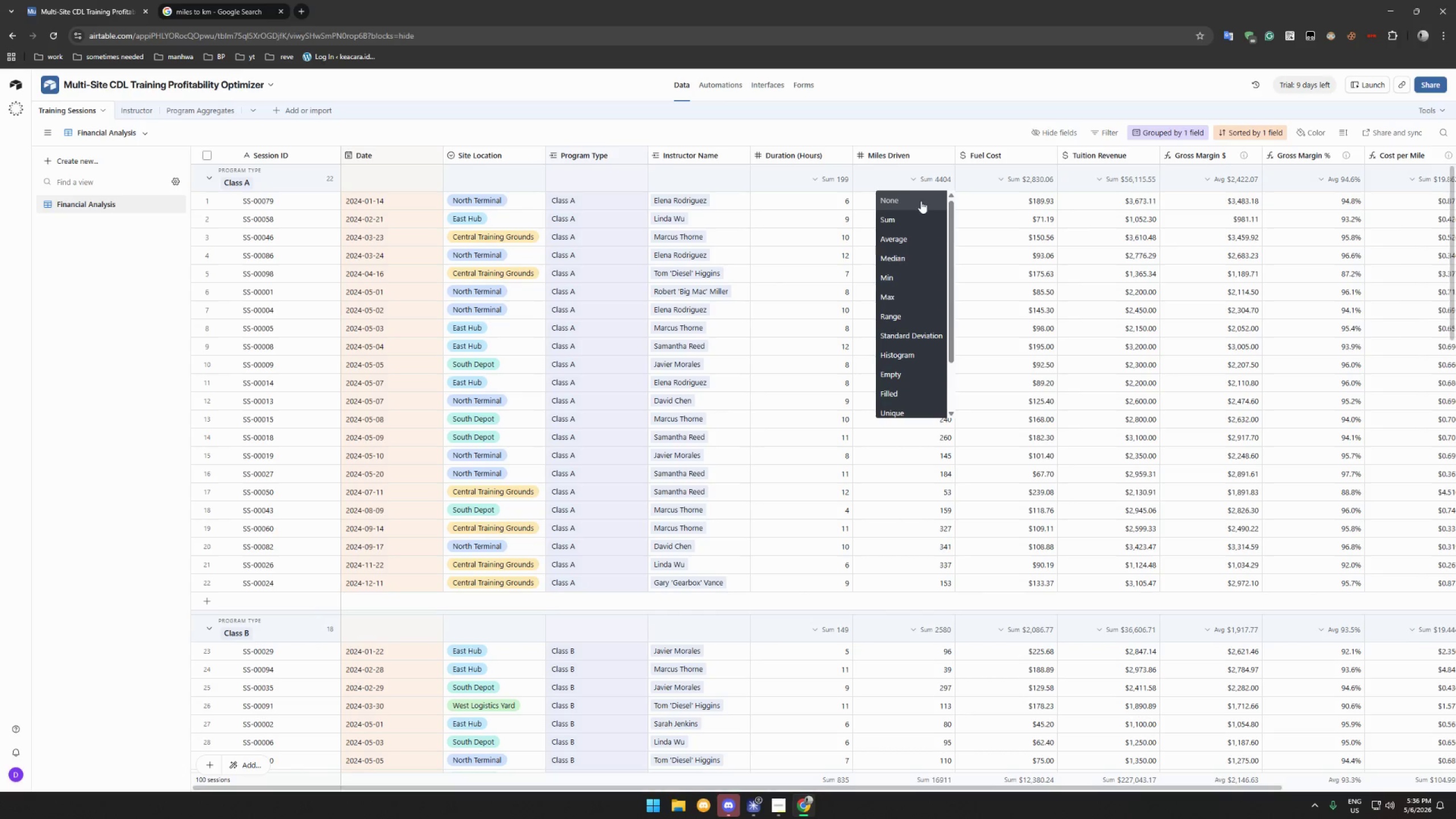 
left_click([921, 201])
 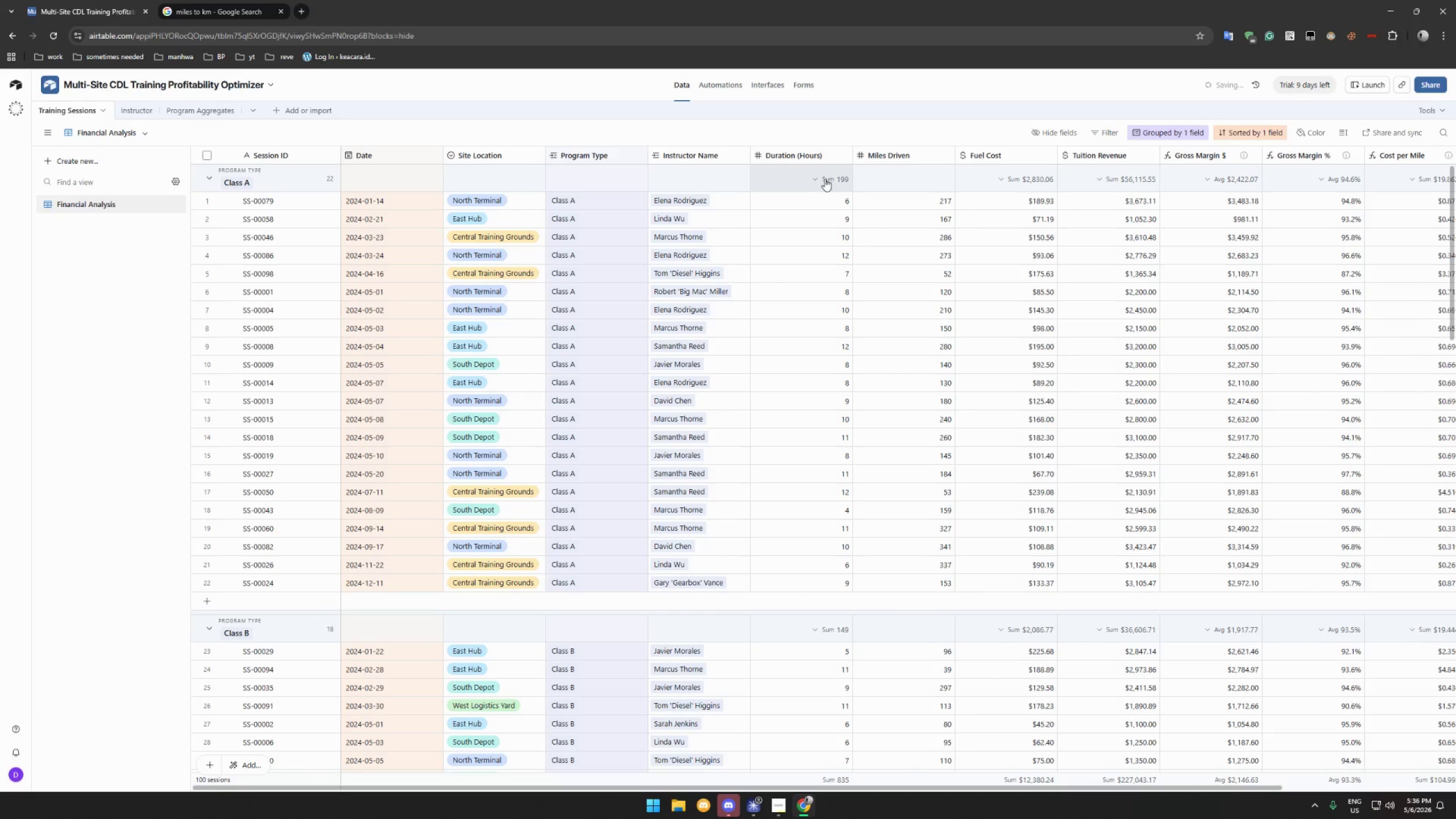 
left_click([812, 179])
 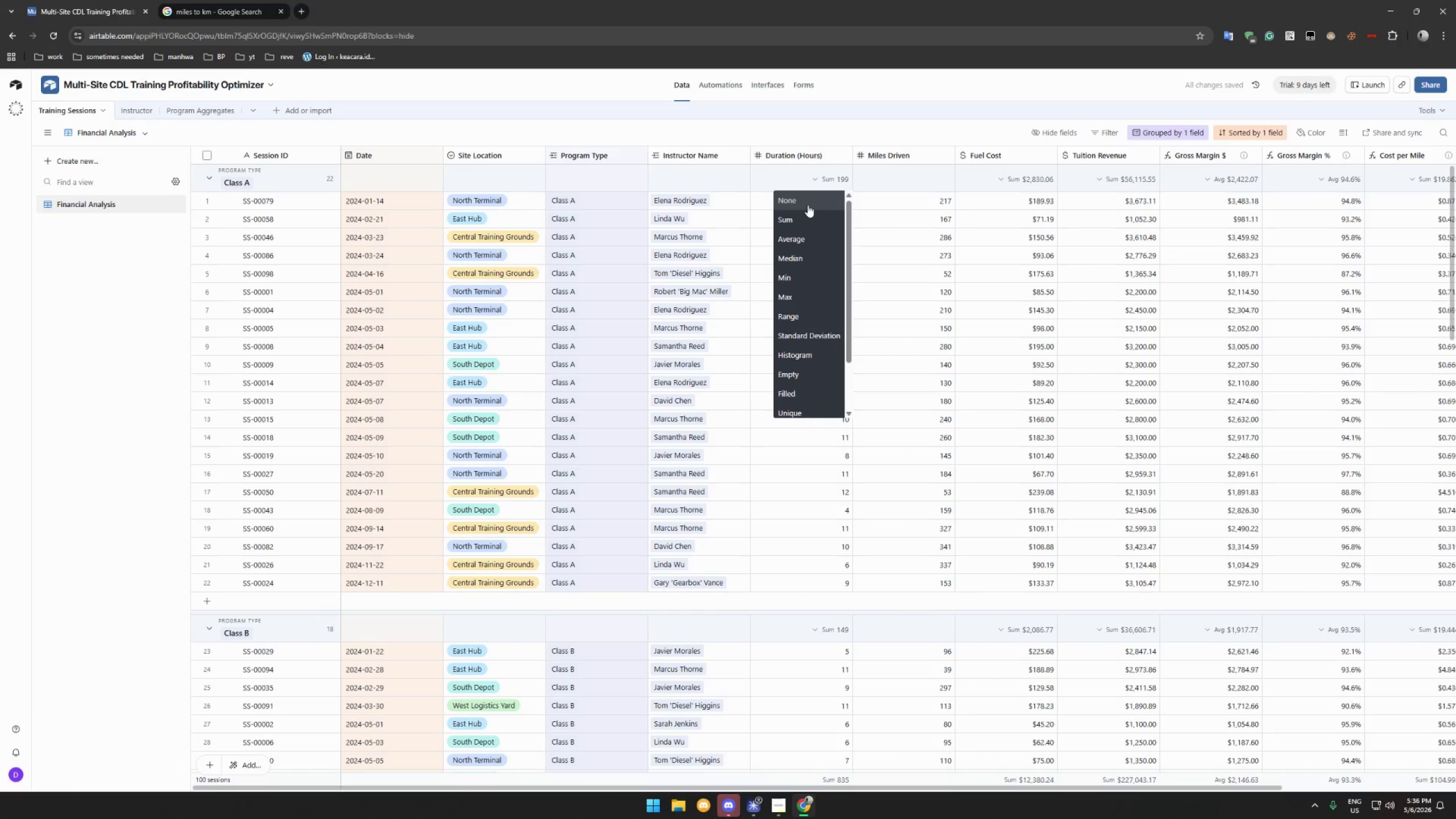 
left_click([808, 205])
 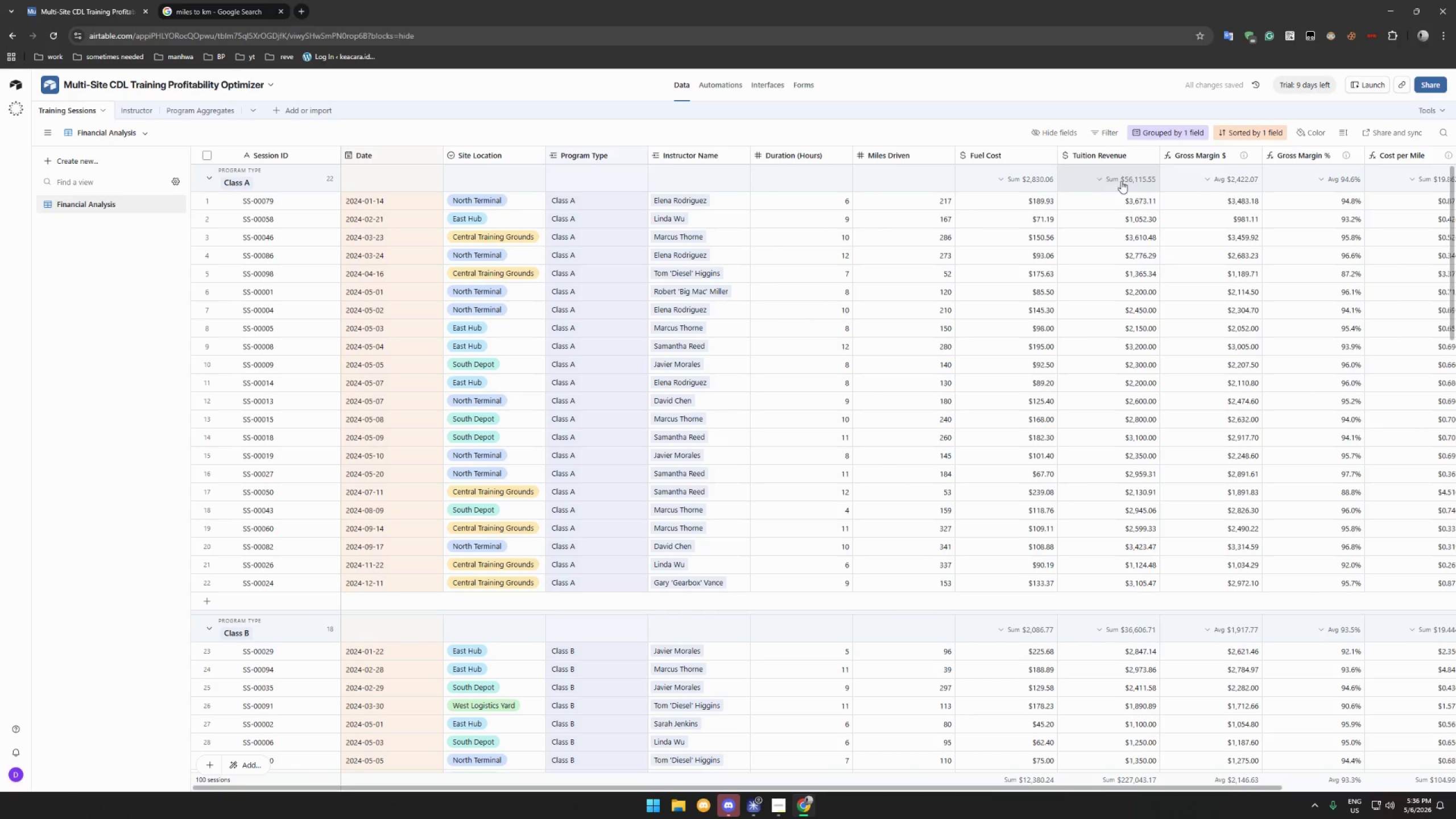 
left_click([1414, 175])
 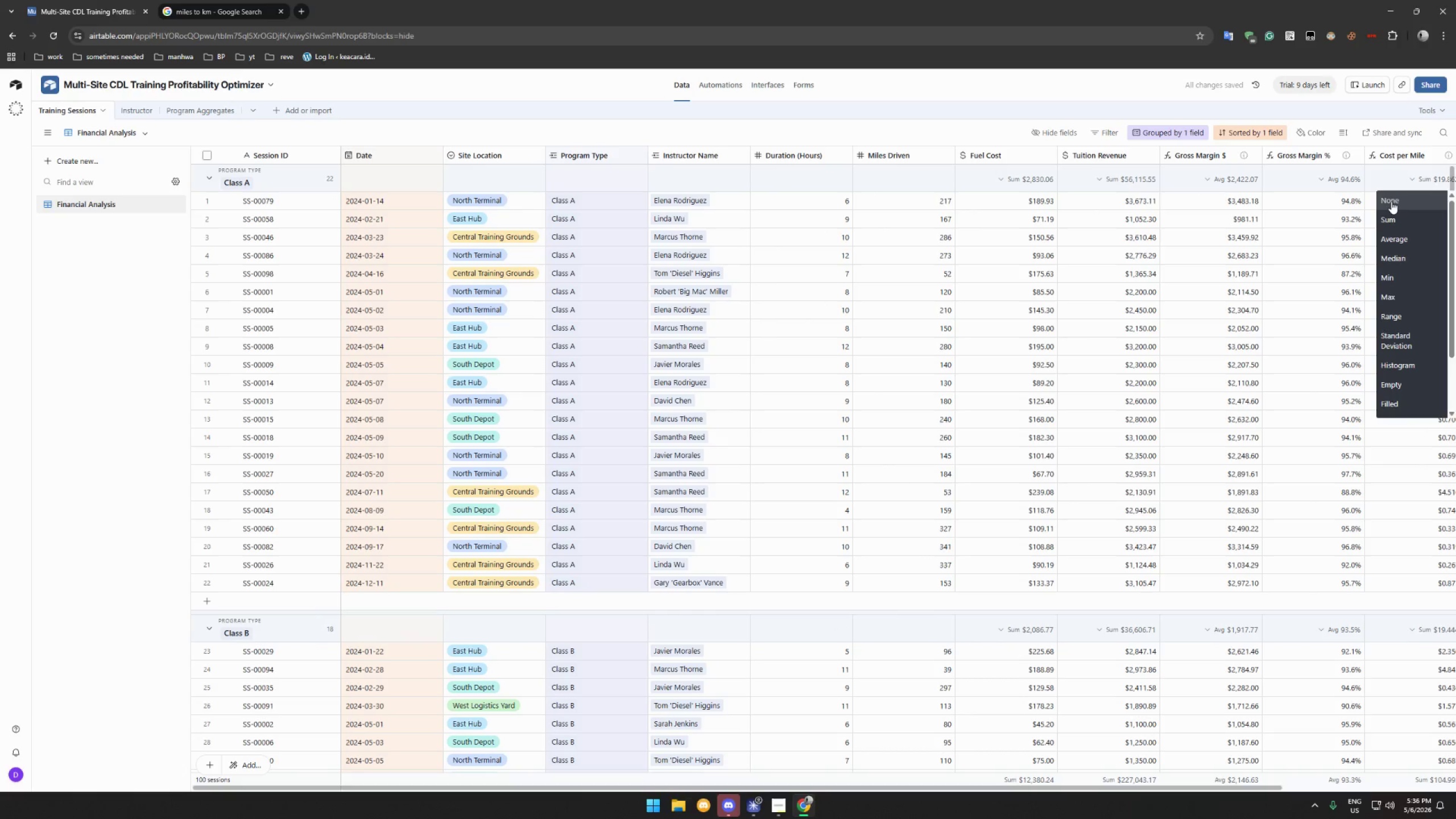 
left_click([1391, 201])
 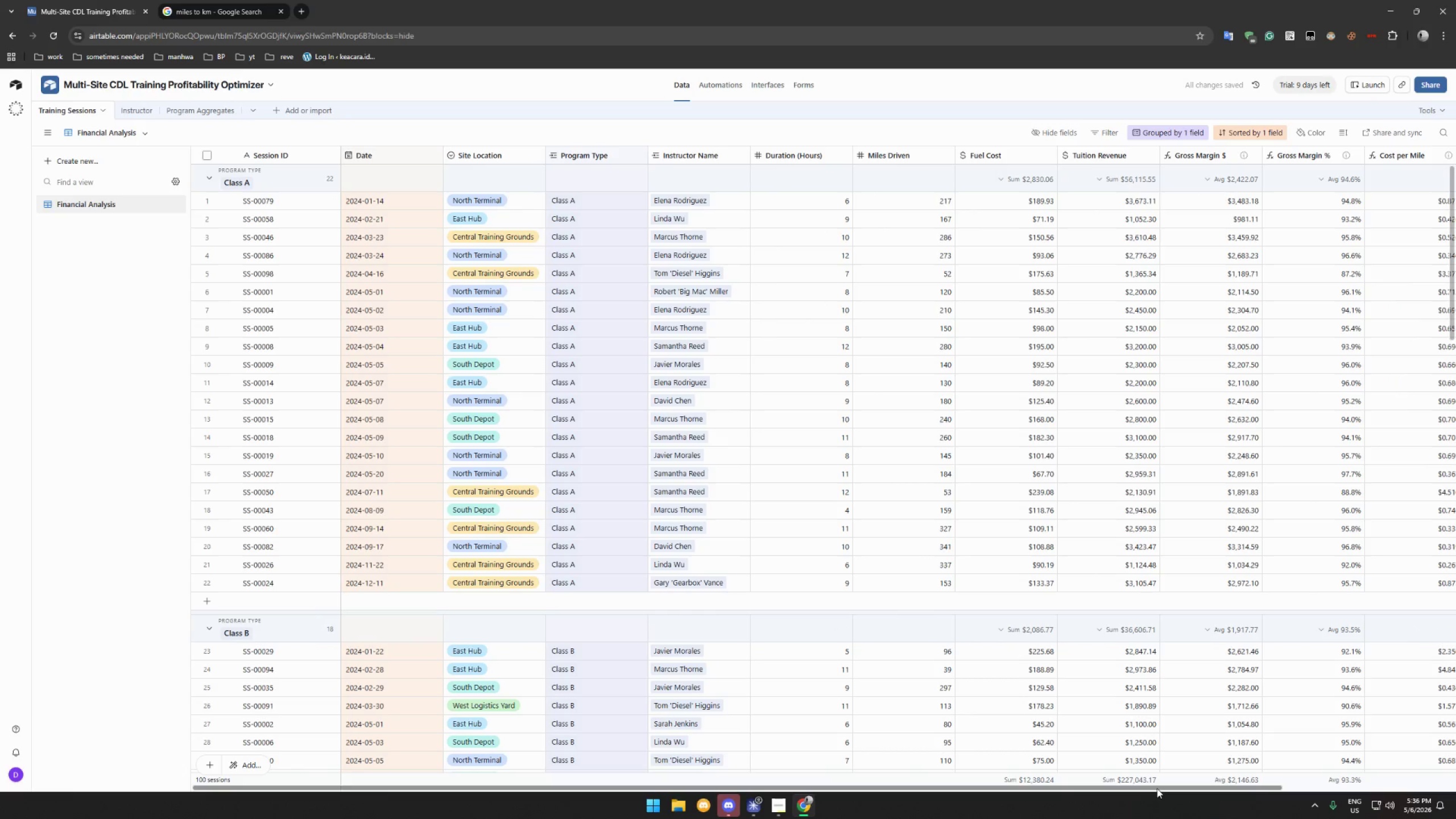 
left_click_drag(start_coordinate=[1157, 788], to_coordinate=[1313, 779])
 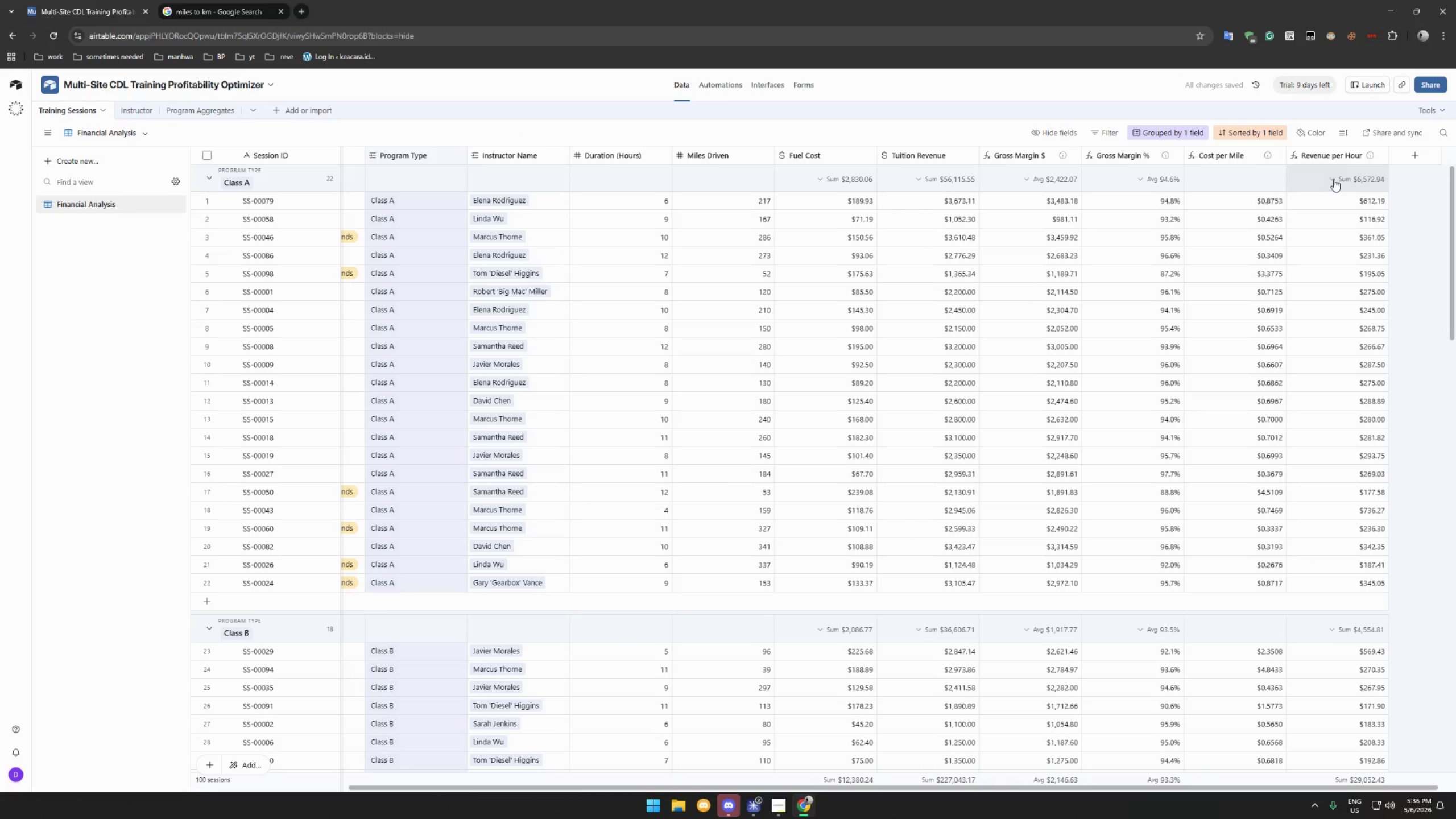 
left_click([1337, 179])
 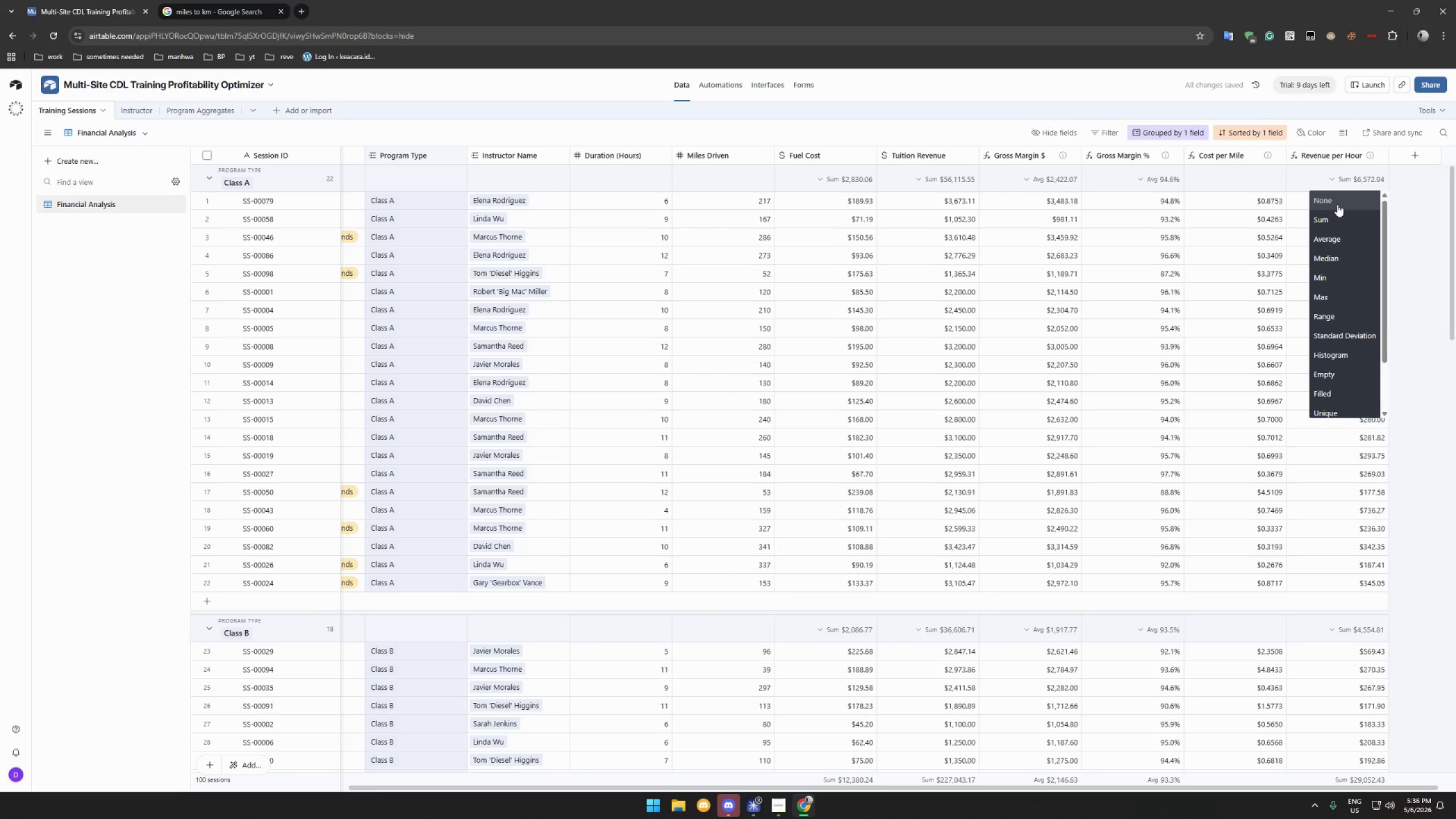 
left_click([1337, 204])
 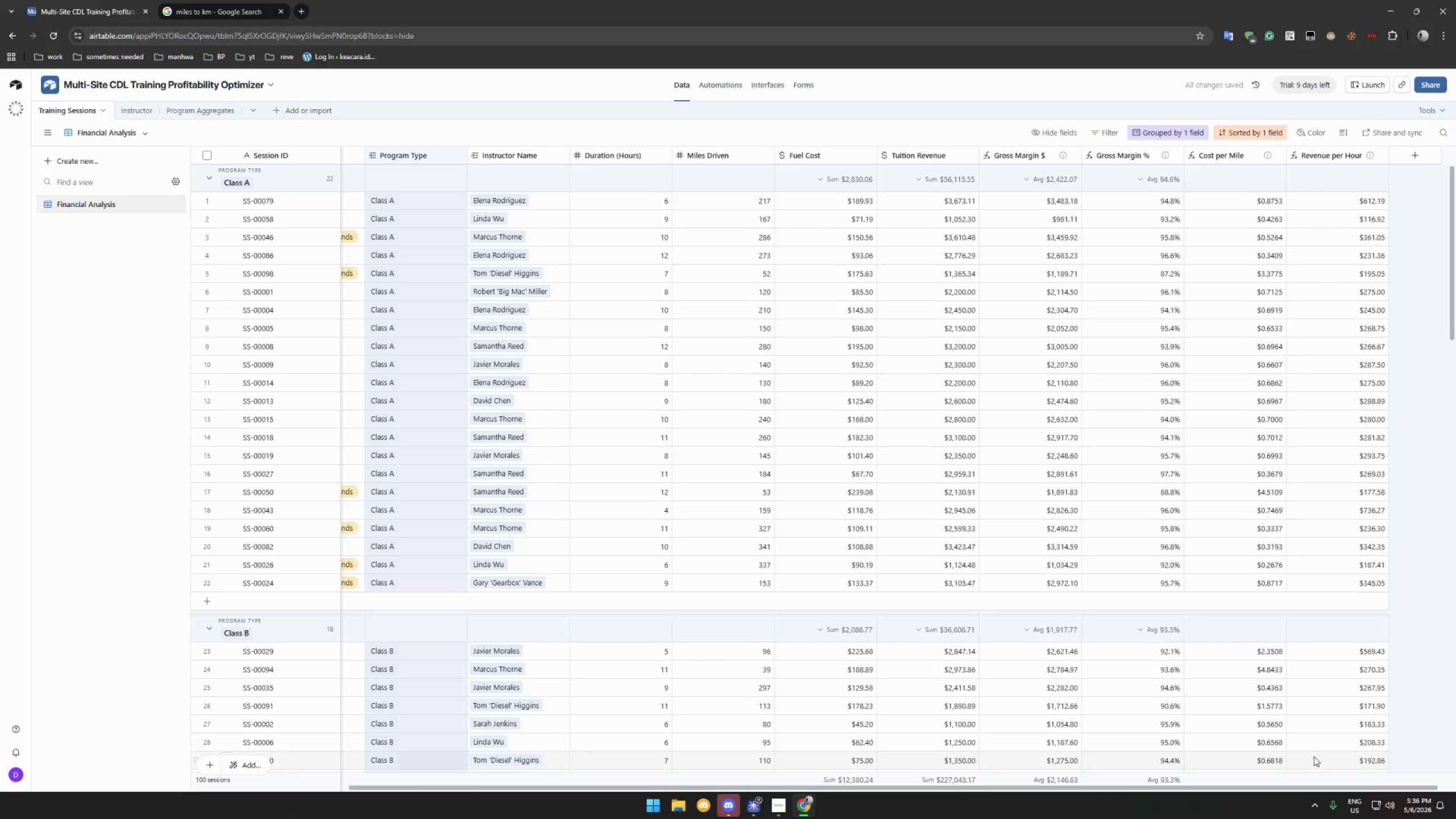 
left_click_drag(start_coordinate=[1306, 786], to_coordinate=[1022, 775])
 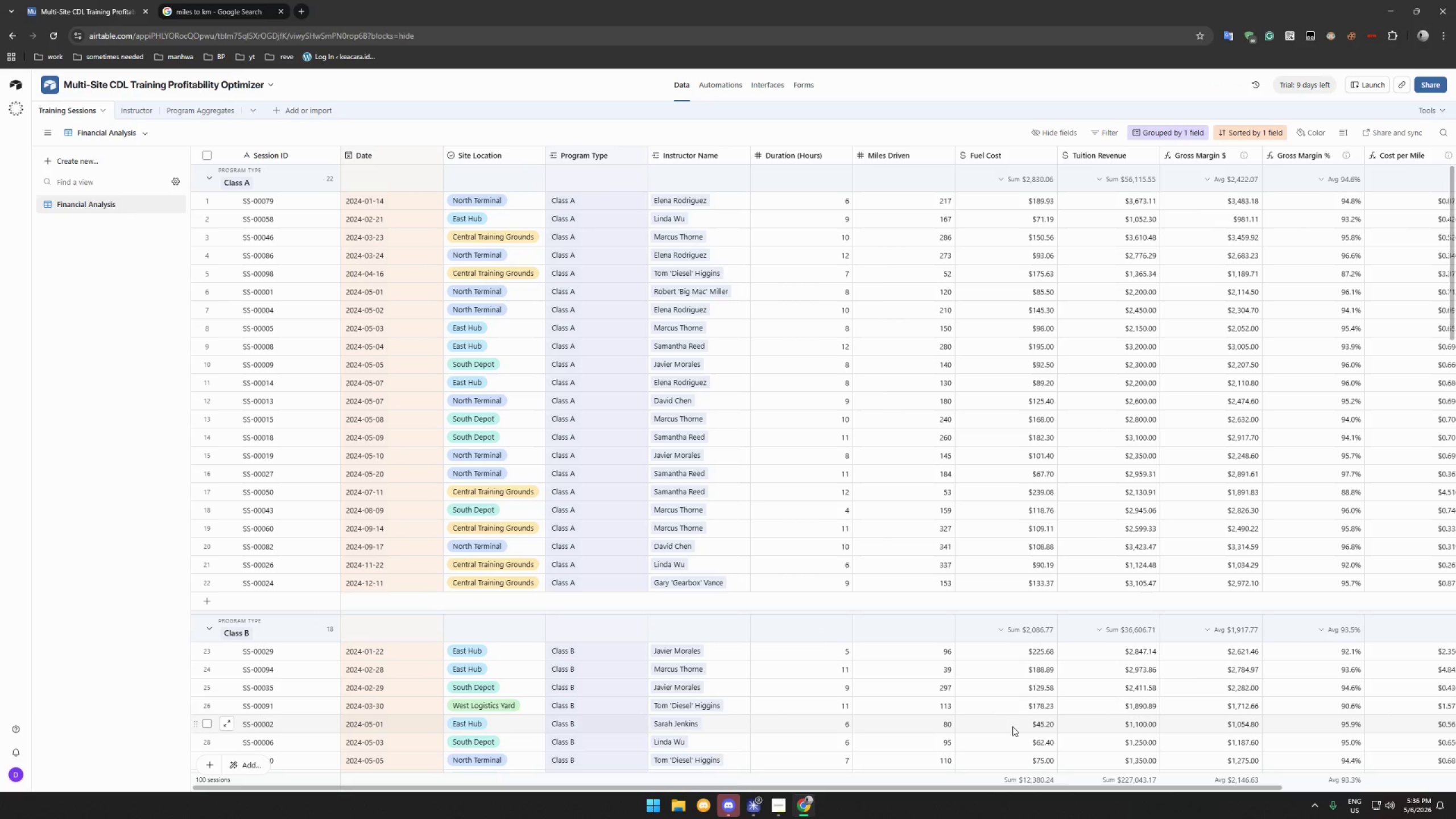 
wait(8.08)
 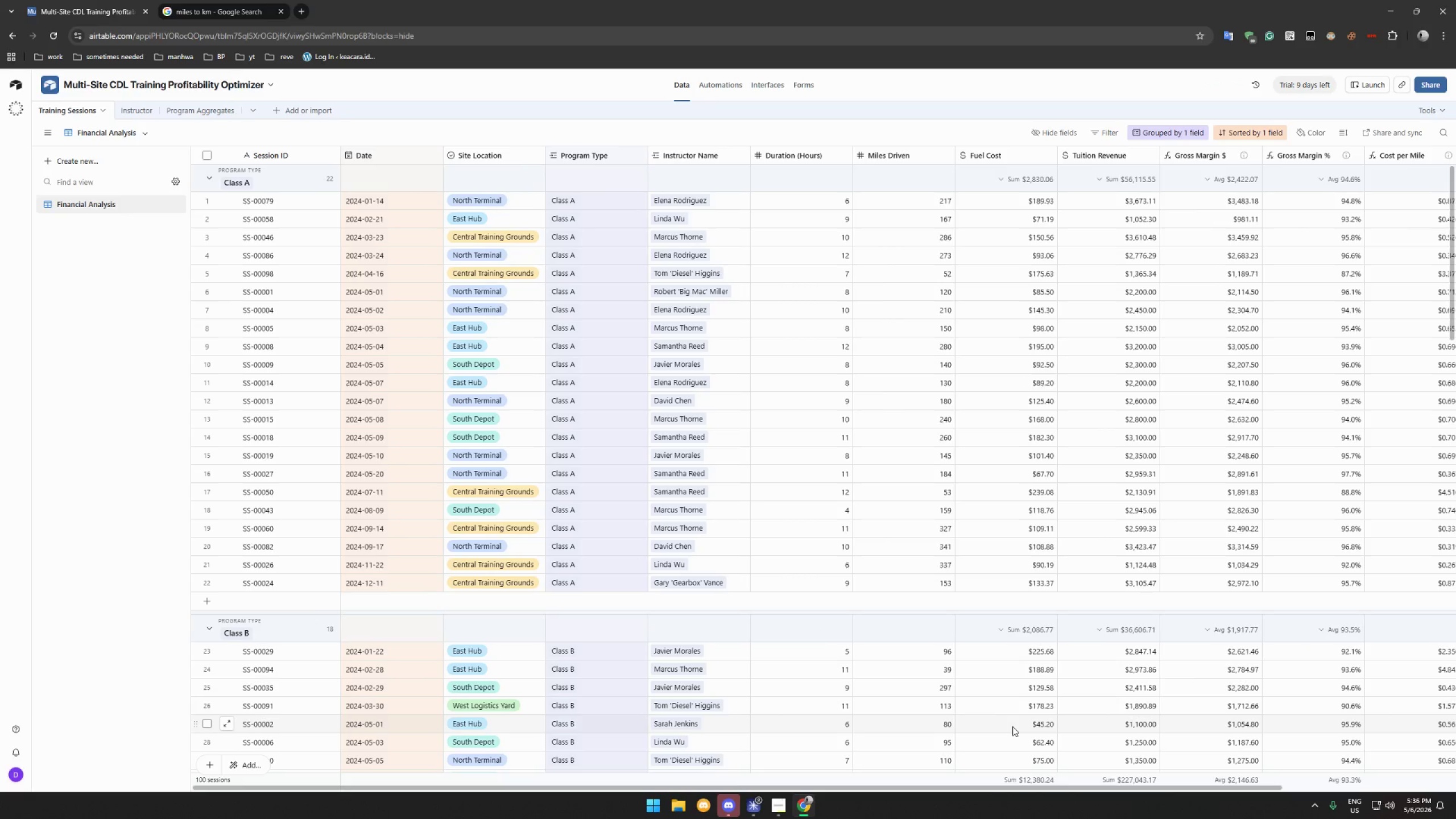 
left_click([93, 155])
 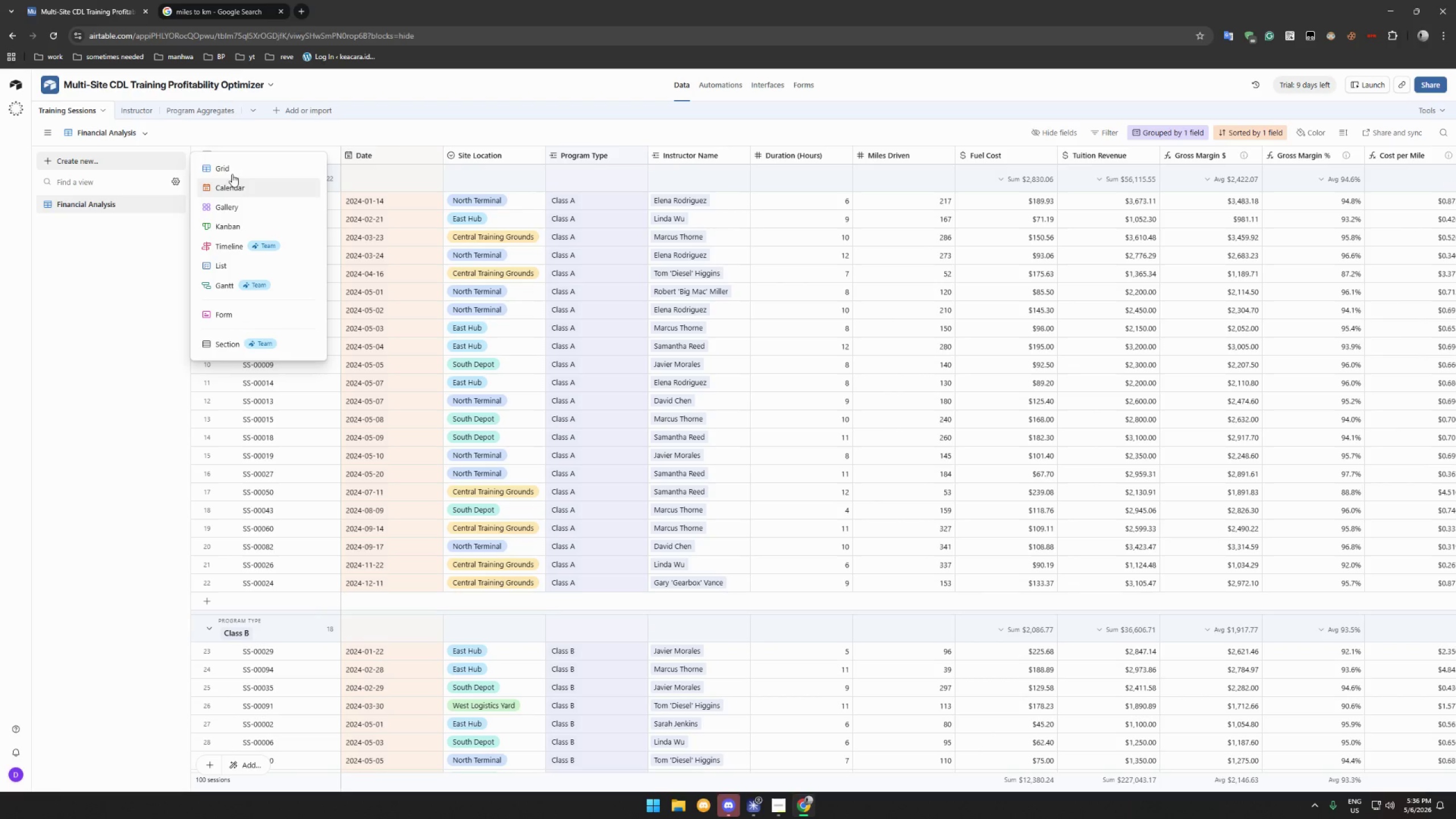 
left_click([241, 164])
 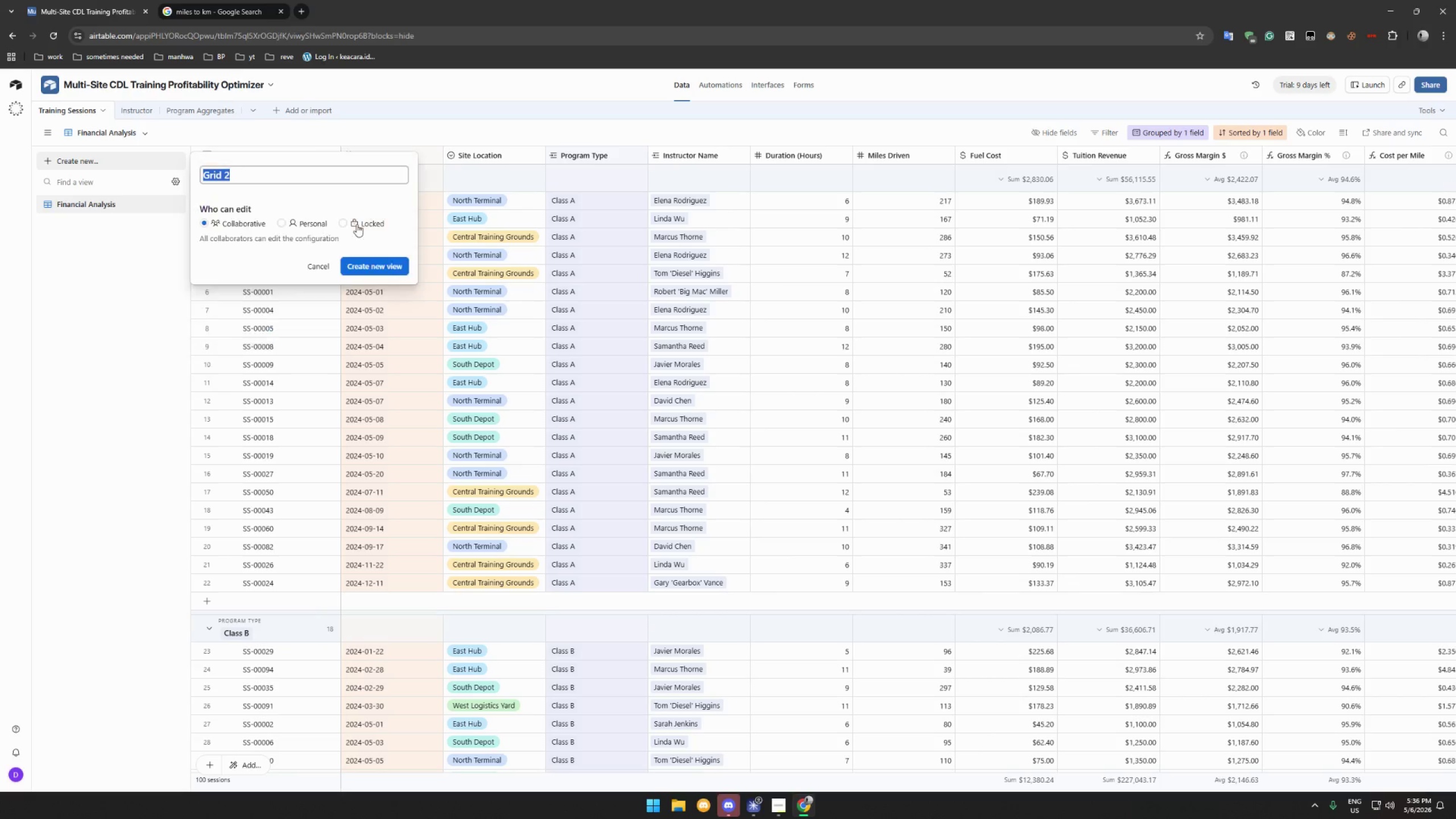 
type(Financial Health)
 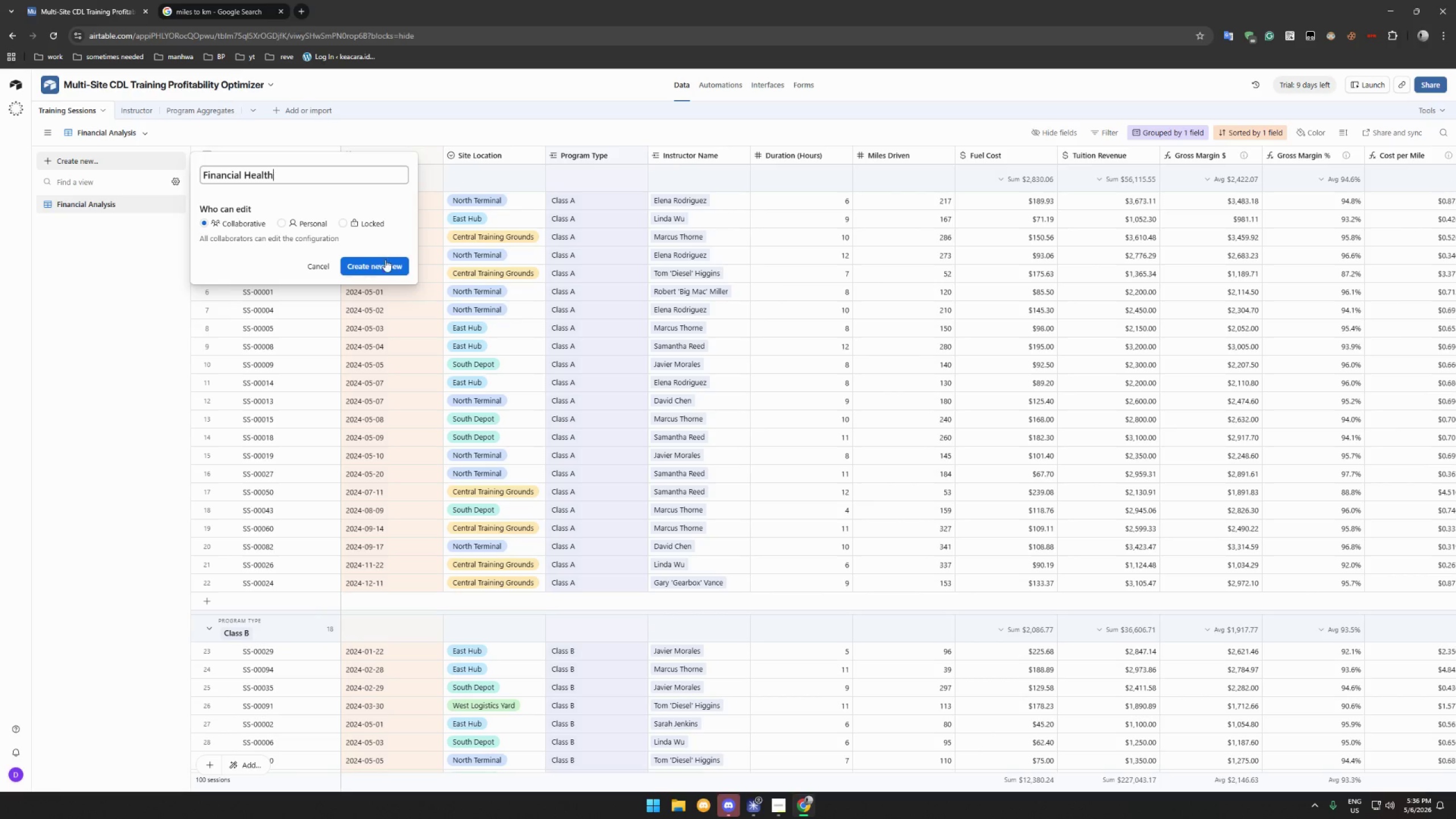 
left_click([385, 267])
 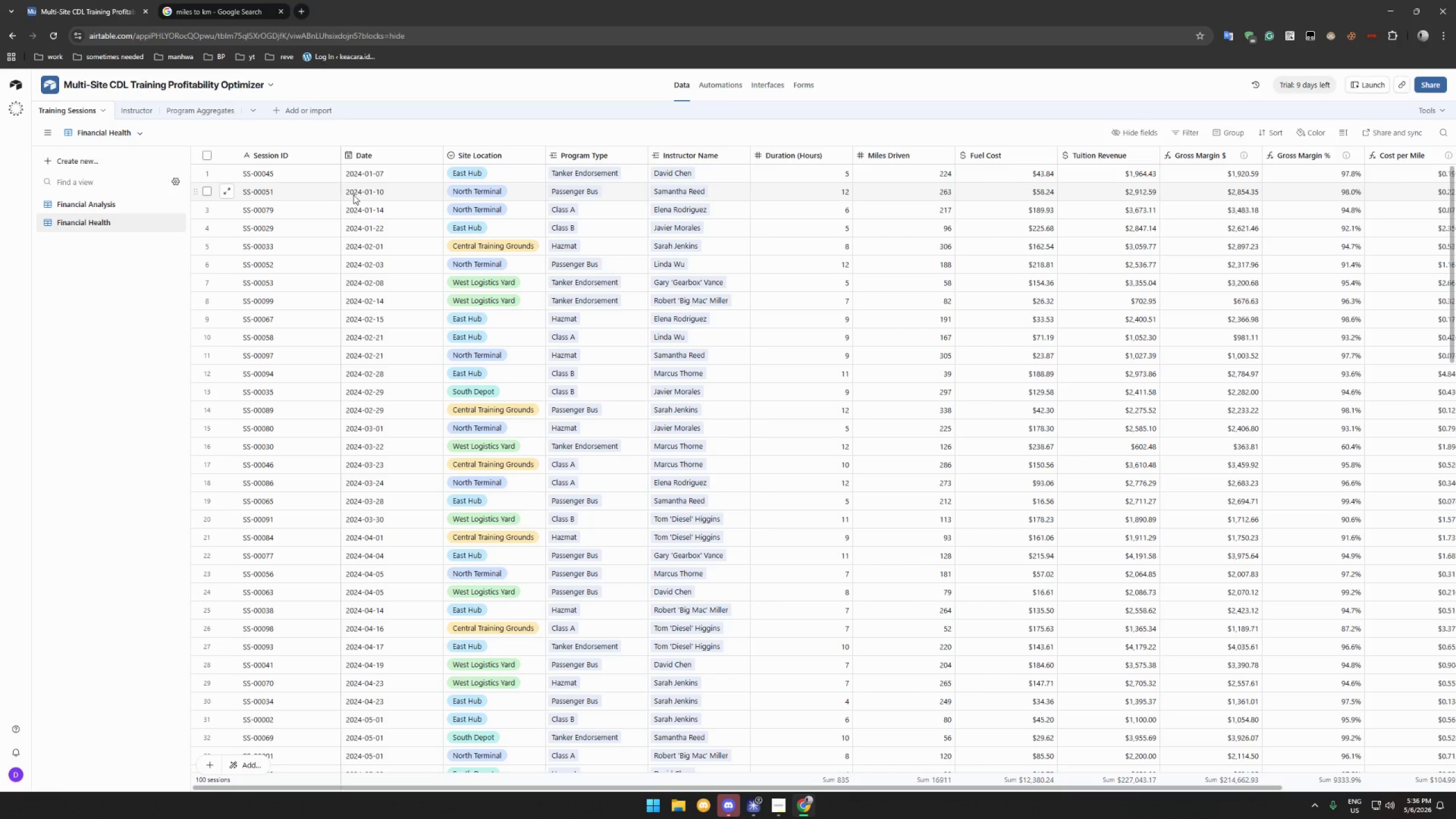 
wait(22.42)
 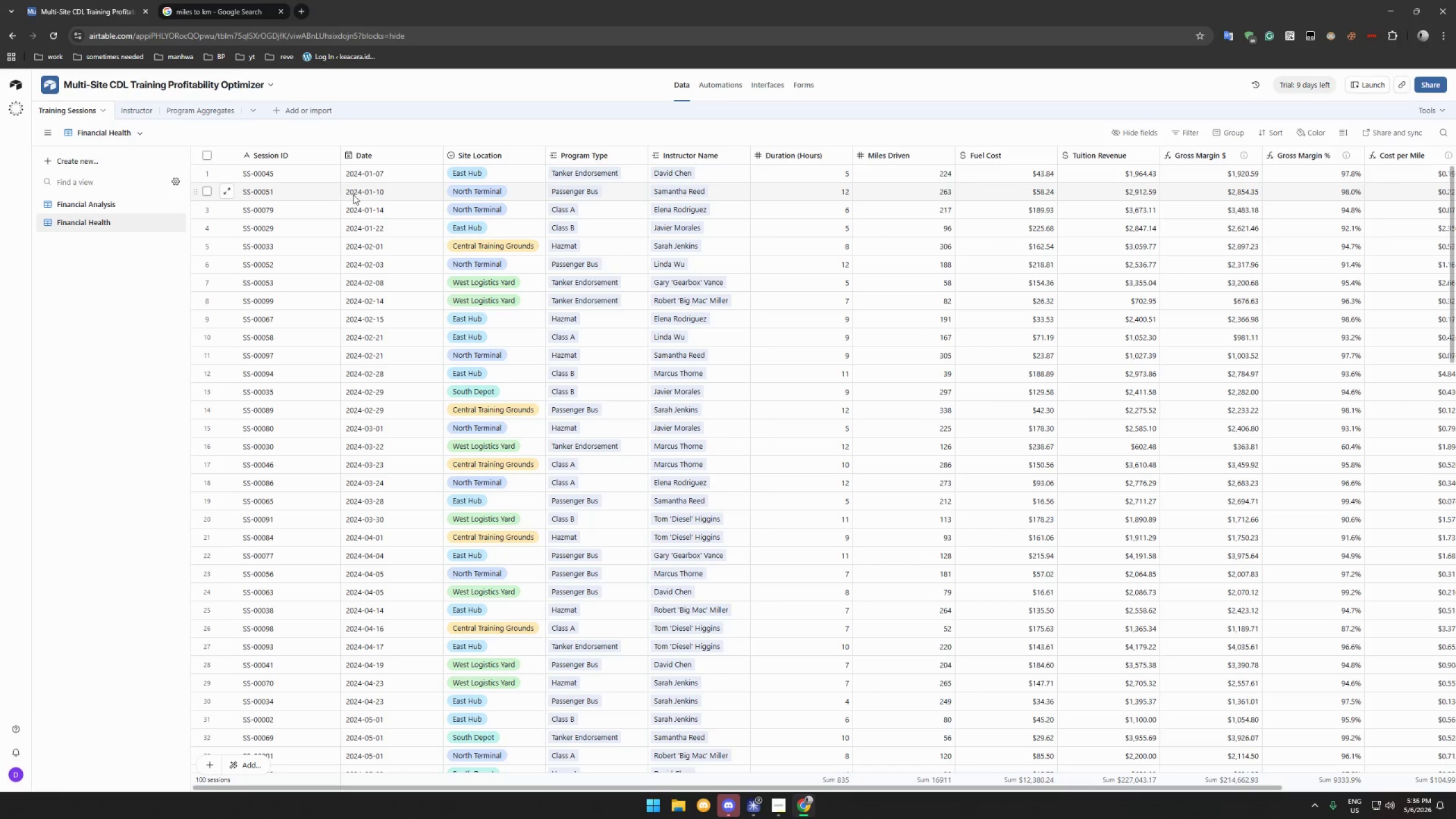 
left_click([1304, 130])
 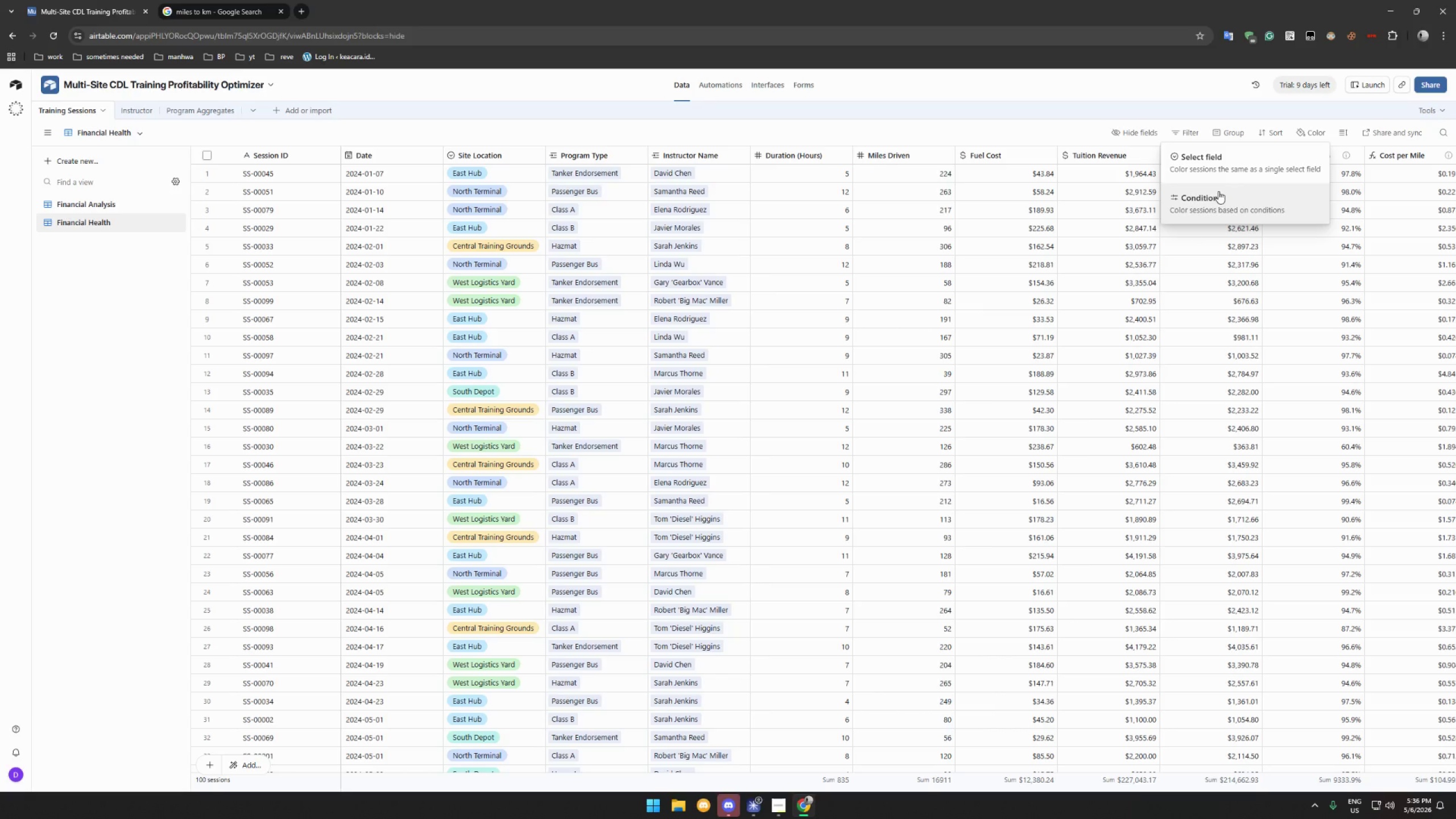 
left_click([1209, 198])
 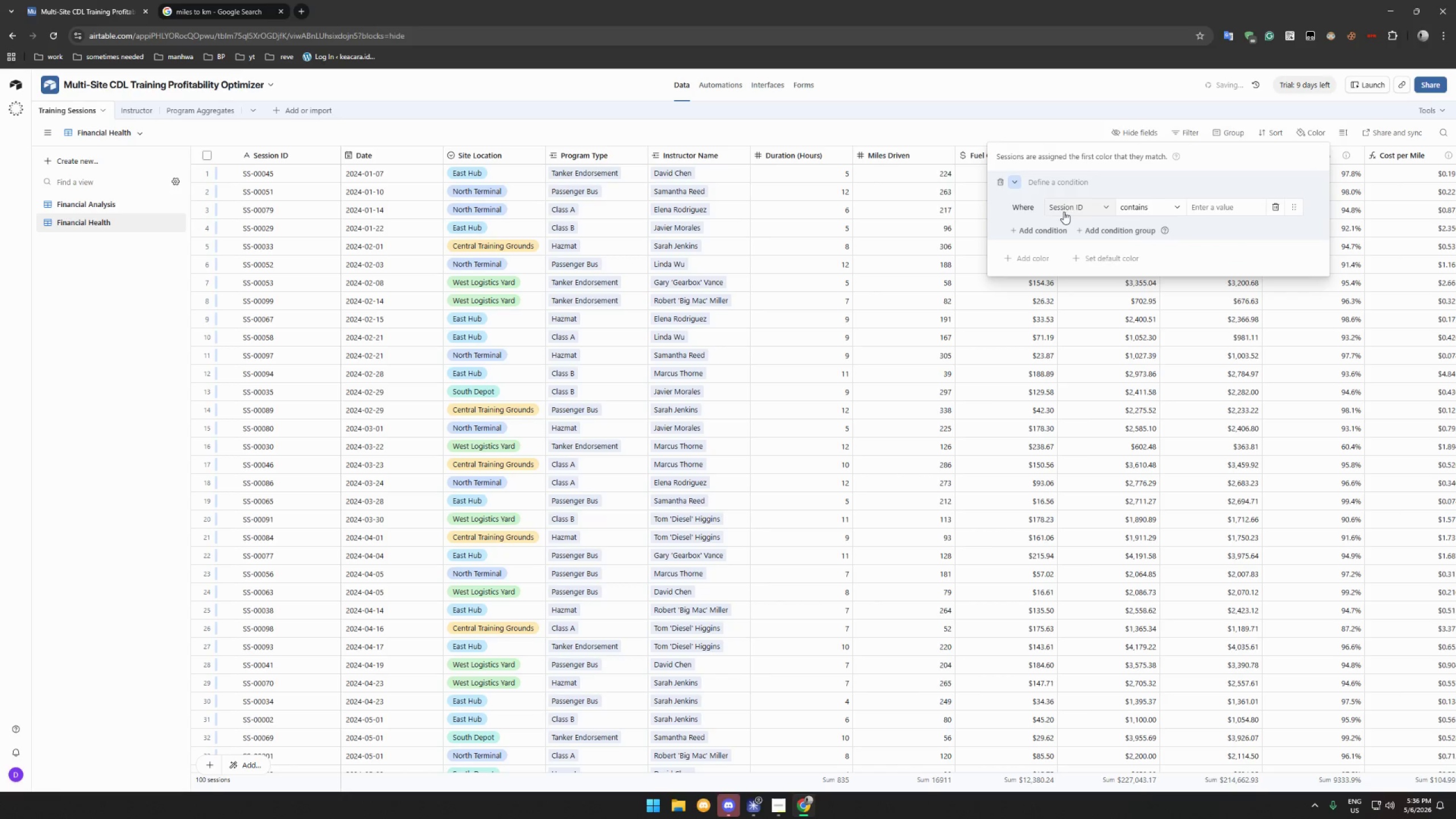 
left_click([1091, 207])
 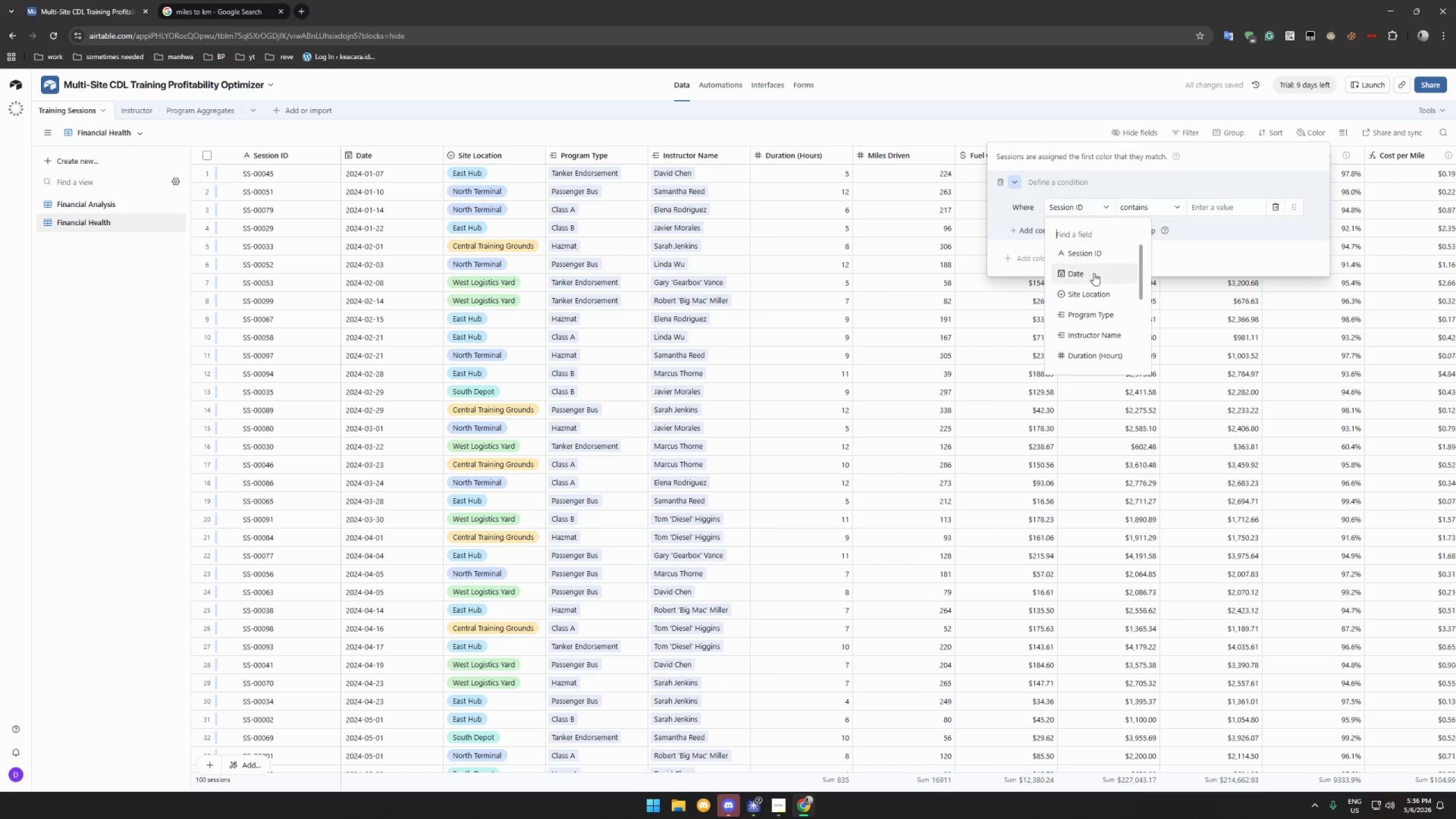 
scroll: coordinate [1109, 300], scroll_direction: down, amount: 5.0
 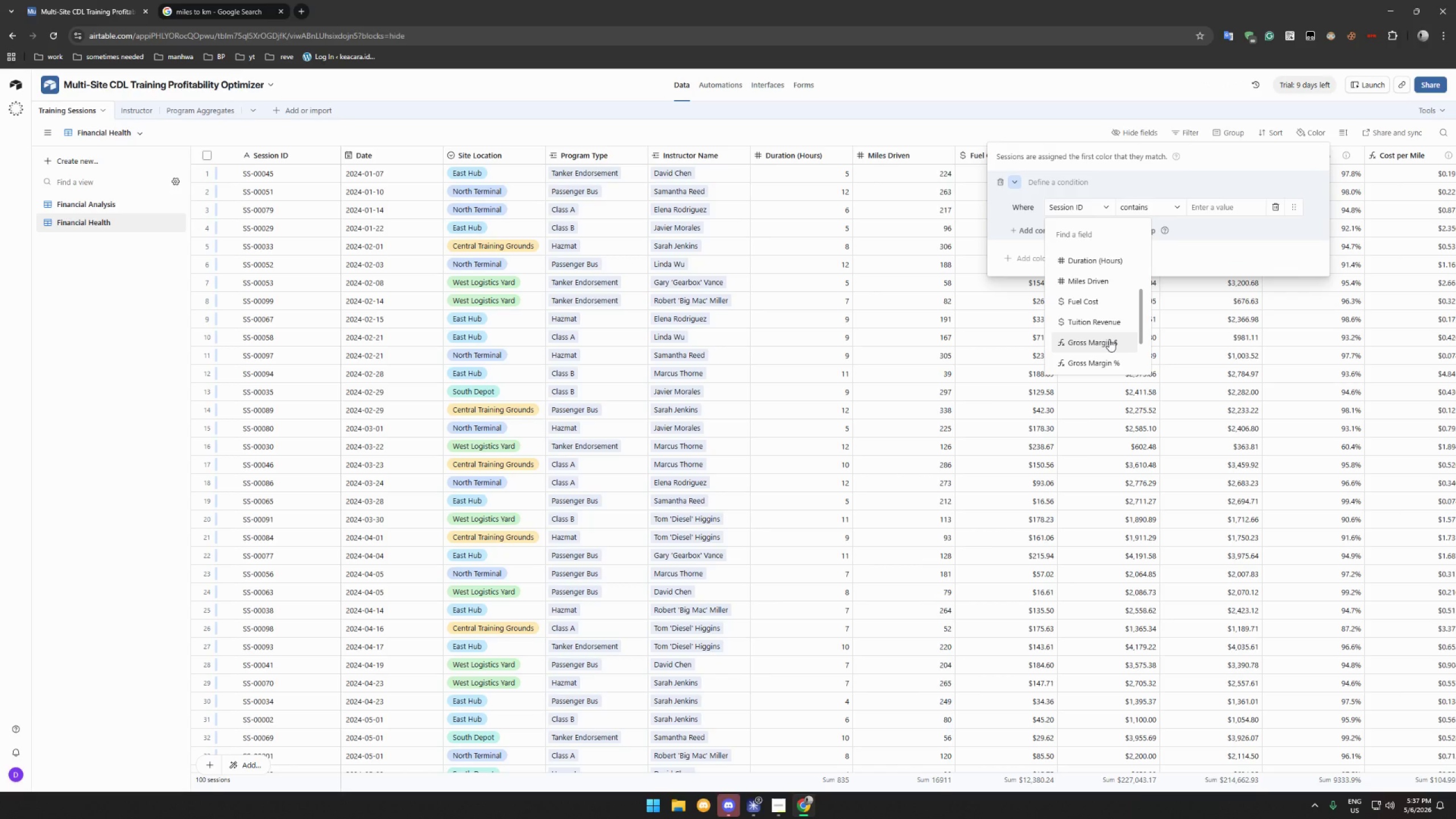 
wait(11.88)
 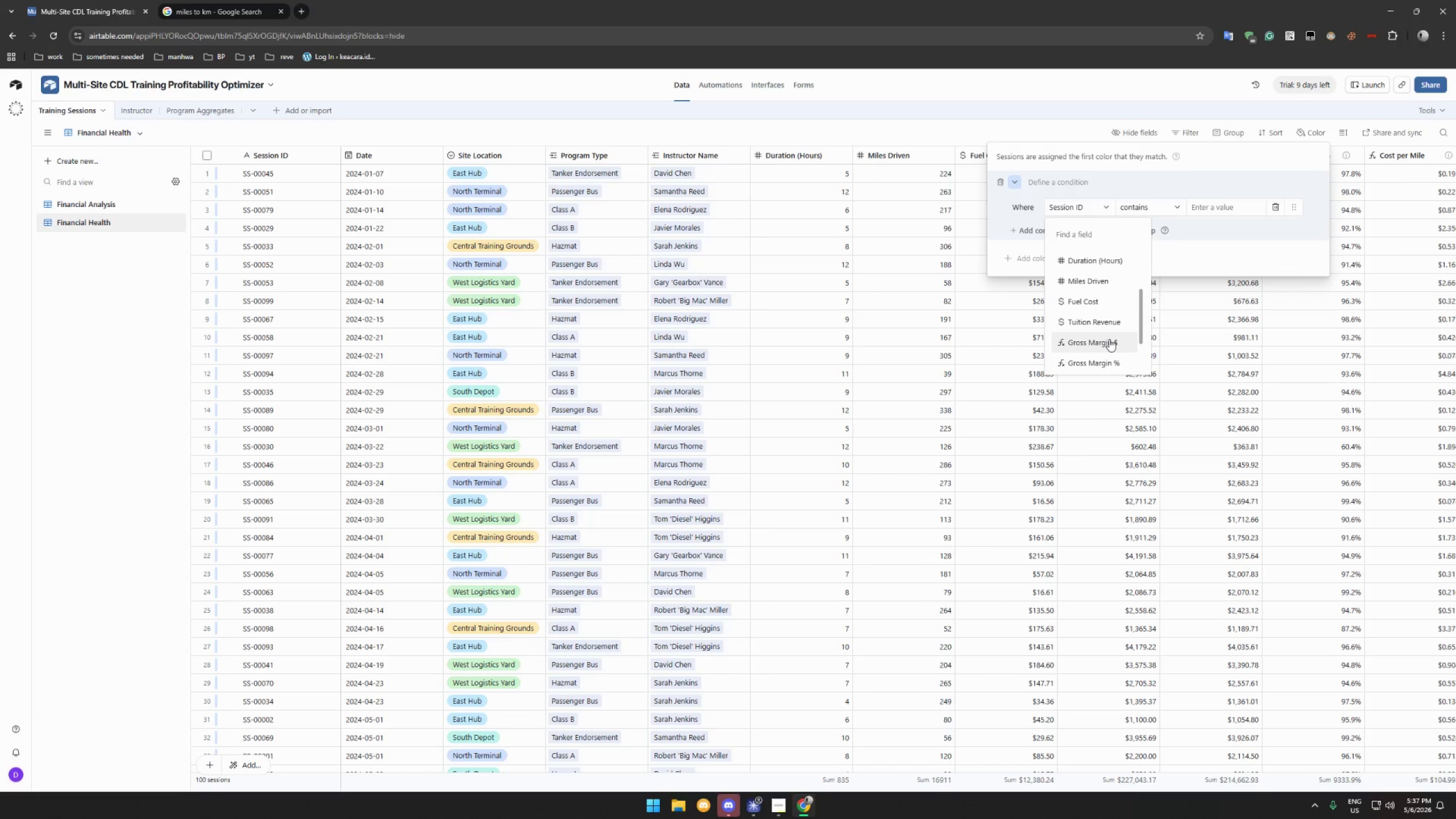 
left_click([1115, 359])
 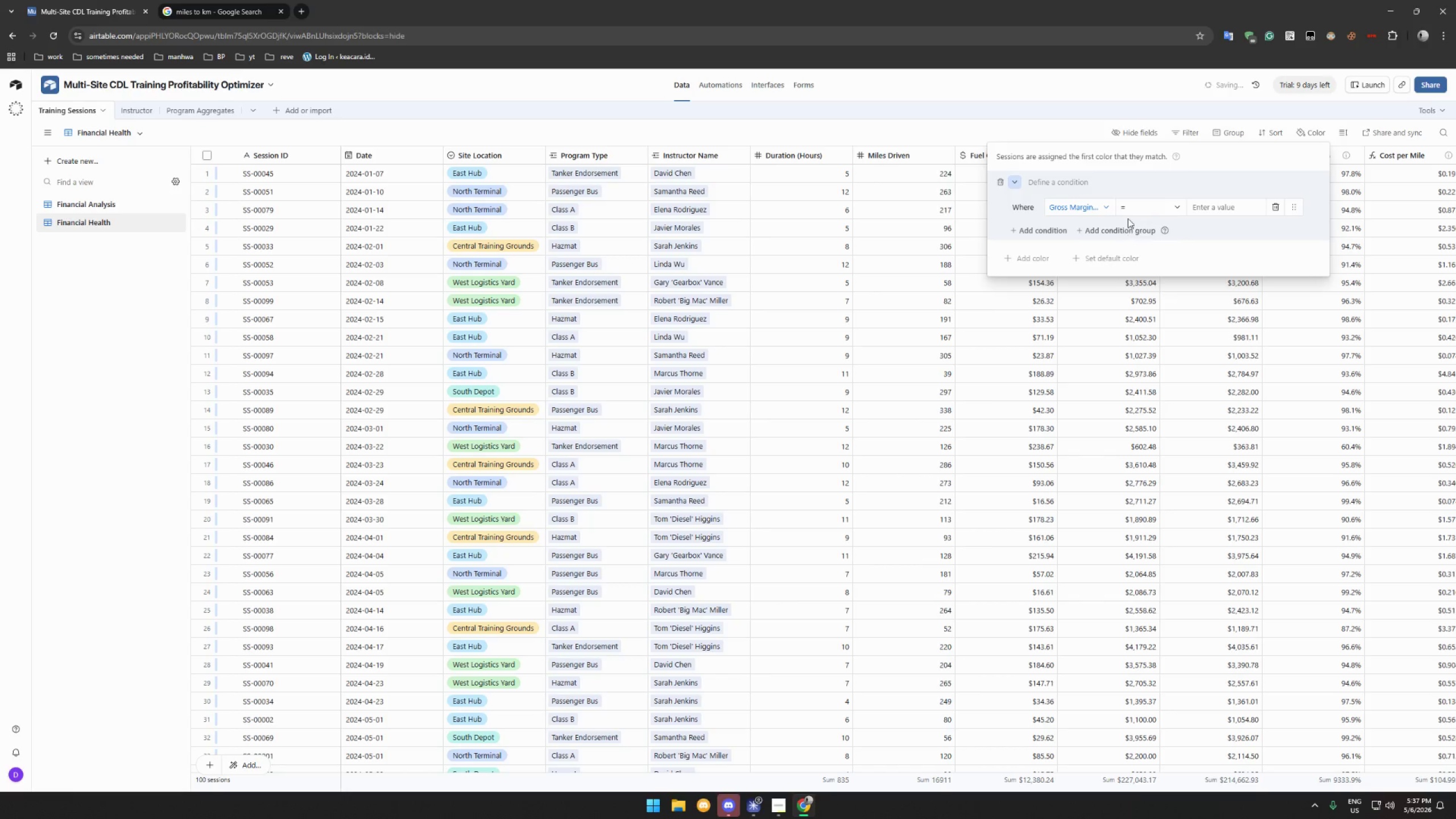 
mouse_move([1152, 217])
 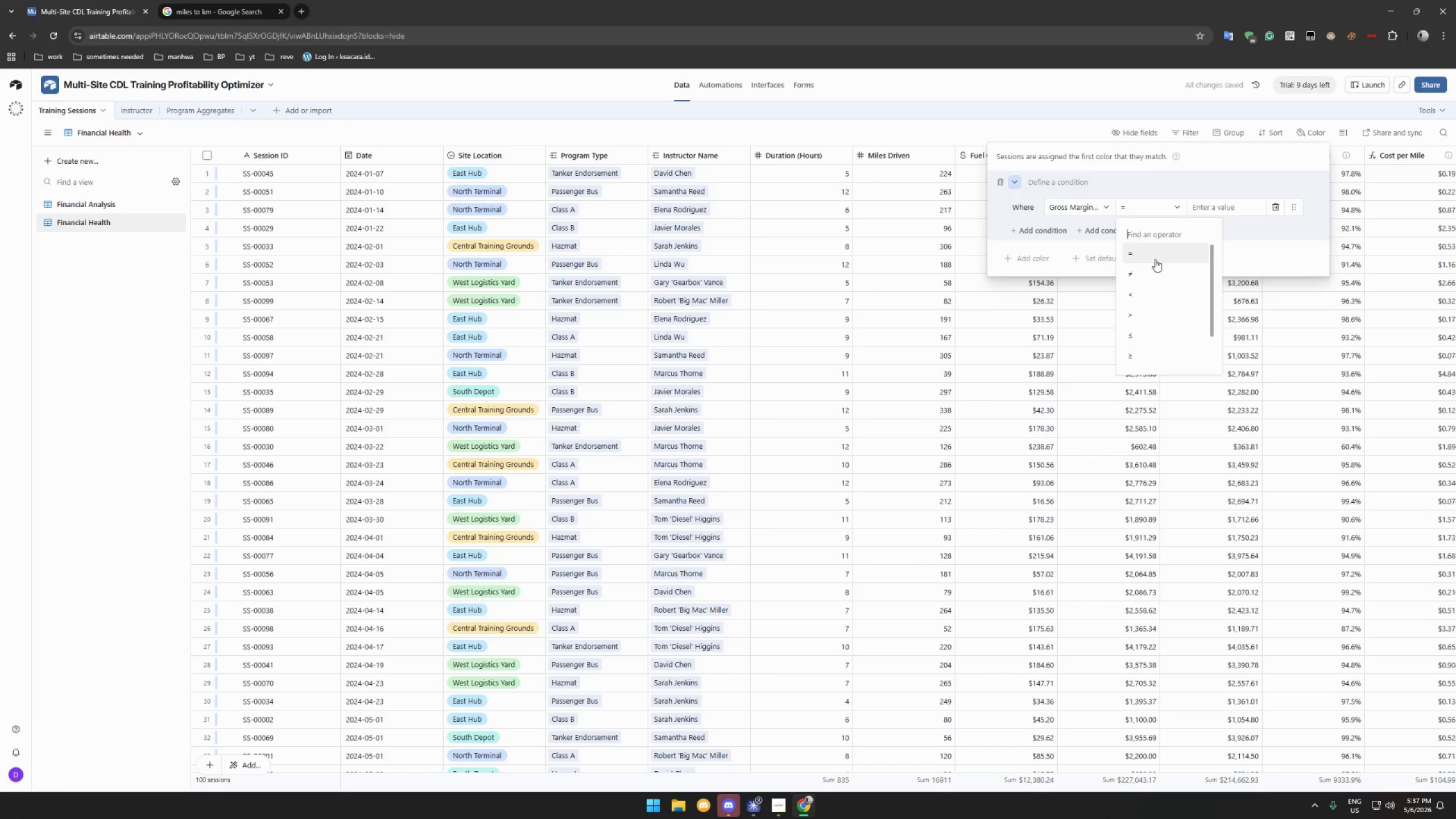 
scroll: coordinate [1155, 264], scroll_direction: down, amount: 4.0
 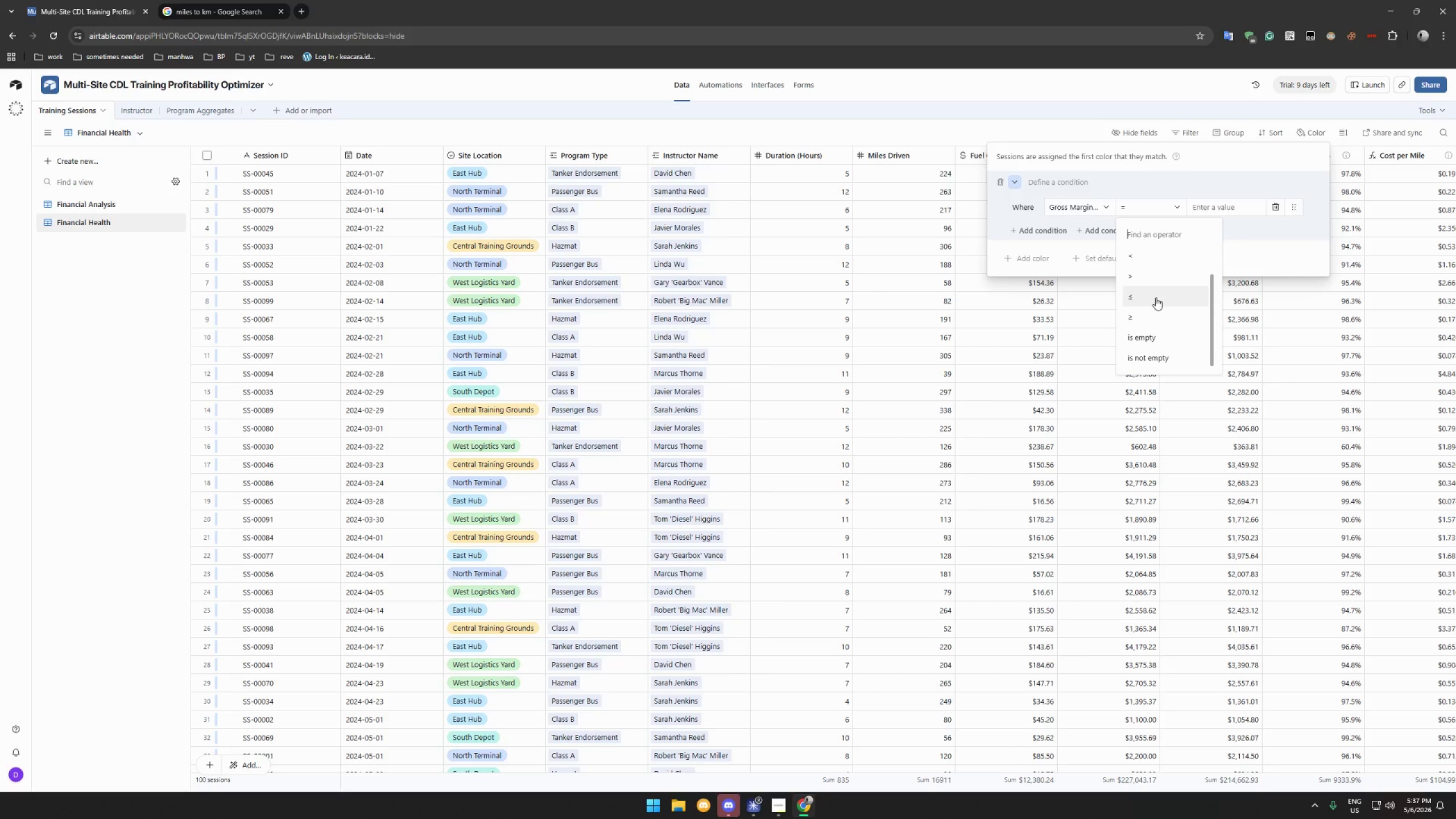 
wait(5.53)
 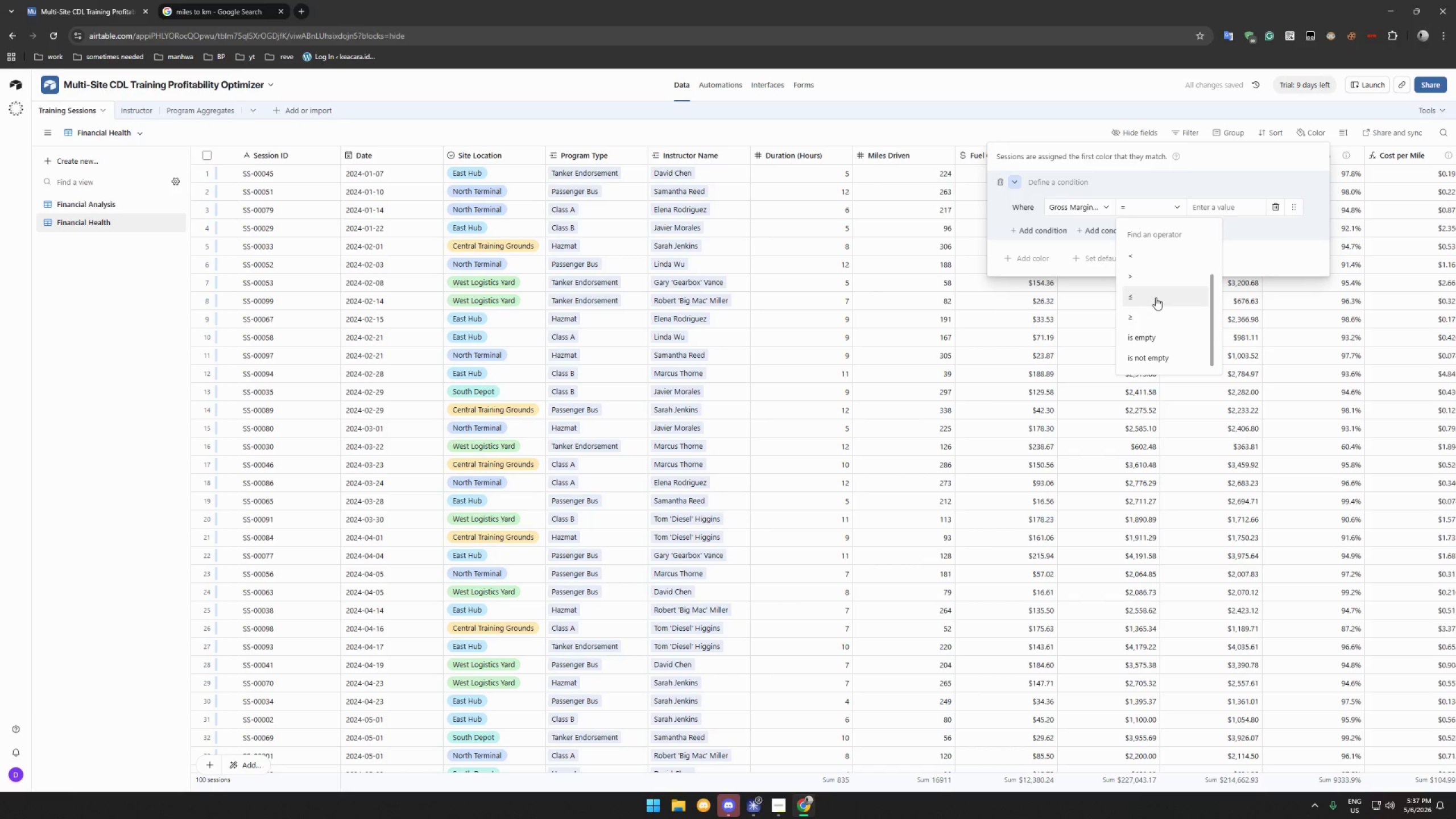 
left_click([1156, 297])
 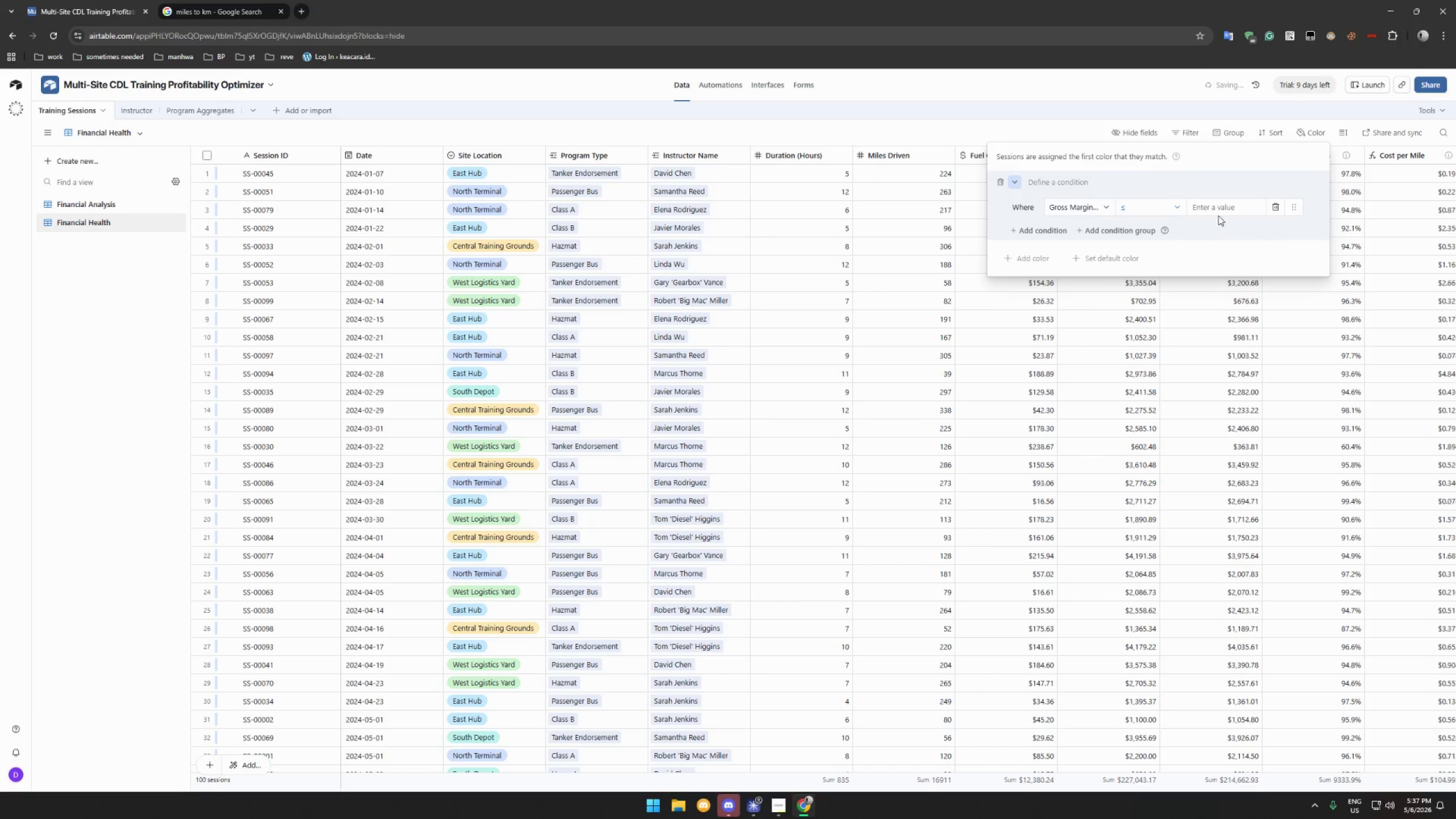 
left_click([1220, 208])
 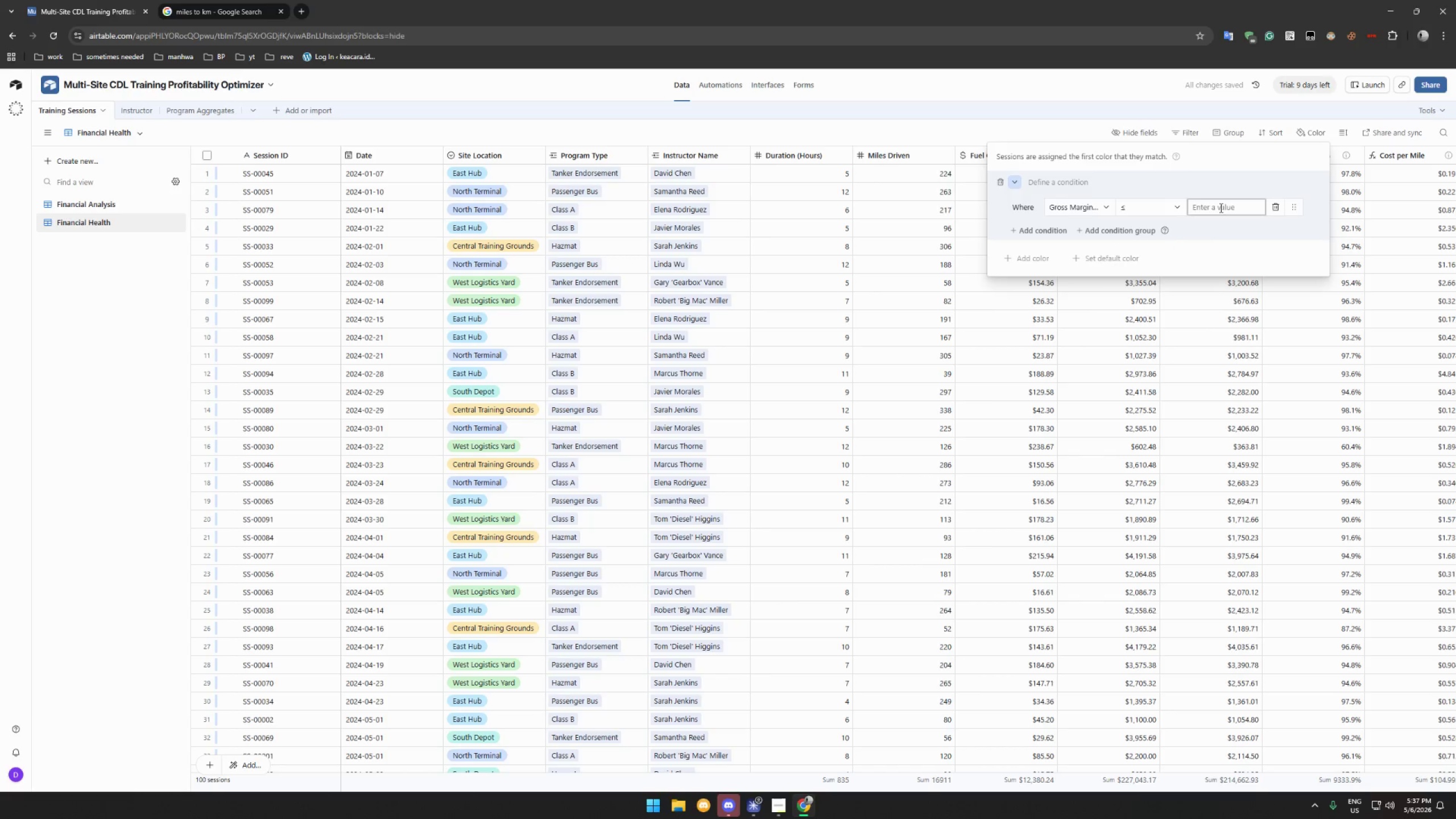 
type(50)
 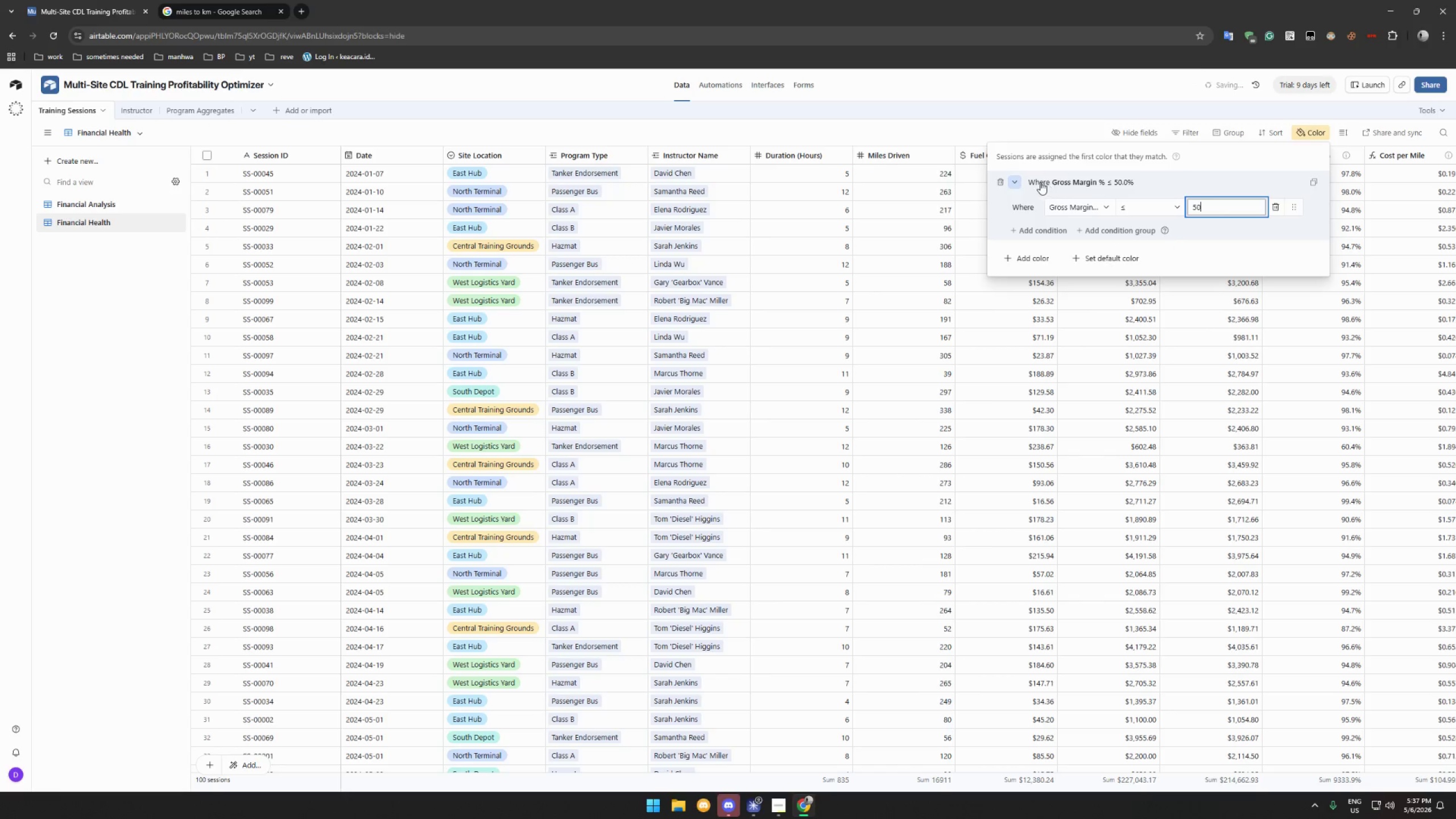 
left_click([1021, 179])
 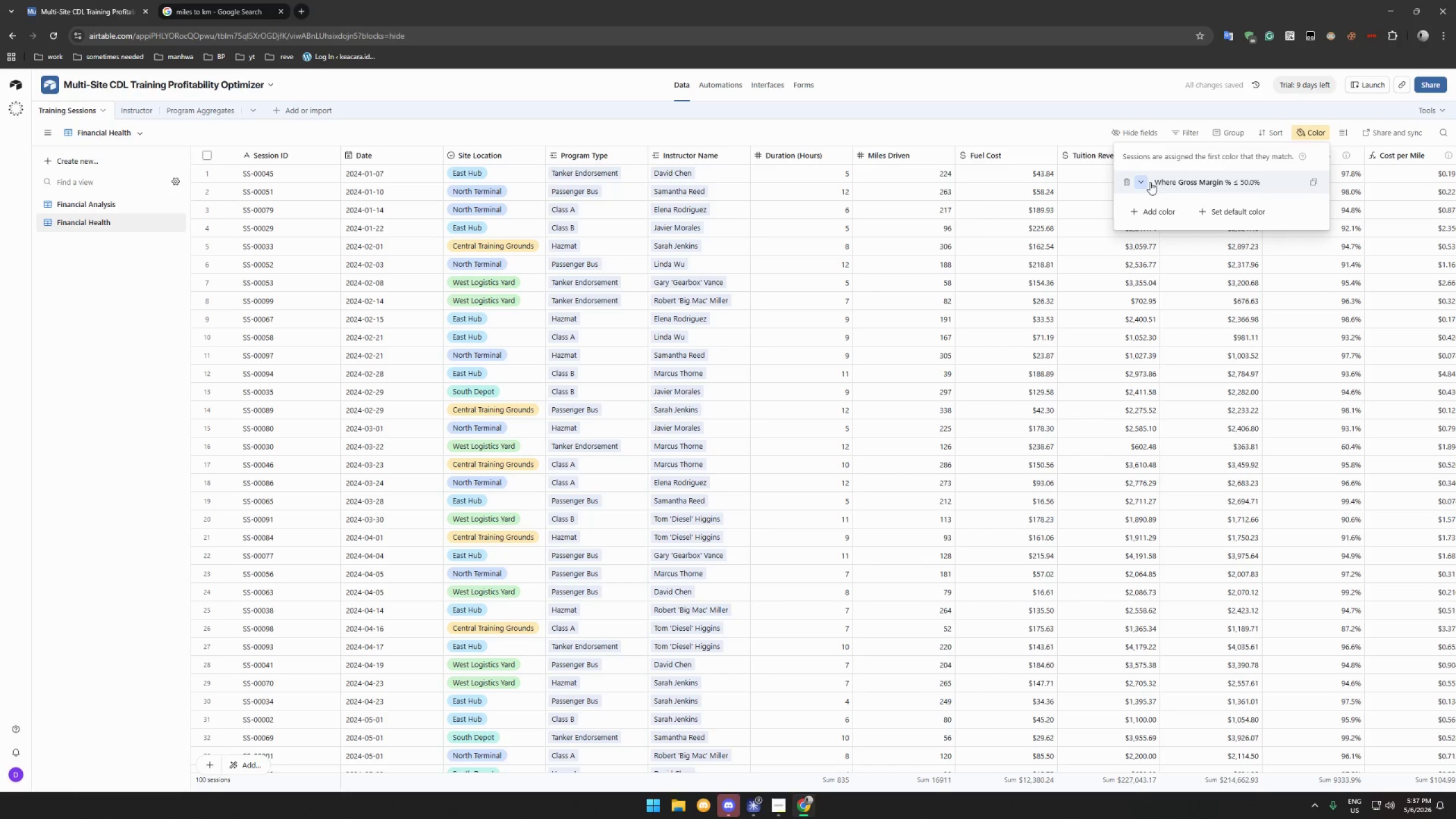 
left_click([1144, 181])
 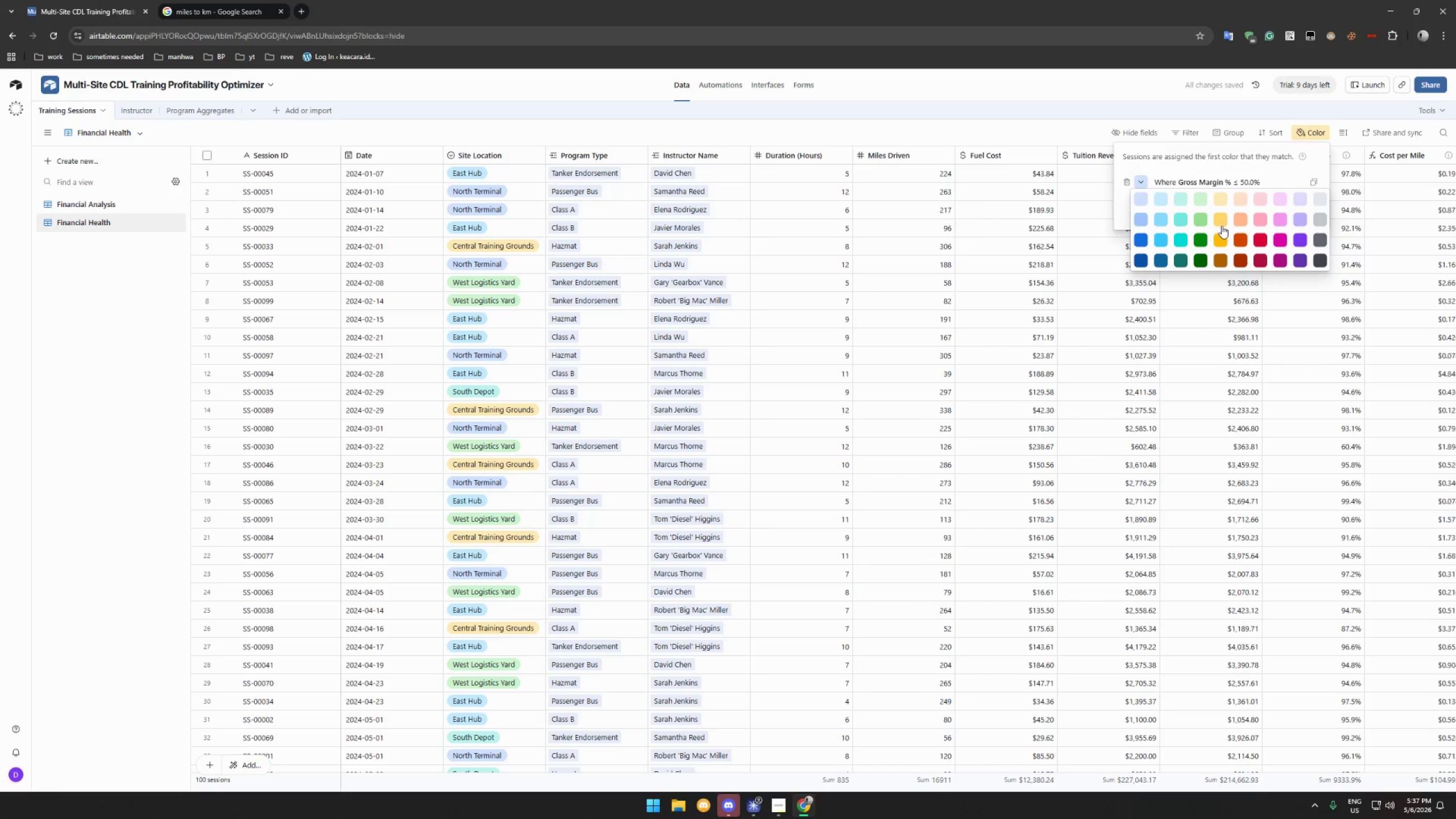 
left_click([1221, 235])
 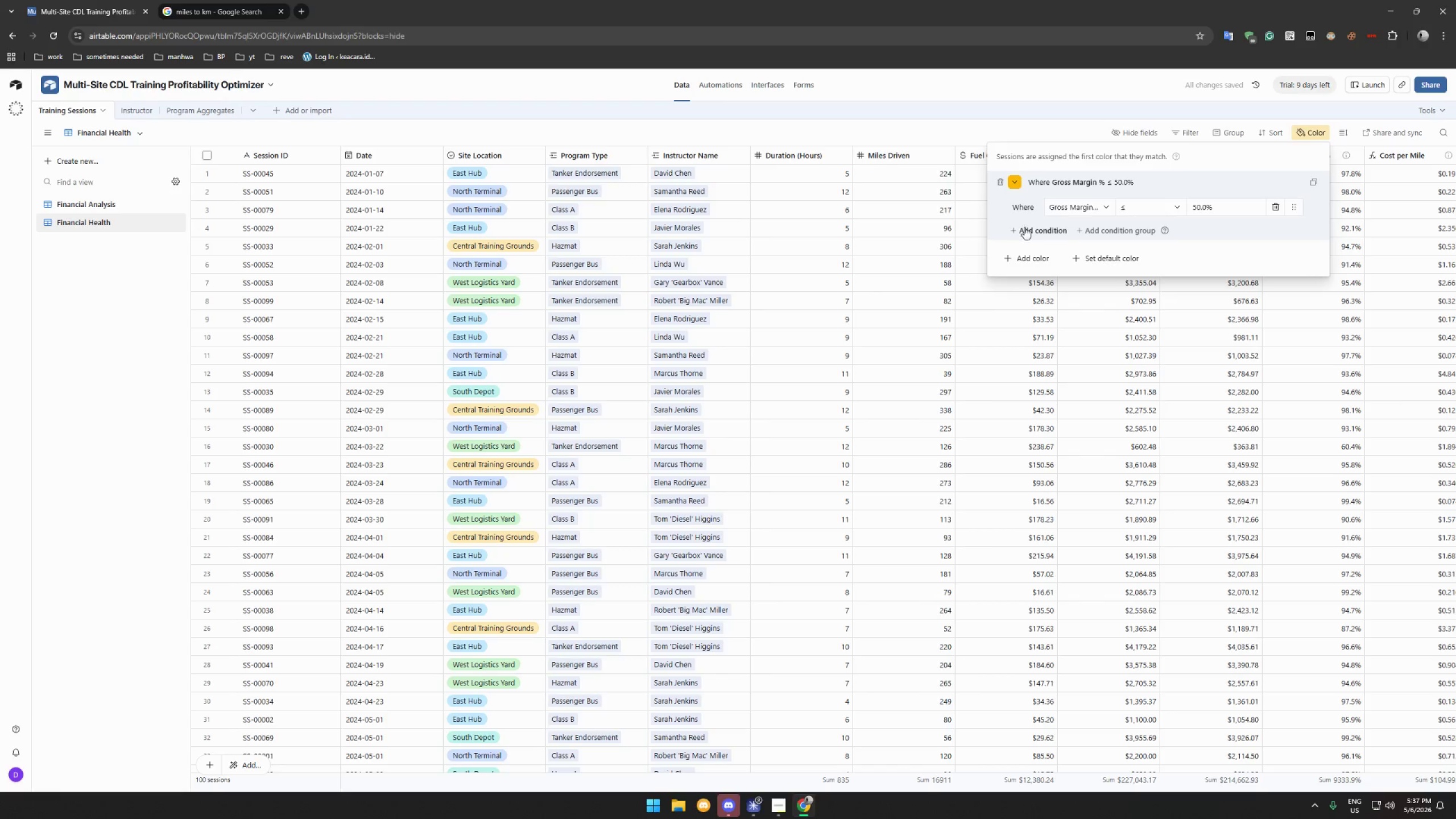 
left_click([1031, 232])
 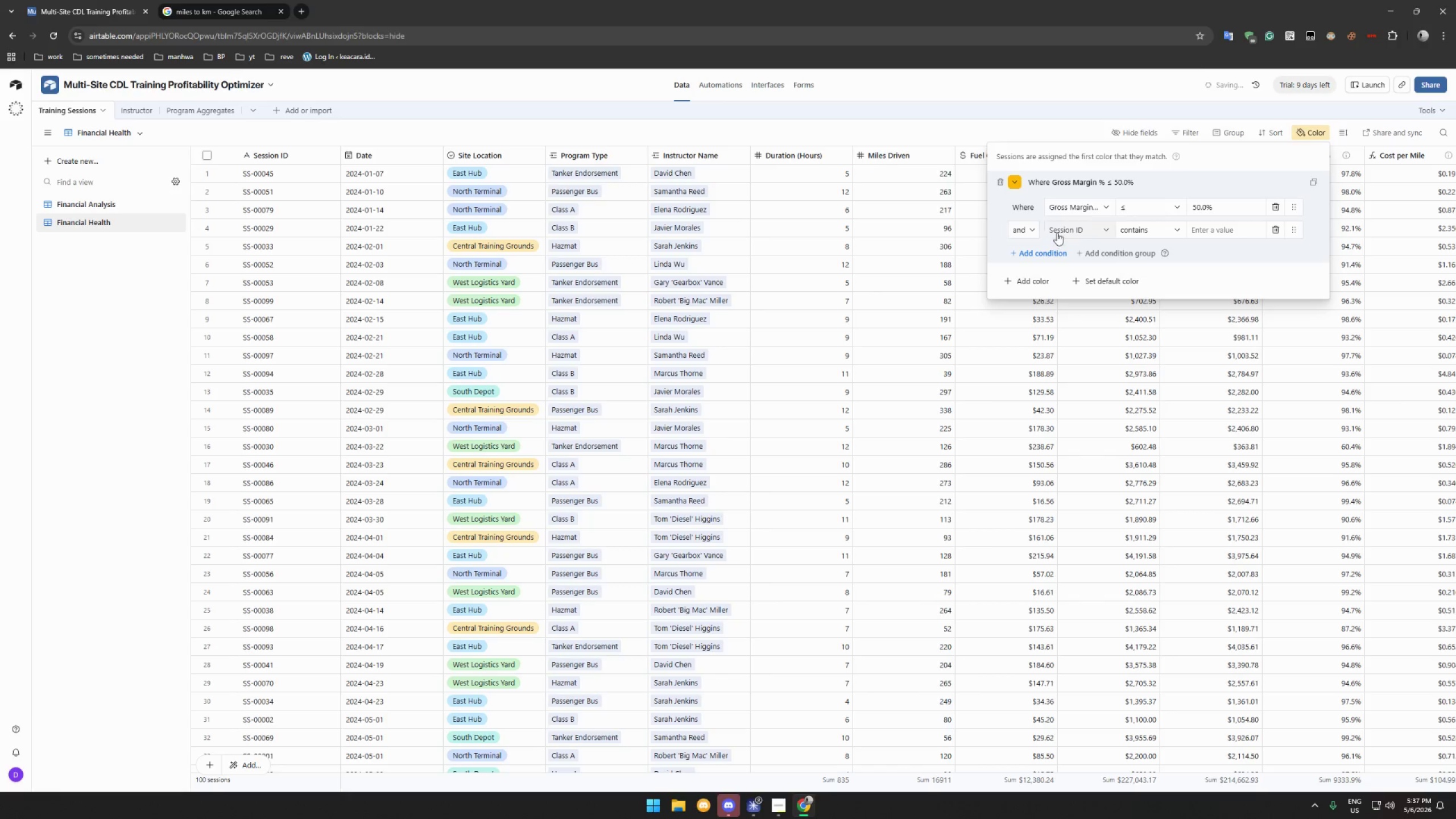 
left_click([1074, 233])
 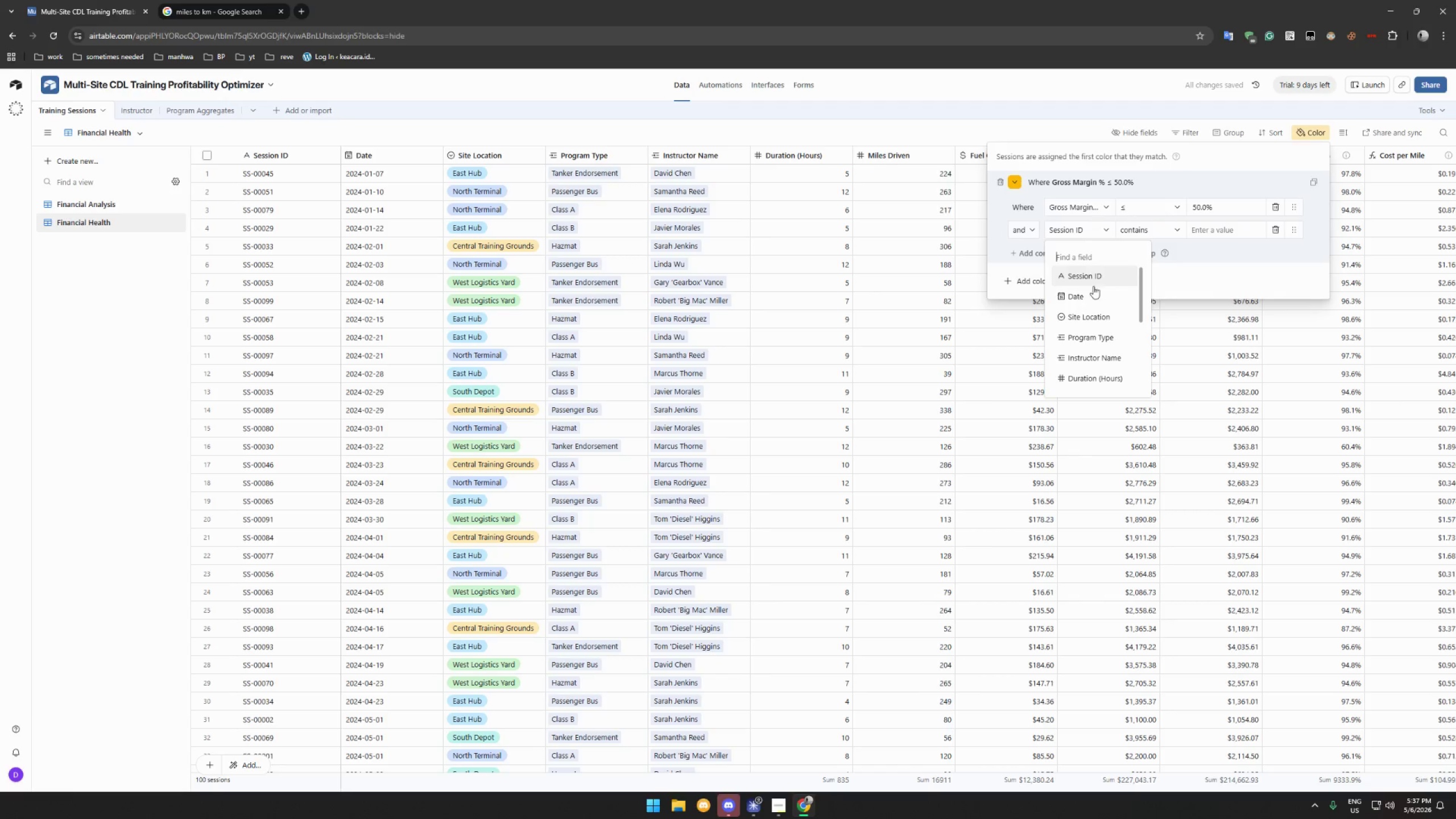 
scroll: coordinate [1102, 318], scroll_direction: down, amount: 6.0
 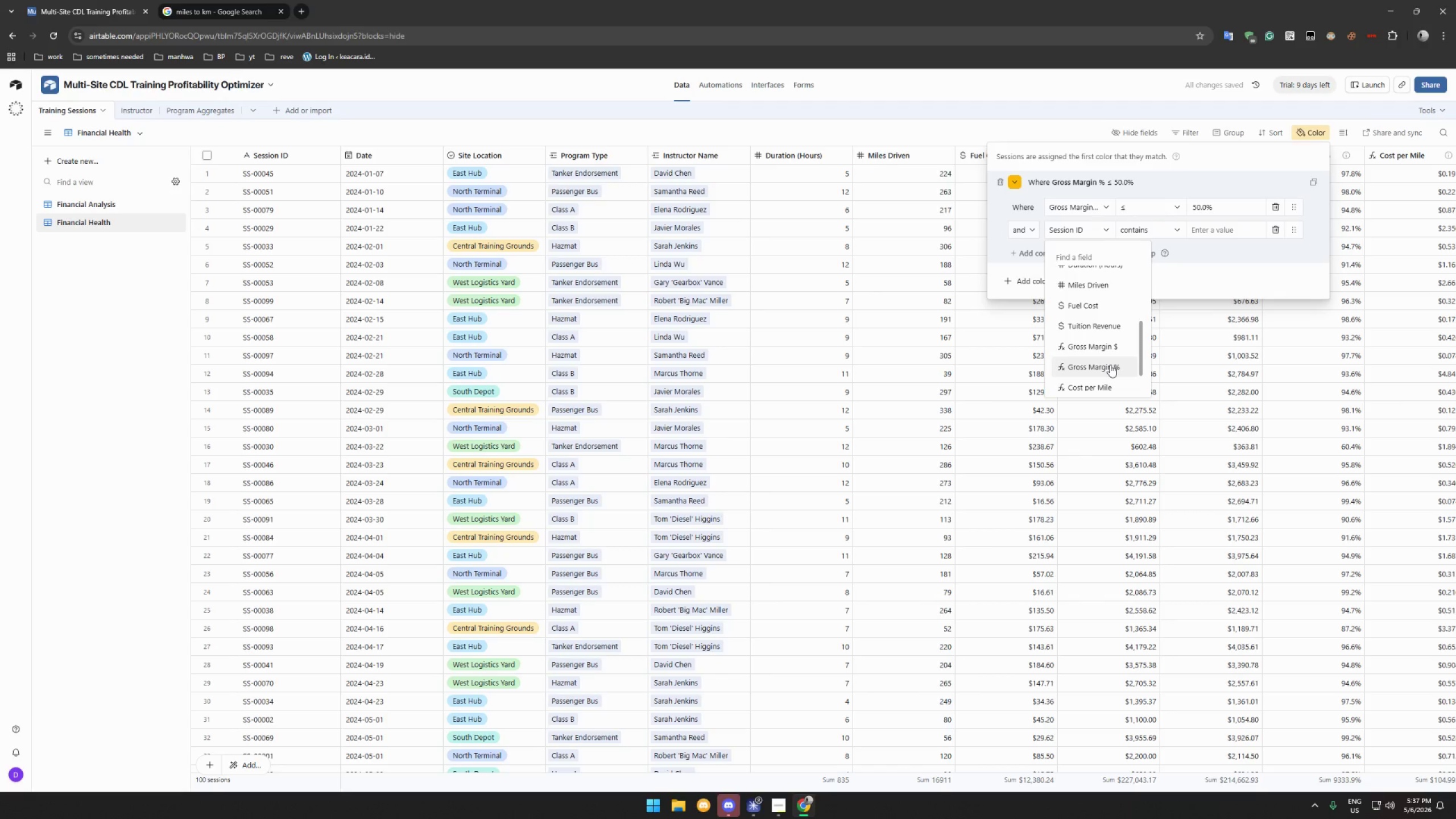 
left_click([1110, 365])
 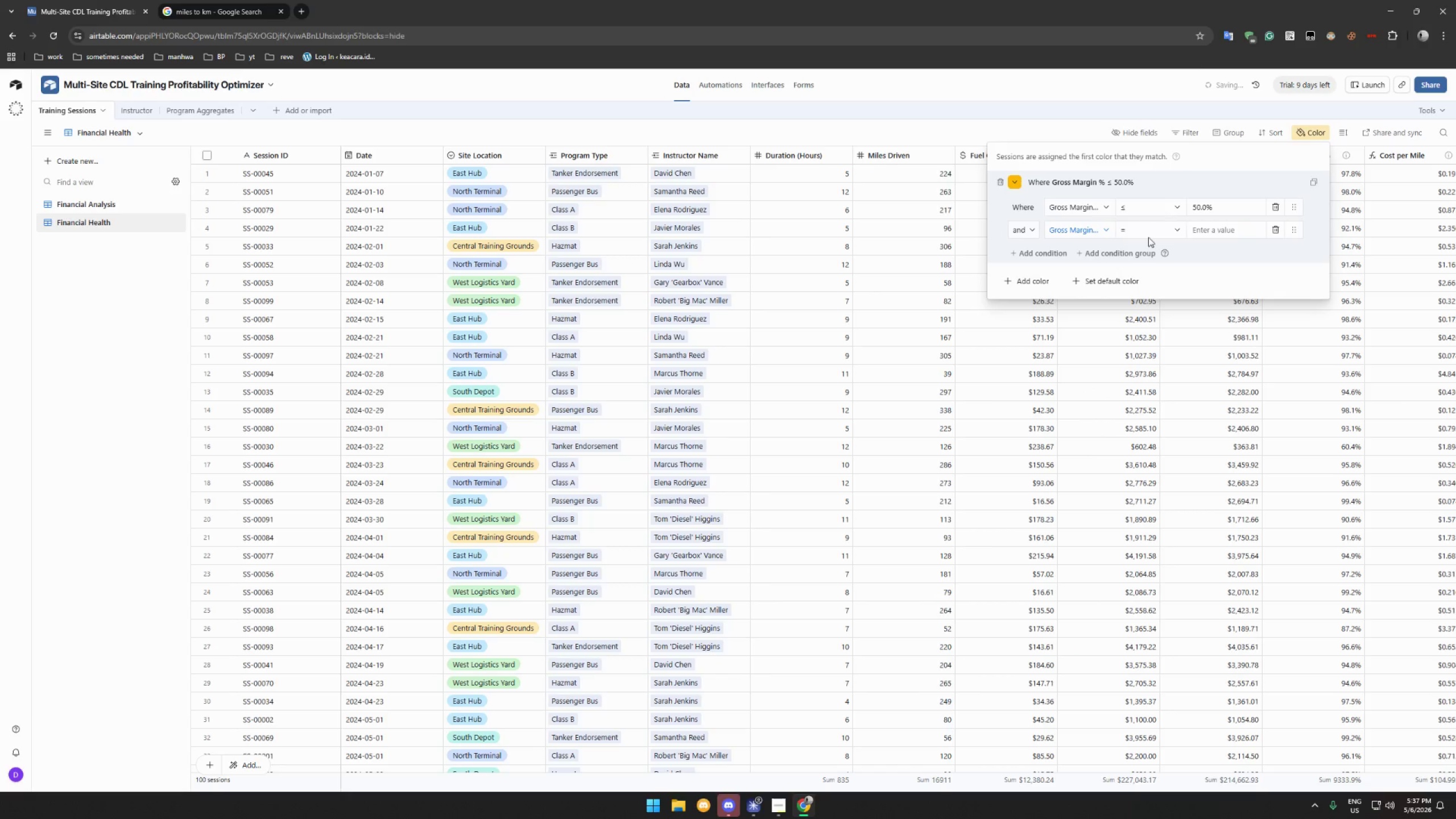 
left_click([1145, 228])
 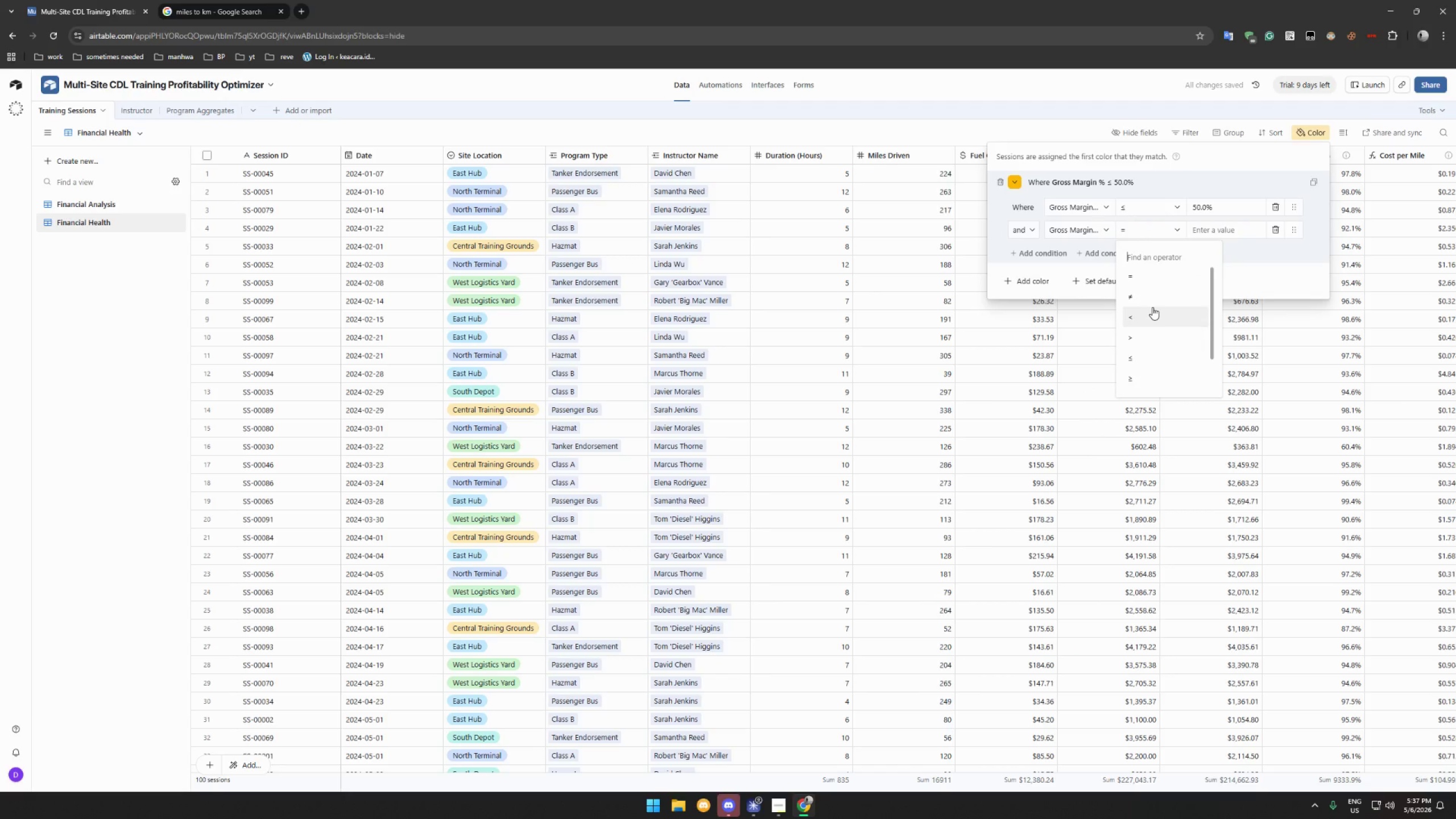 
left_click([1152, 307])
 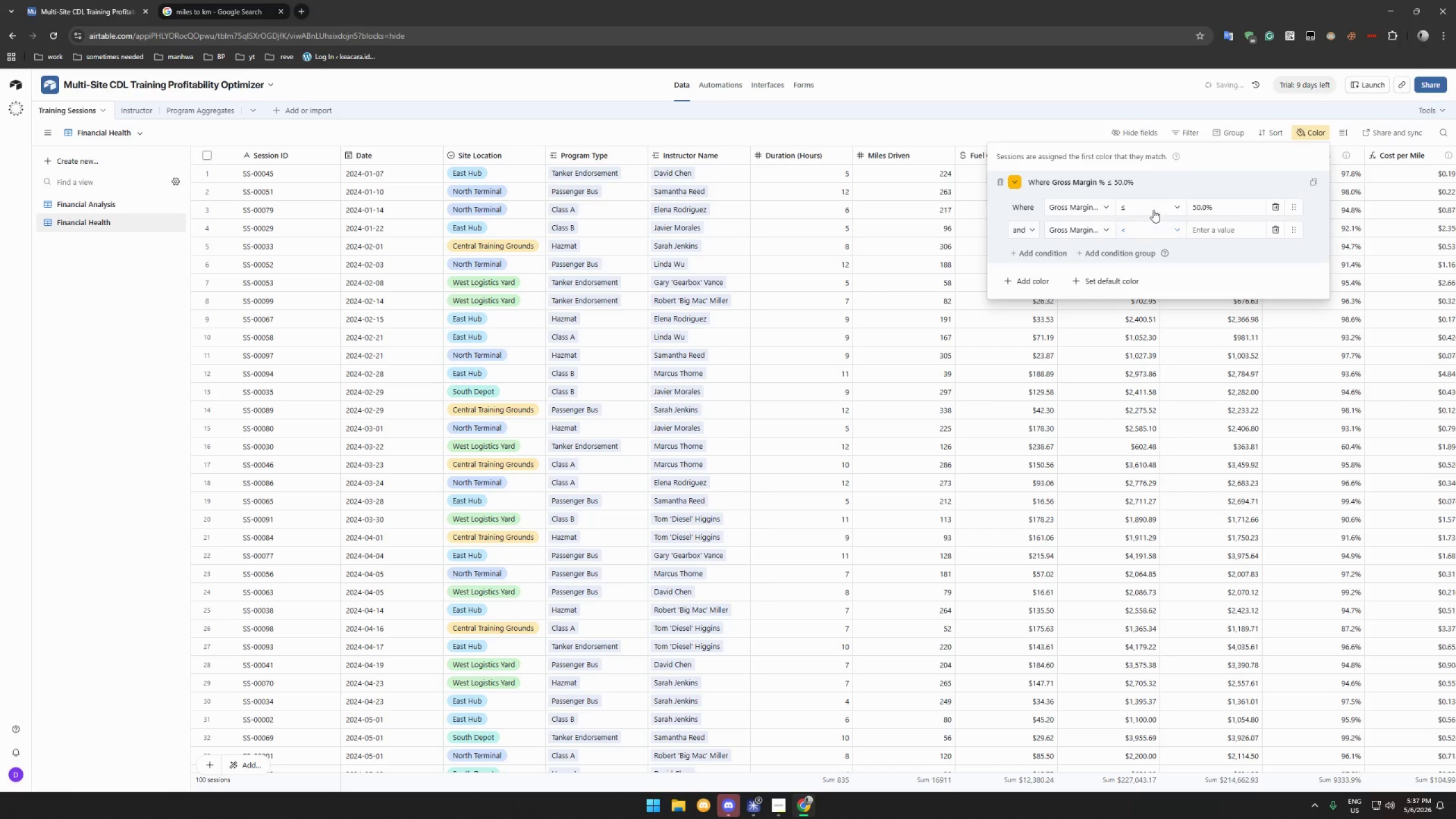 
left_click([1153, 209])
 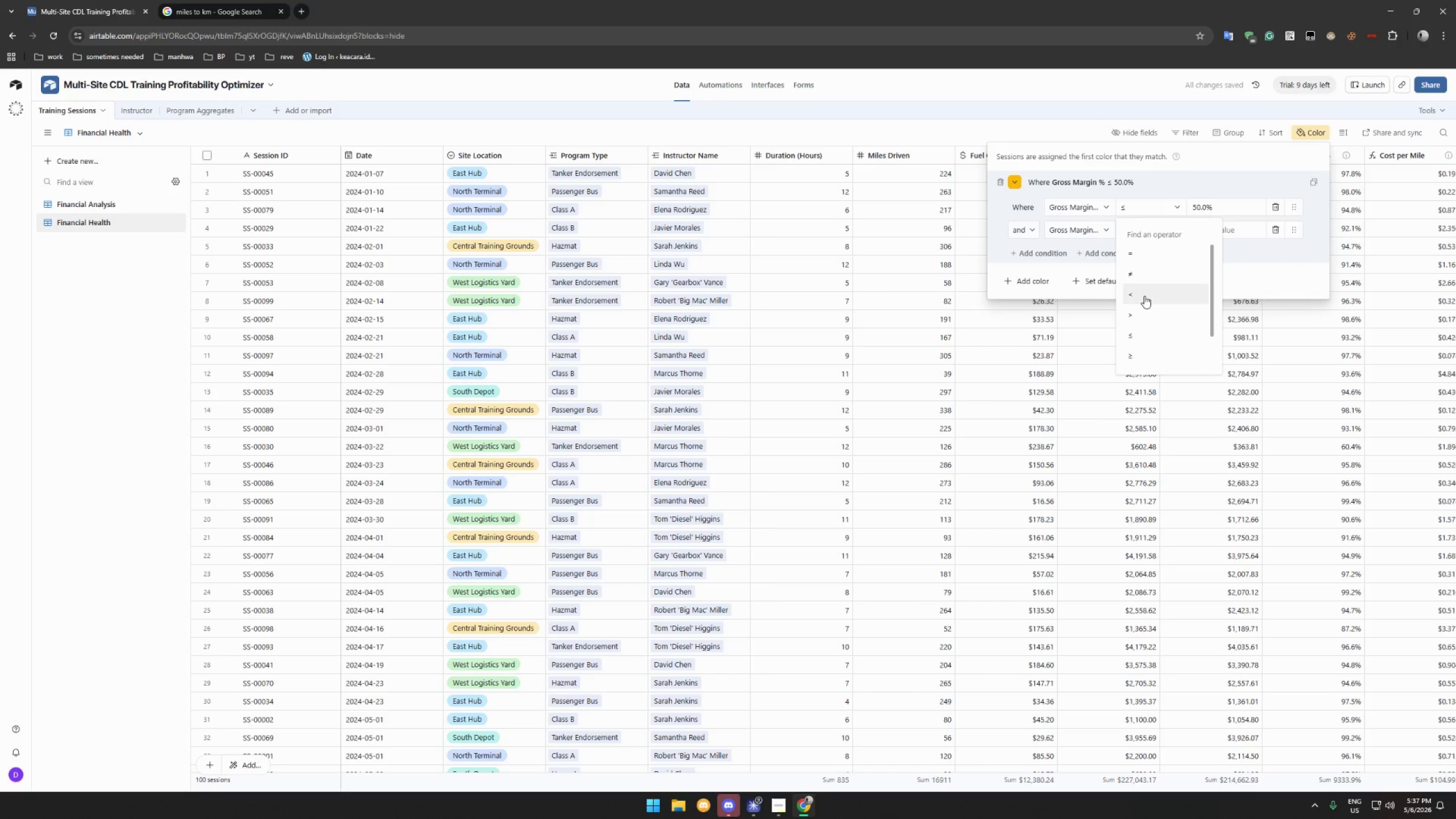 
left_click([1144, 297])
 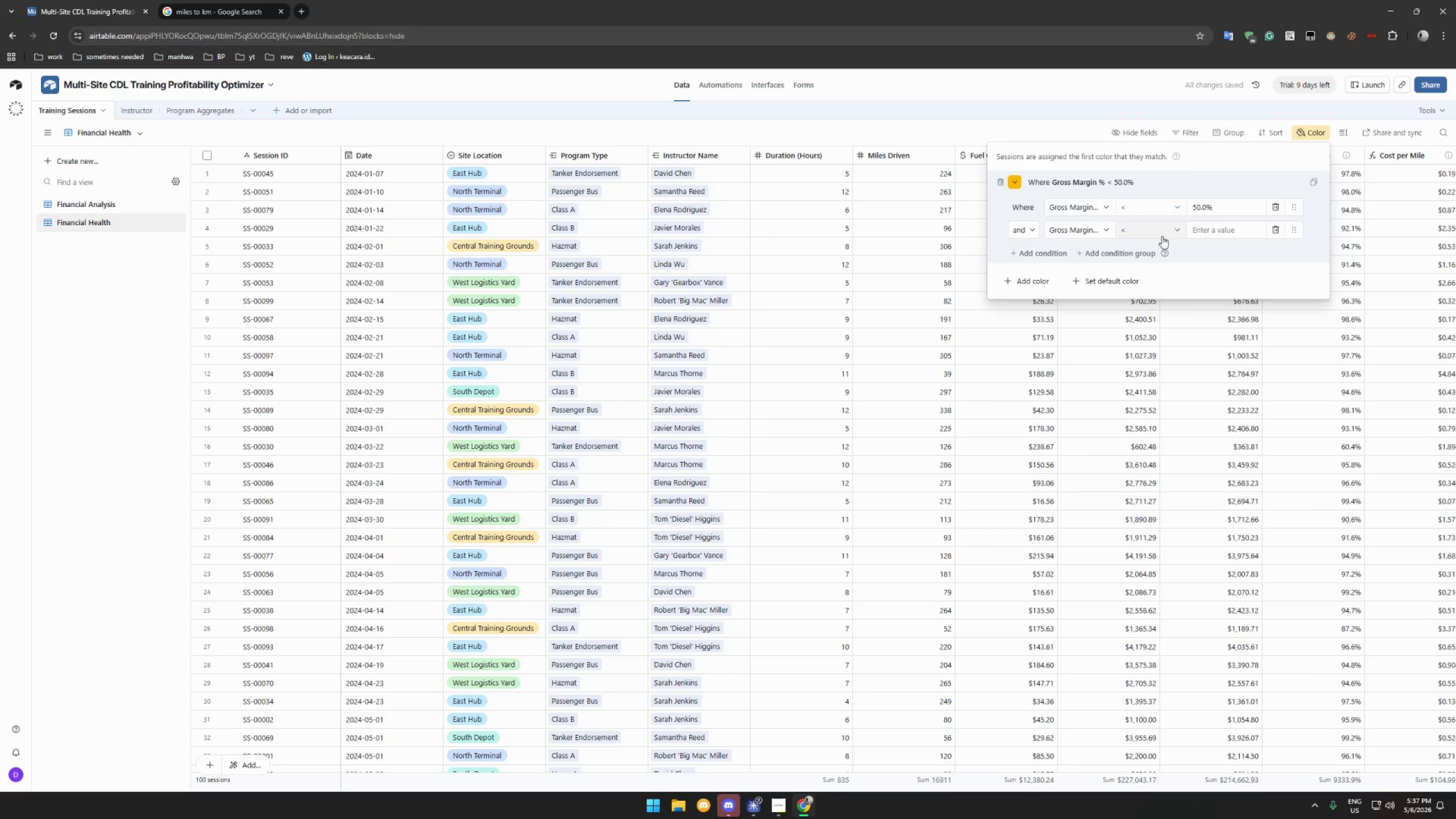 
wait(7.62)
 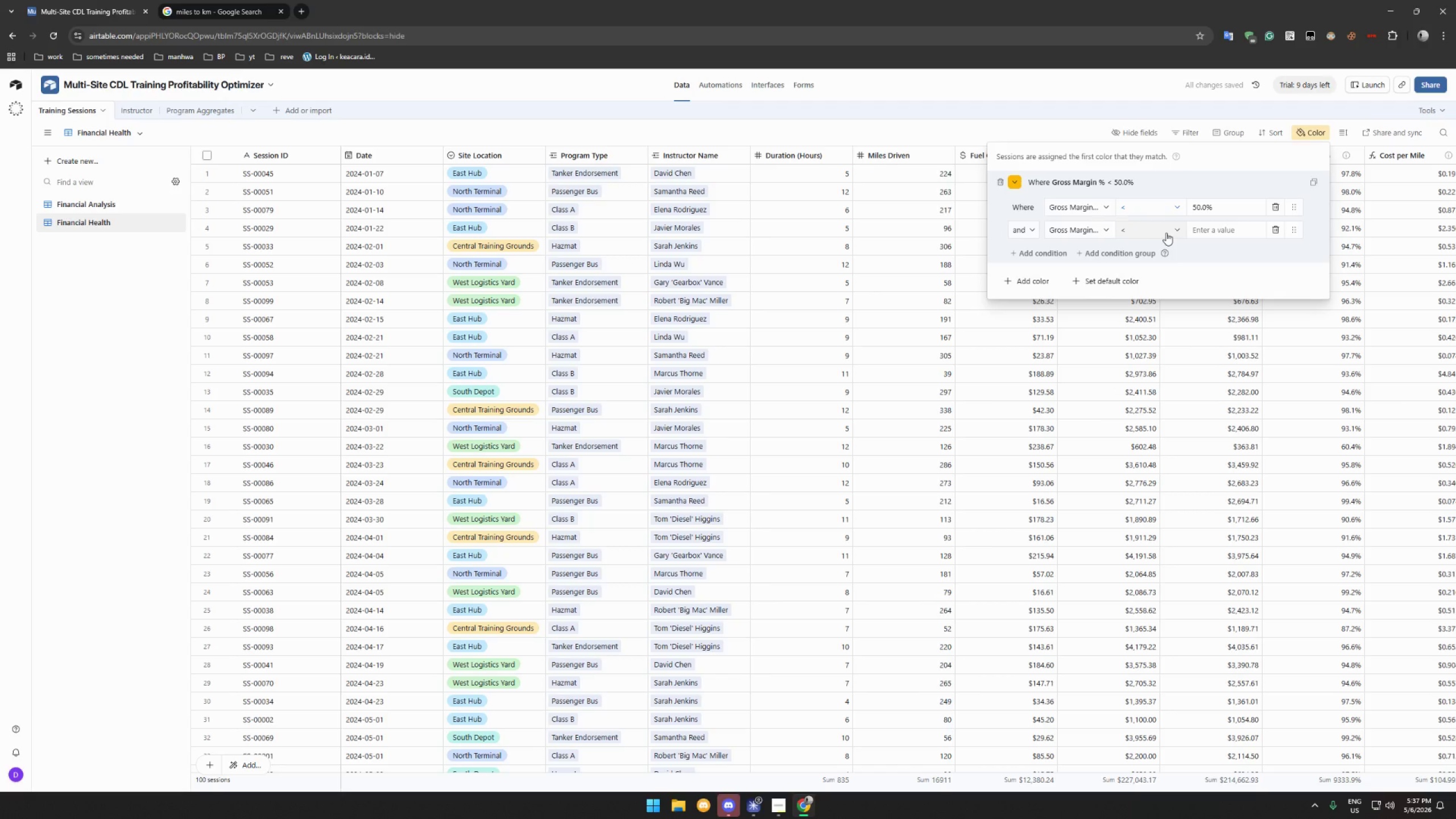 
left_click([1221, 232])
 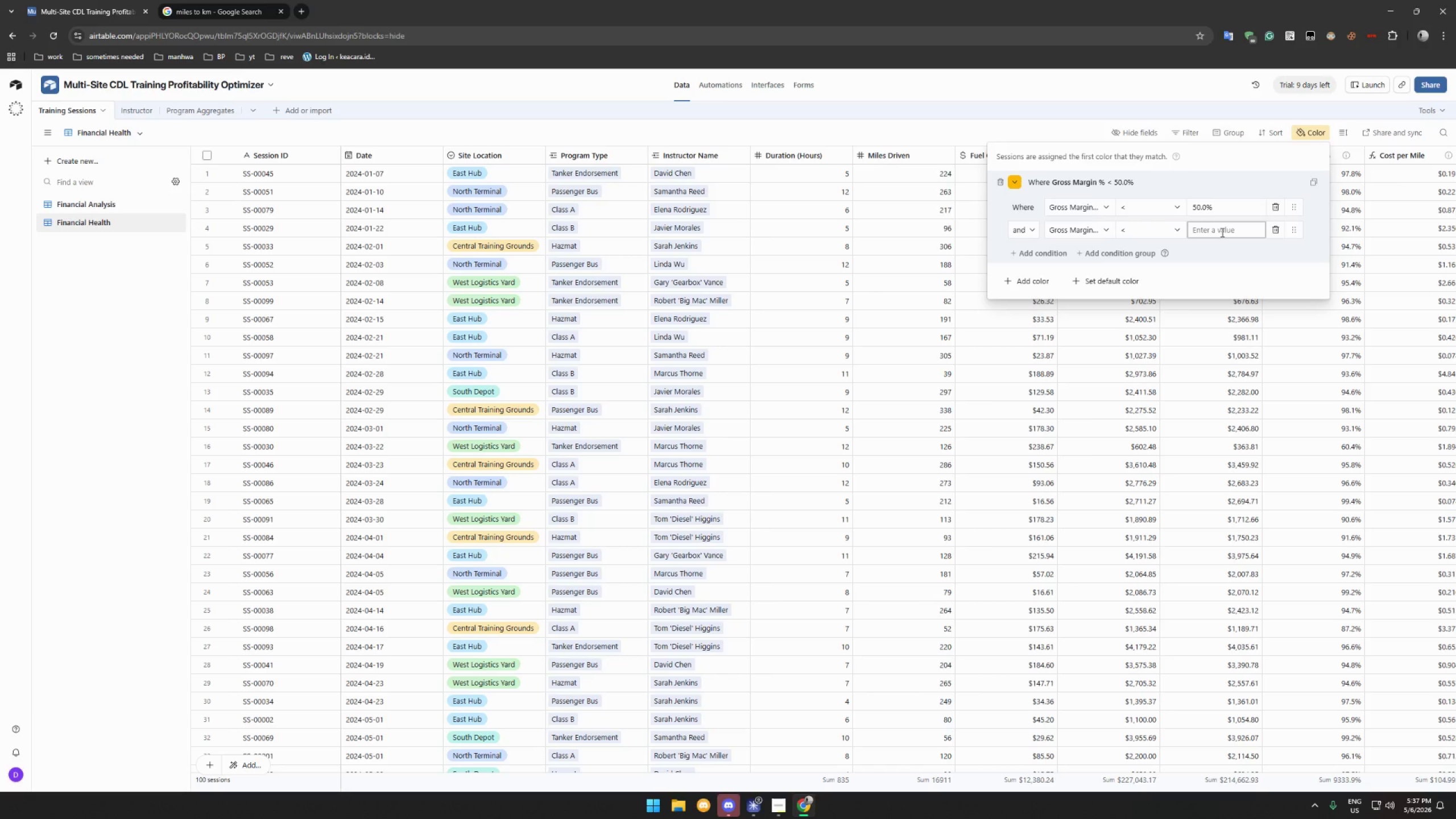 
type(40)
key(Backspace)
type(50)
key(Backspace)
key(Backspace)
key(Backspace)
type(20)
 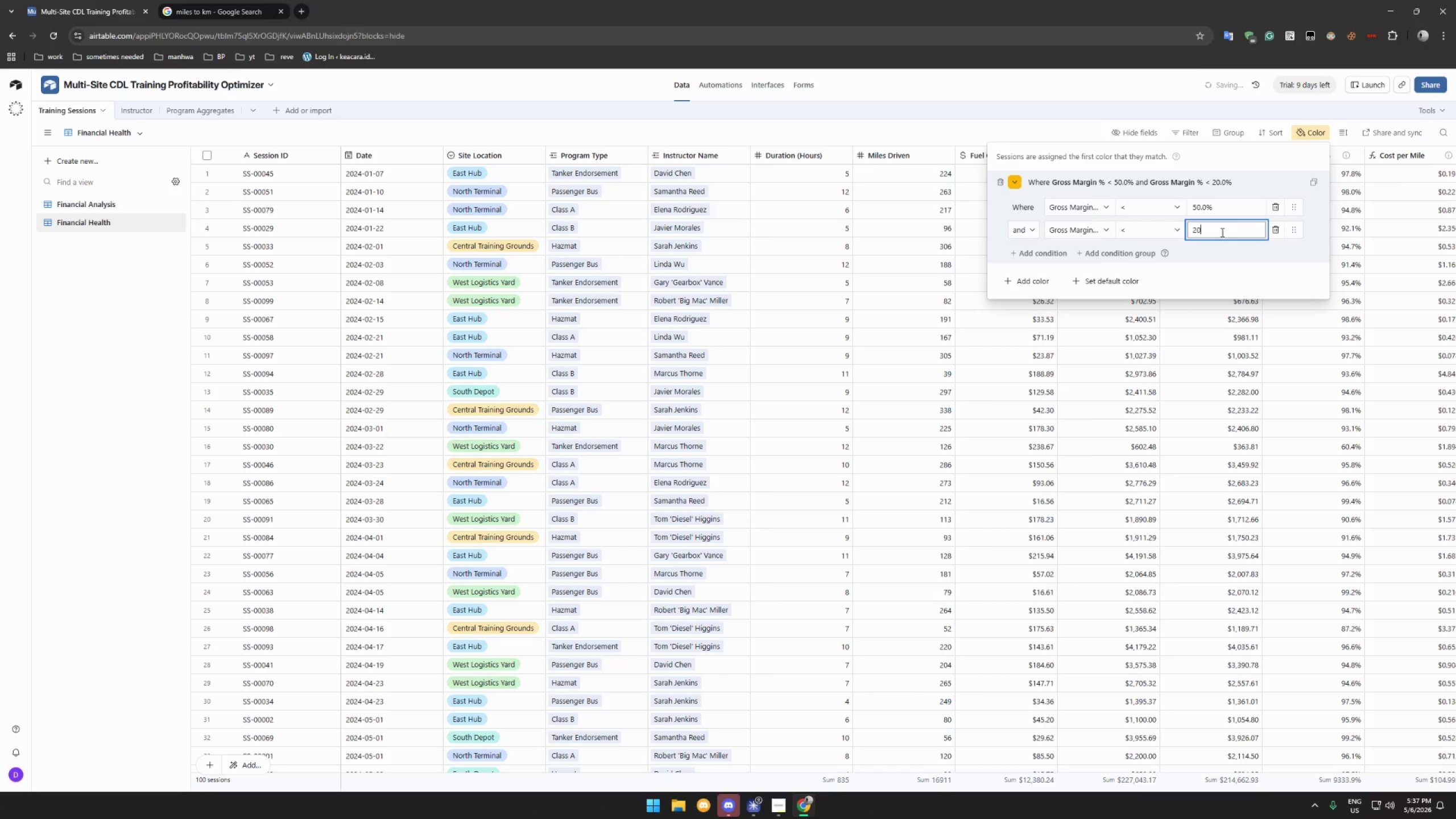 
left_click([1221, 254])
 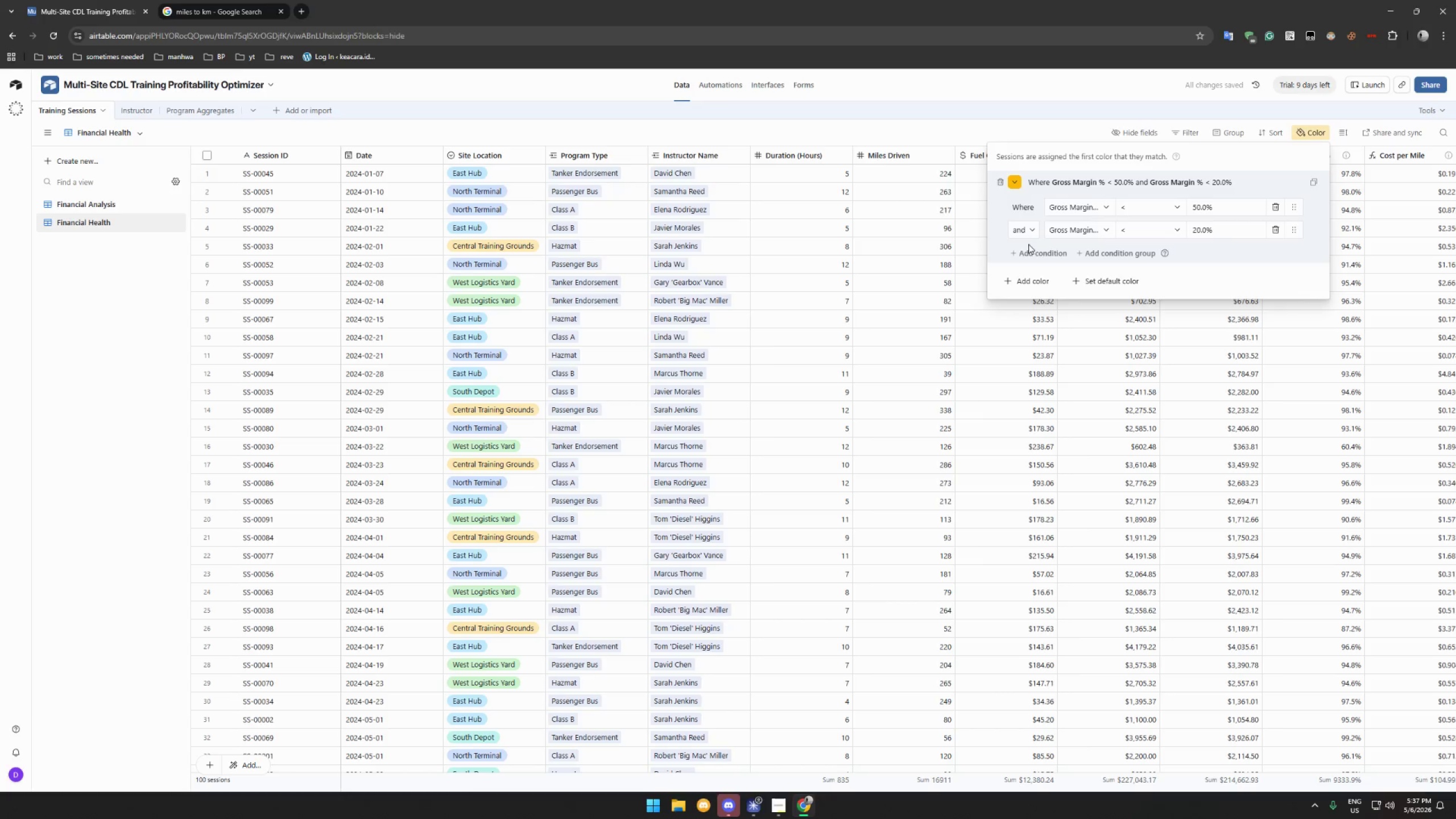 
left_click([1029, 254])
 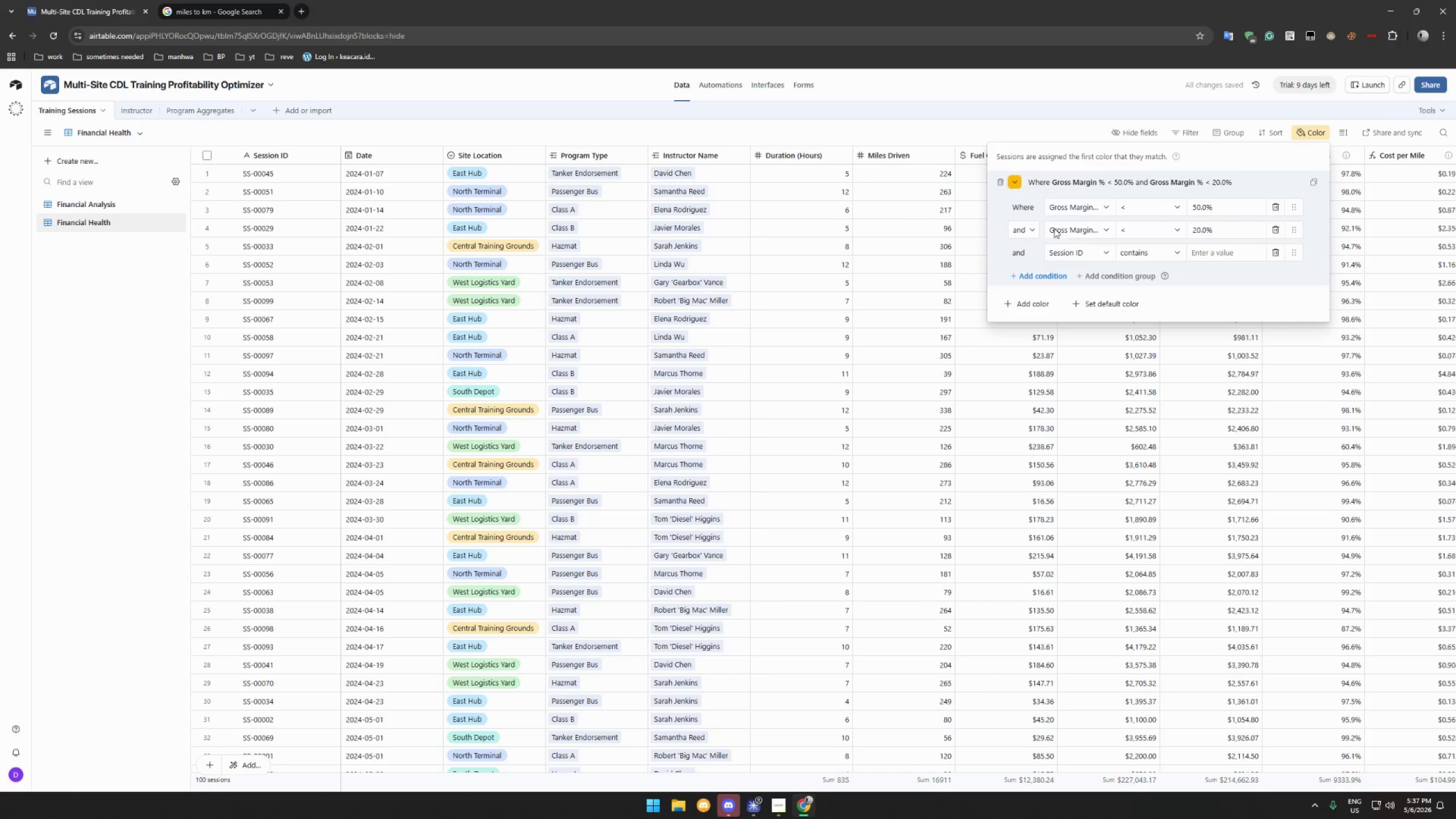 
left_click([1043, 301])
 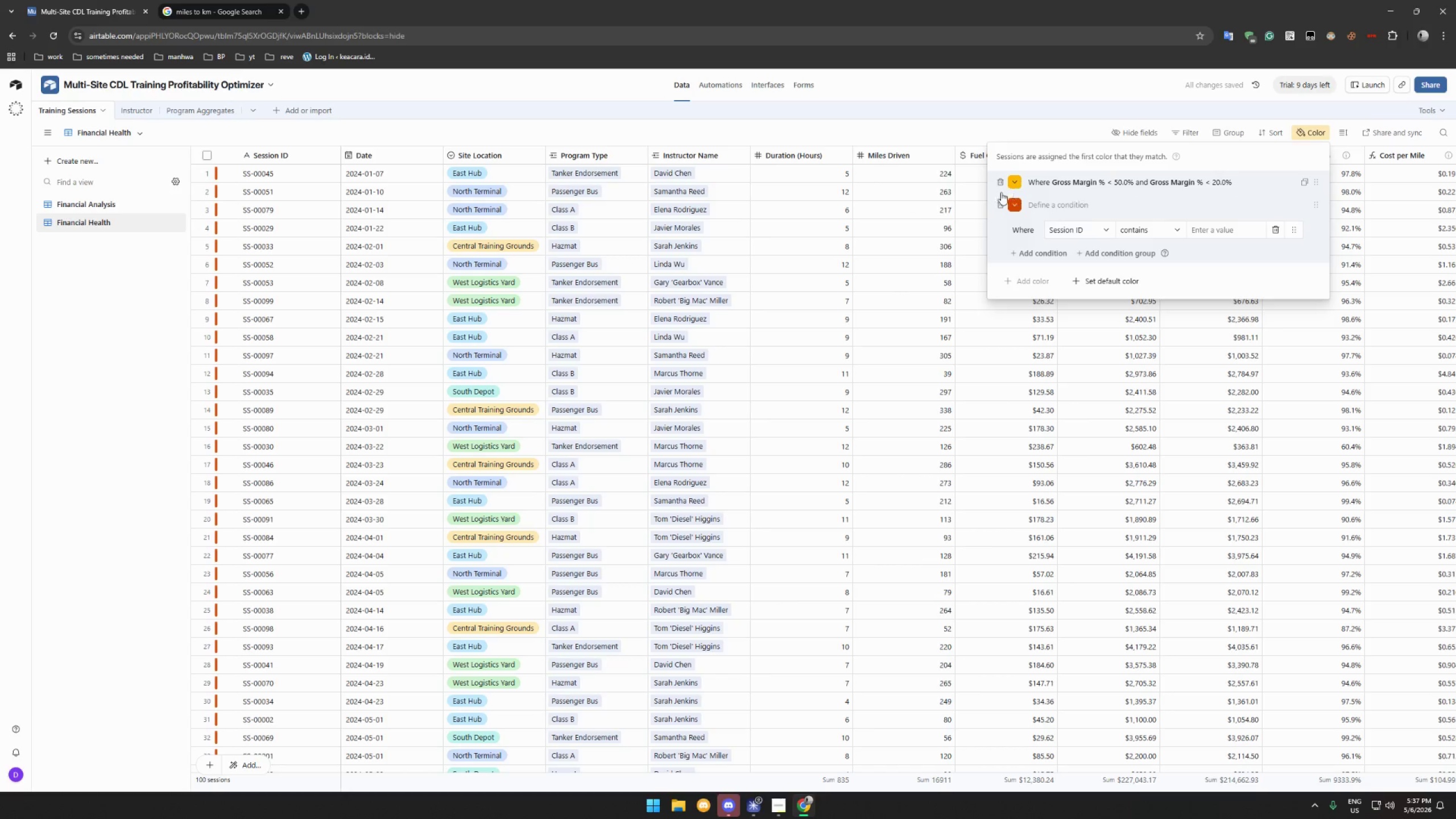 
left_click([1021, 182])
 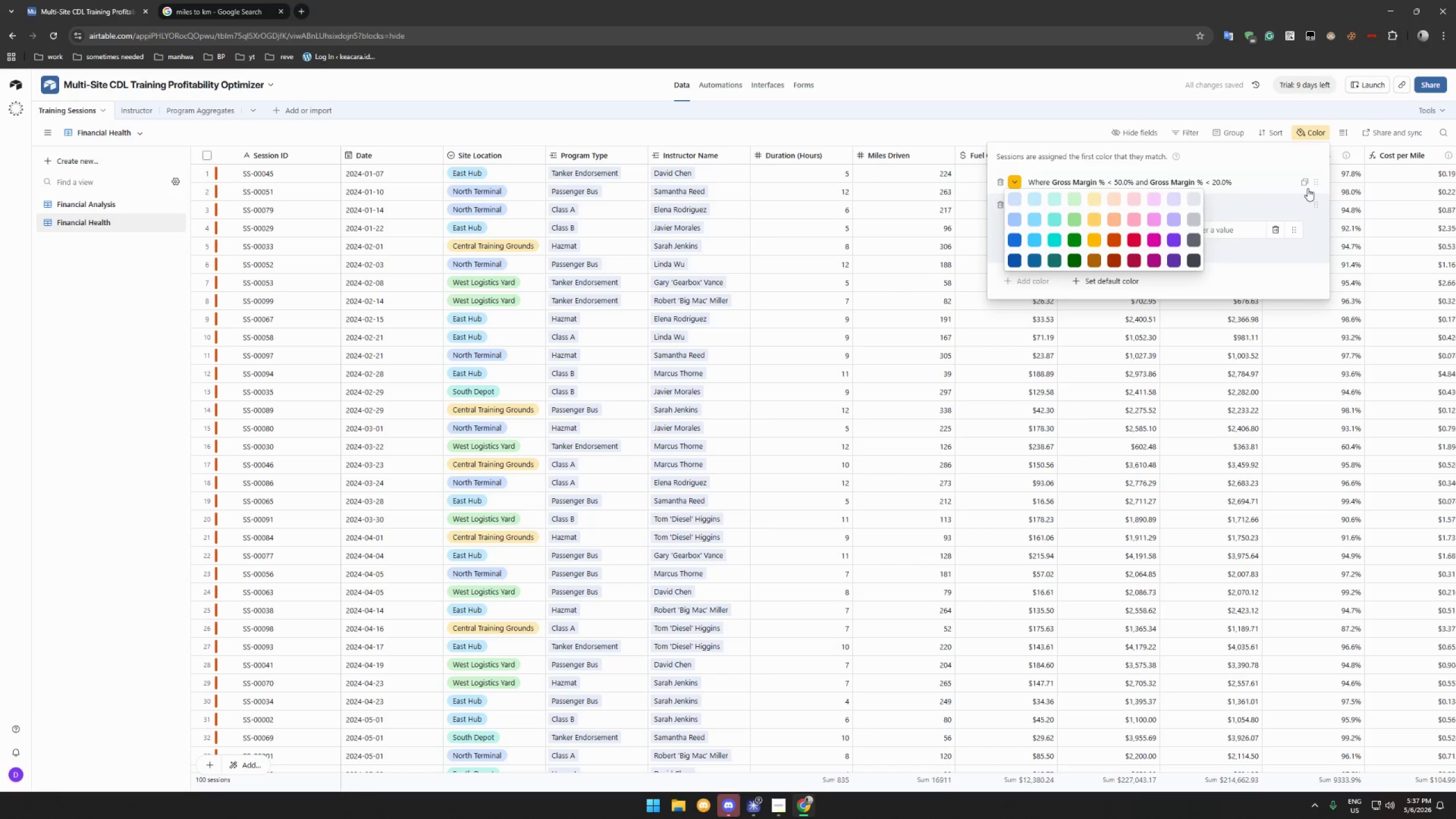 
left_click([1239, 179])
 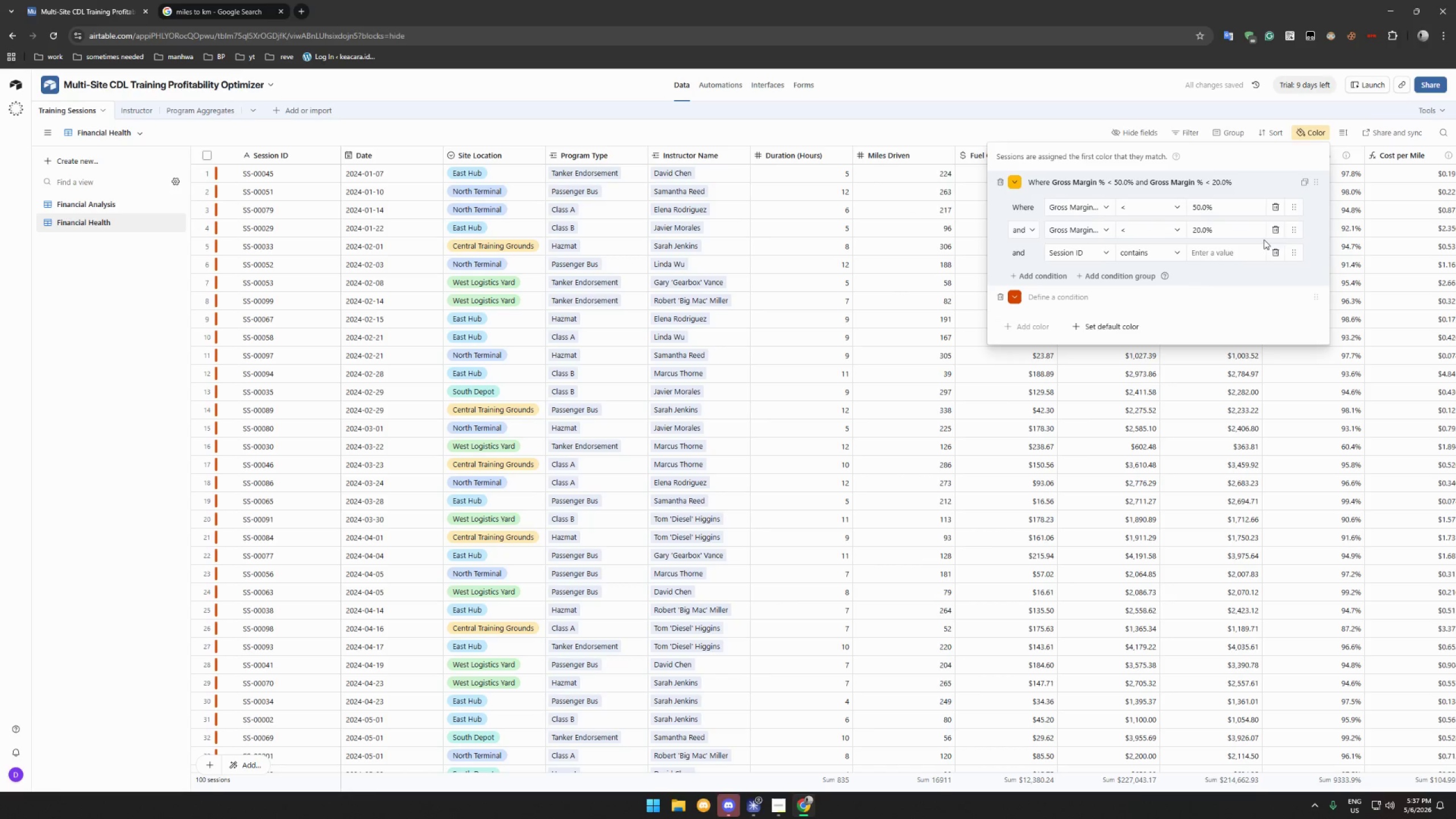 
left_click([1270, 229])
 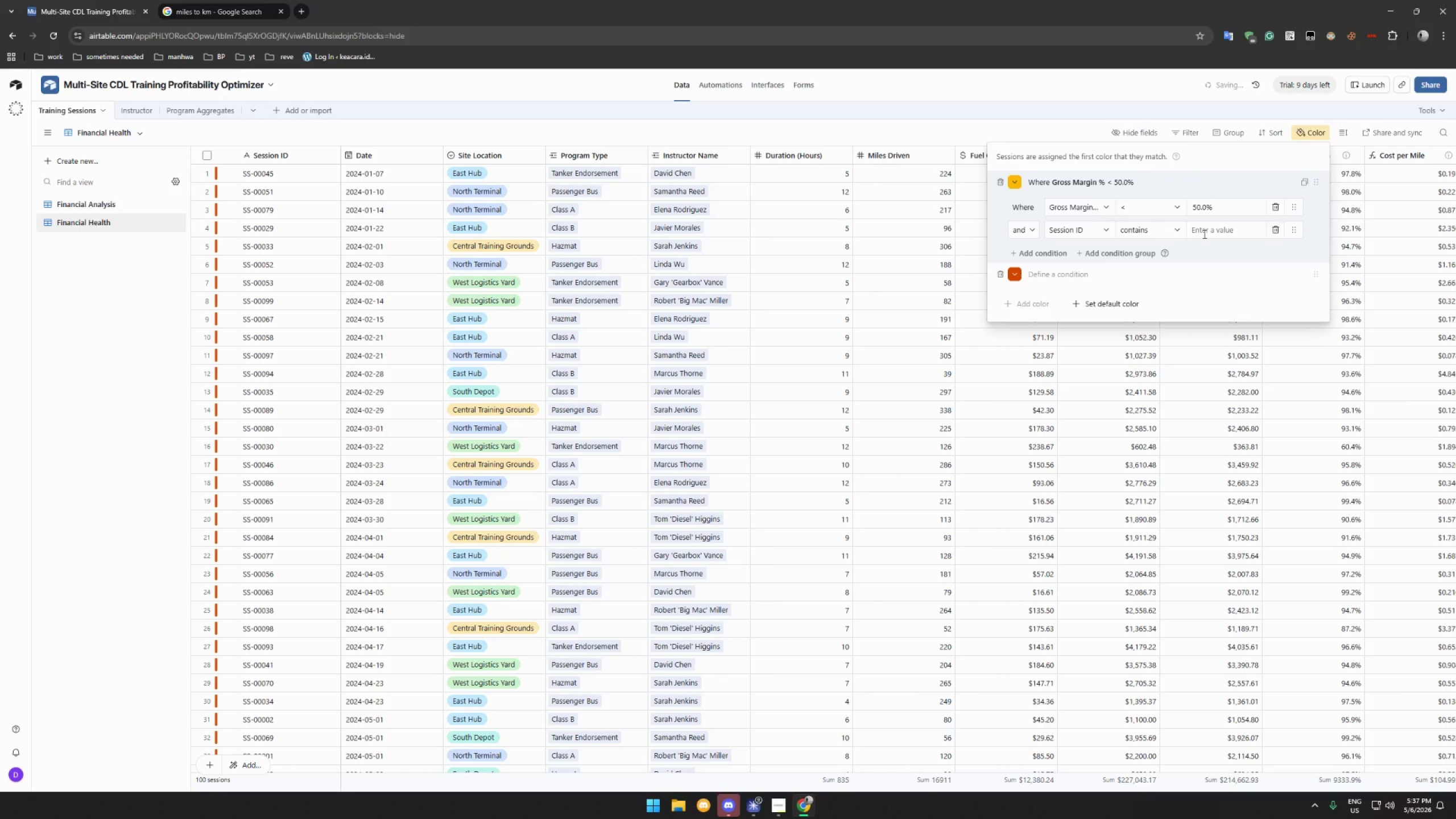 
left_click([1102, 234])
 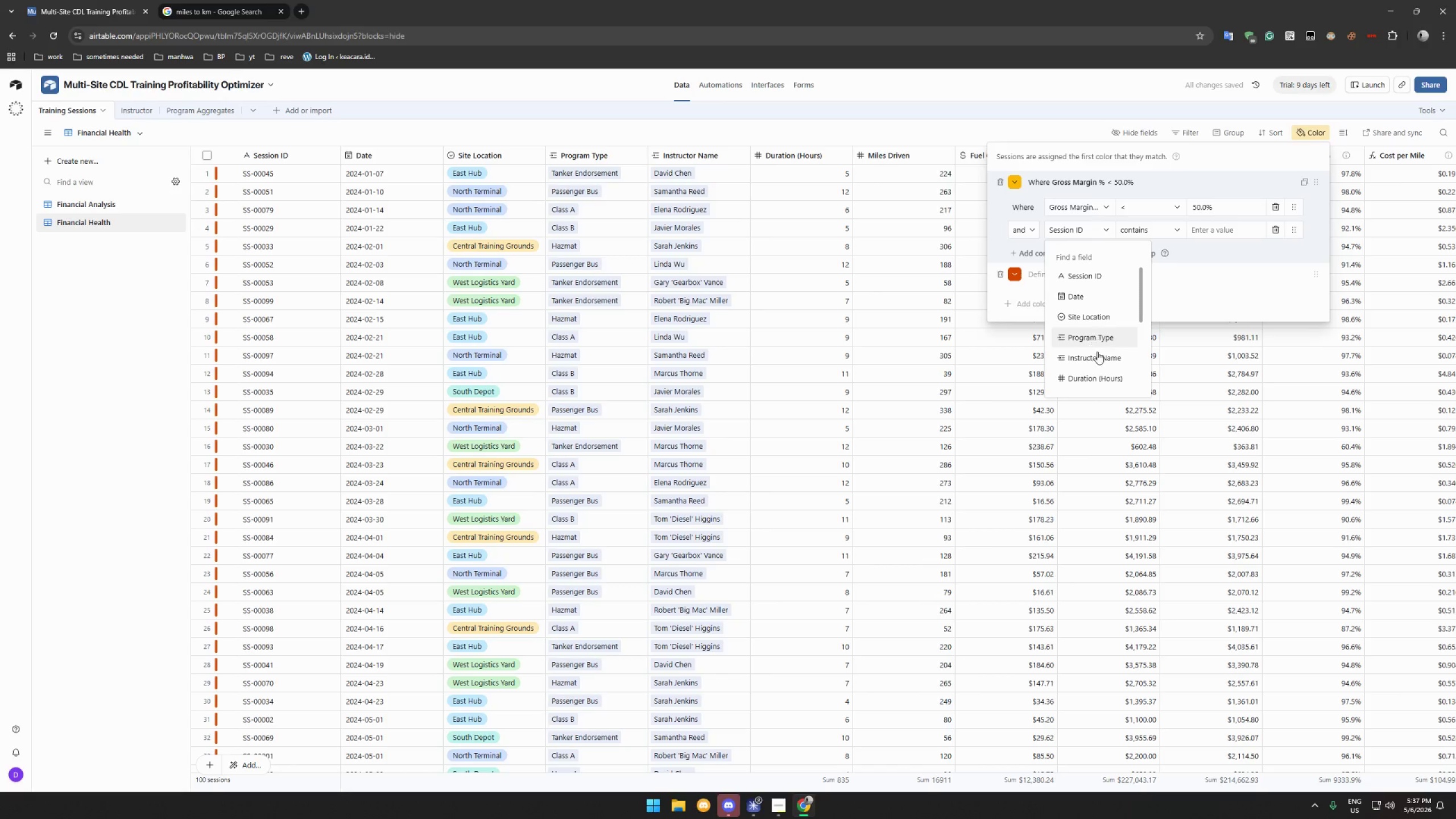 
key(G)
 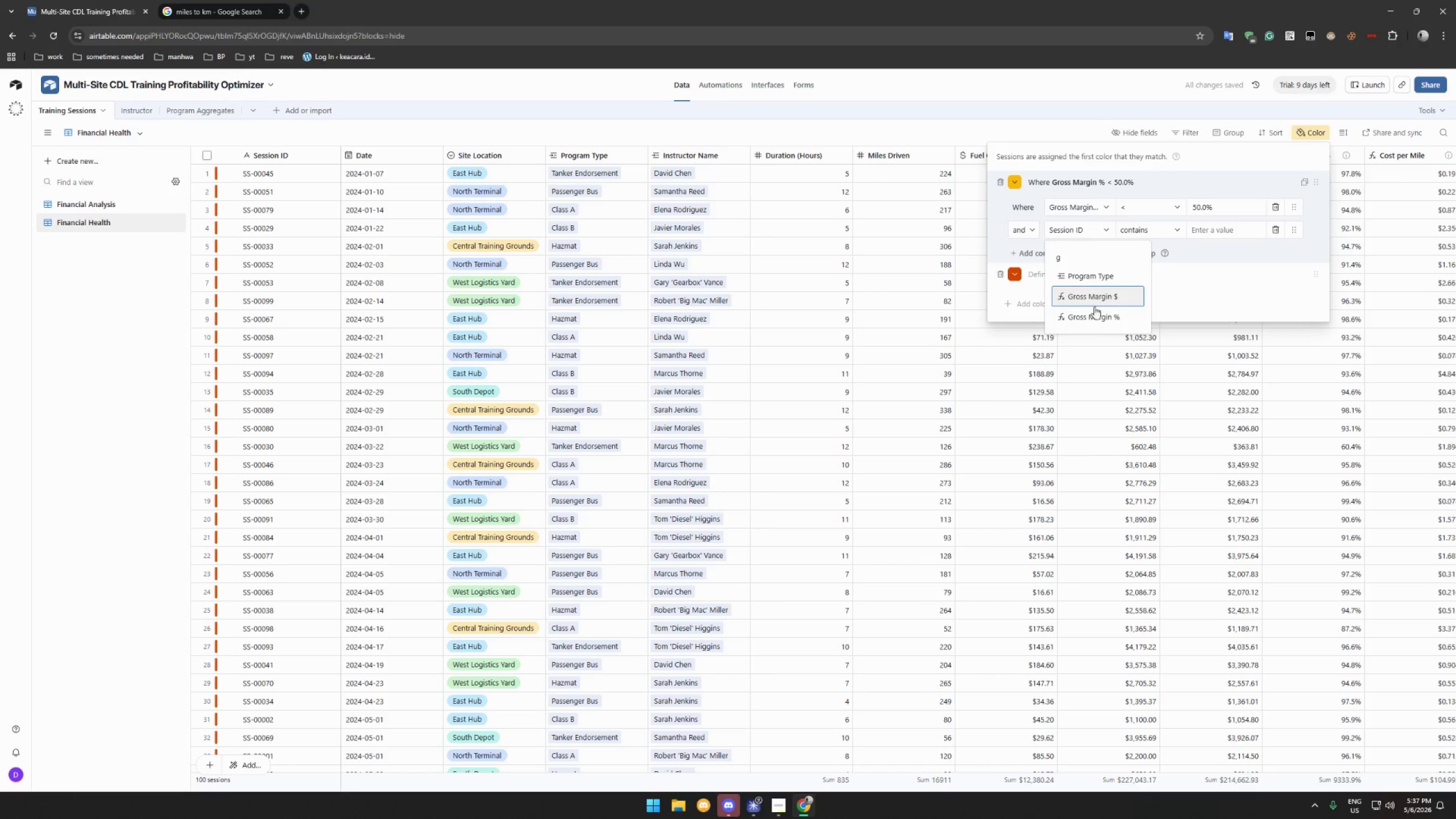 
left_click([1097, 317])
 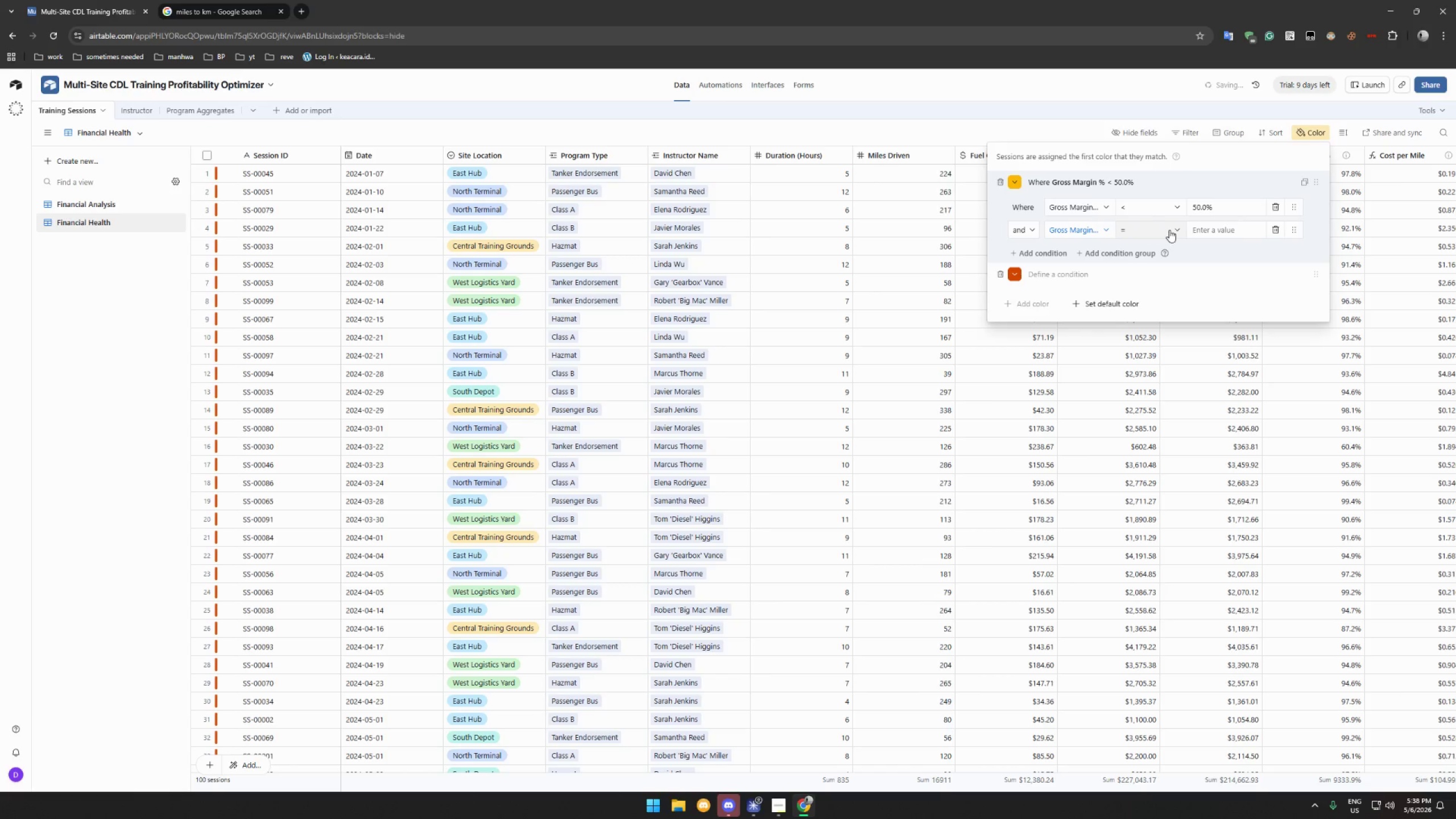 
left_click([1169, 230])
 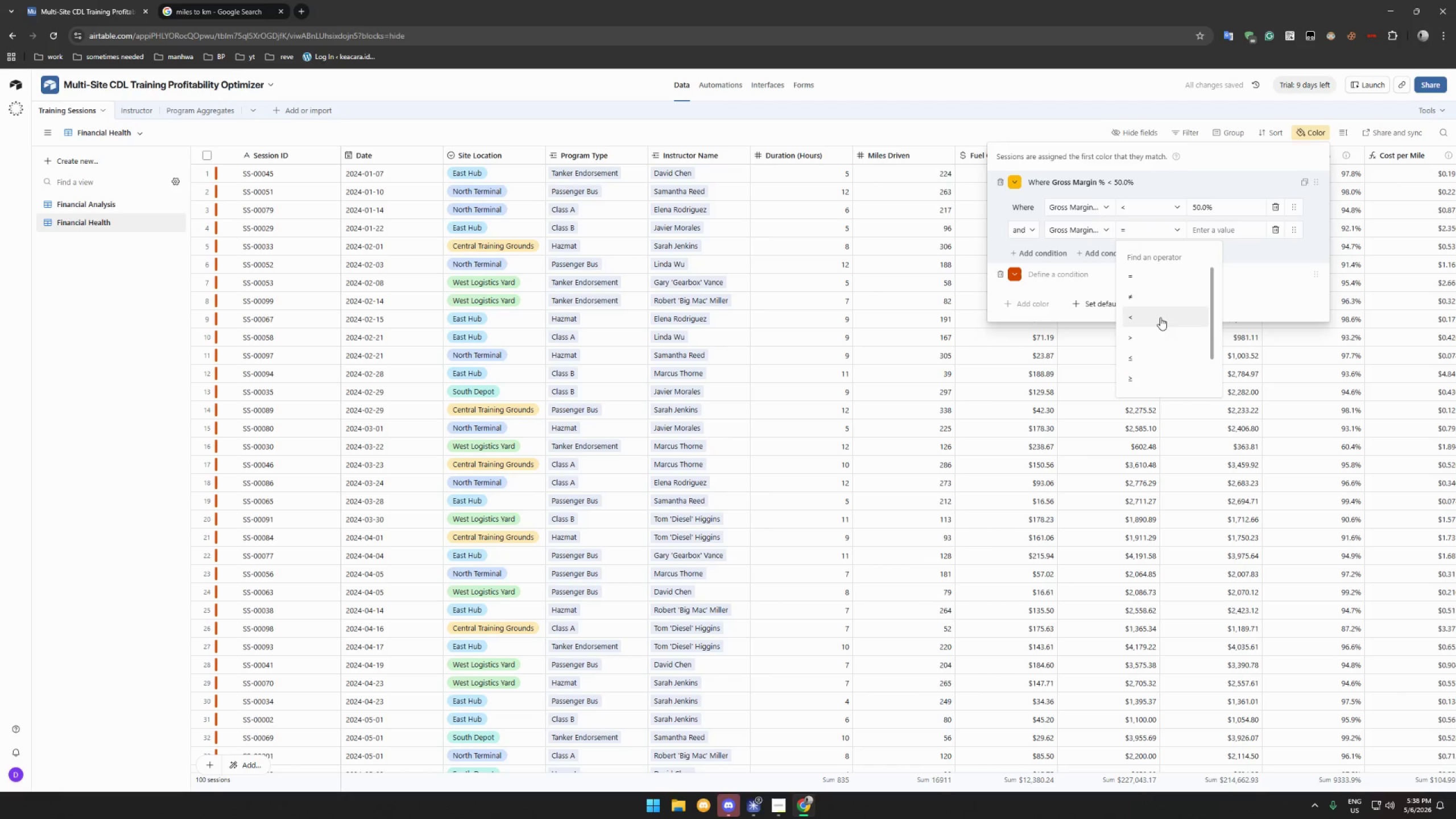 
left_click([1160, 317])
 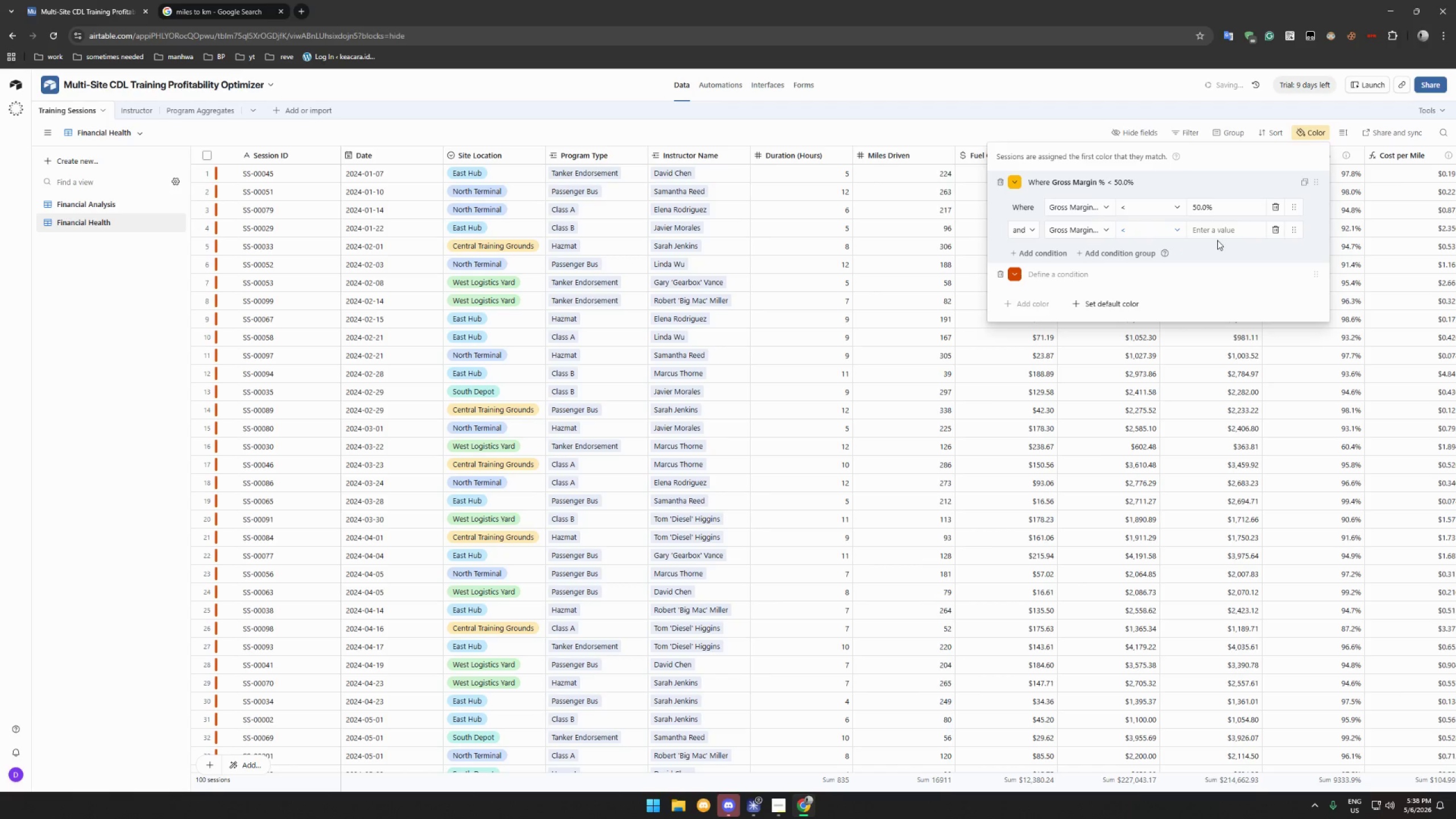 
left_click([1218, 235])
 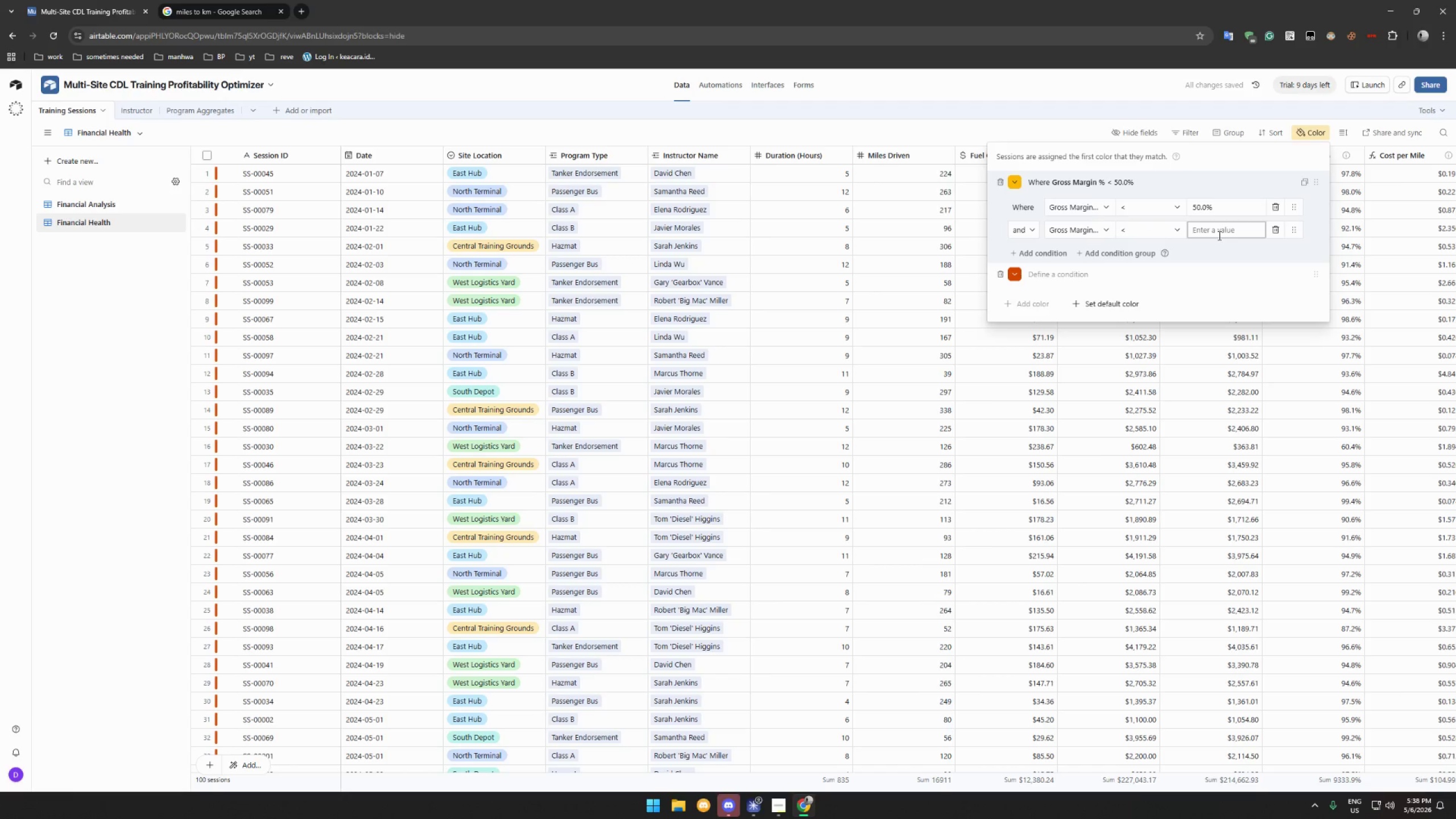 
type(20)
 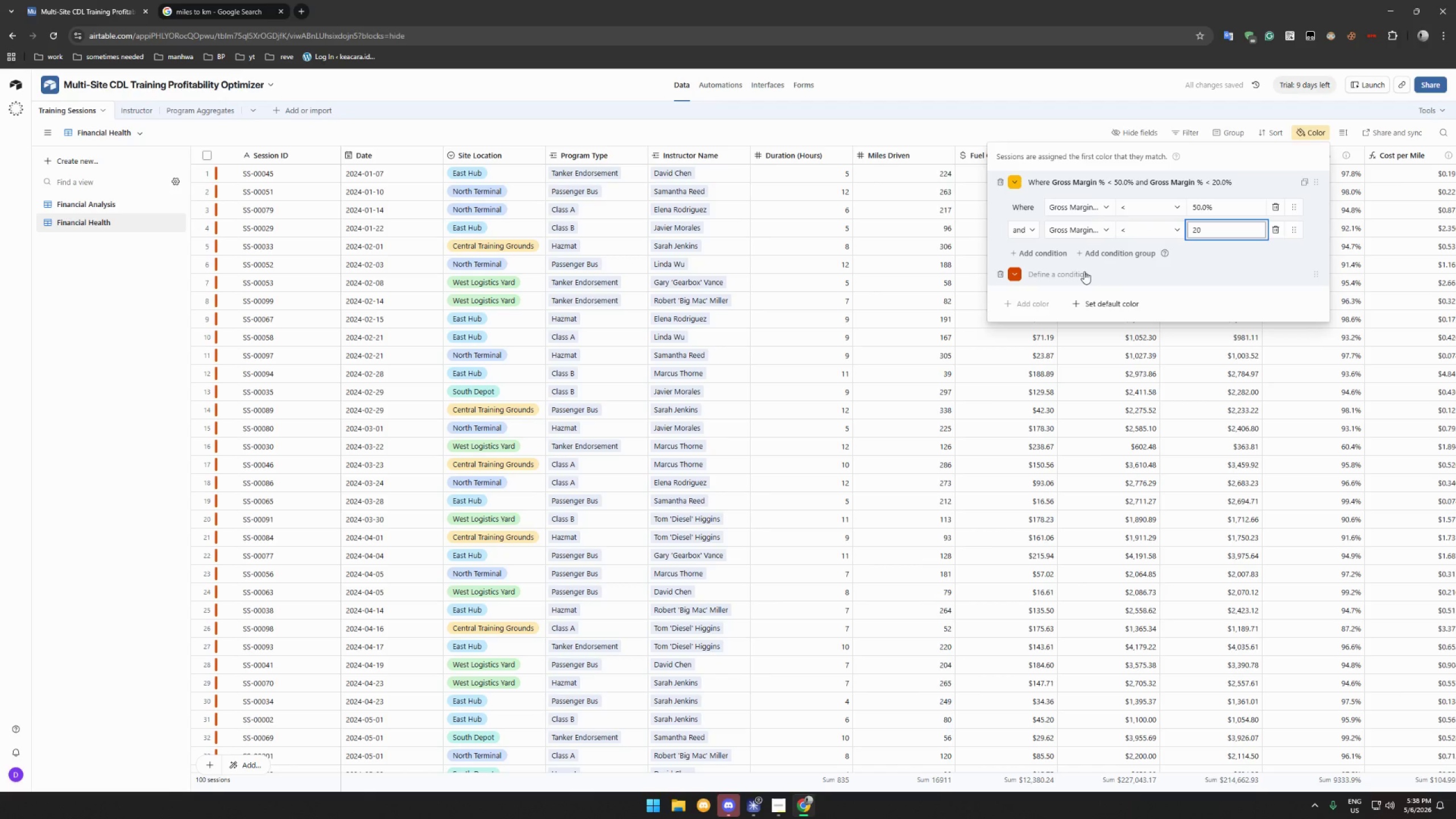 
left_click([1280, 231])
 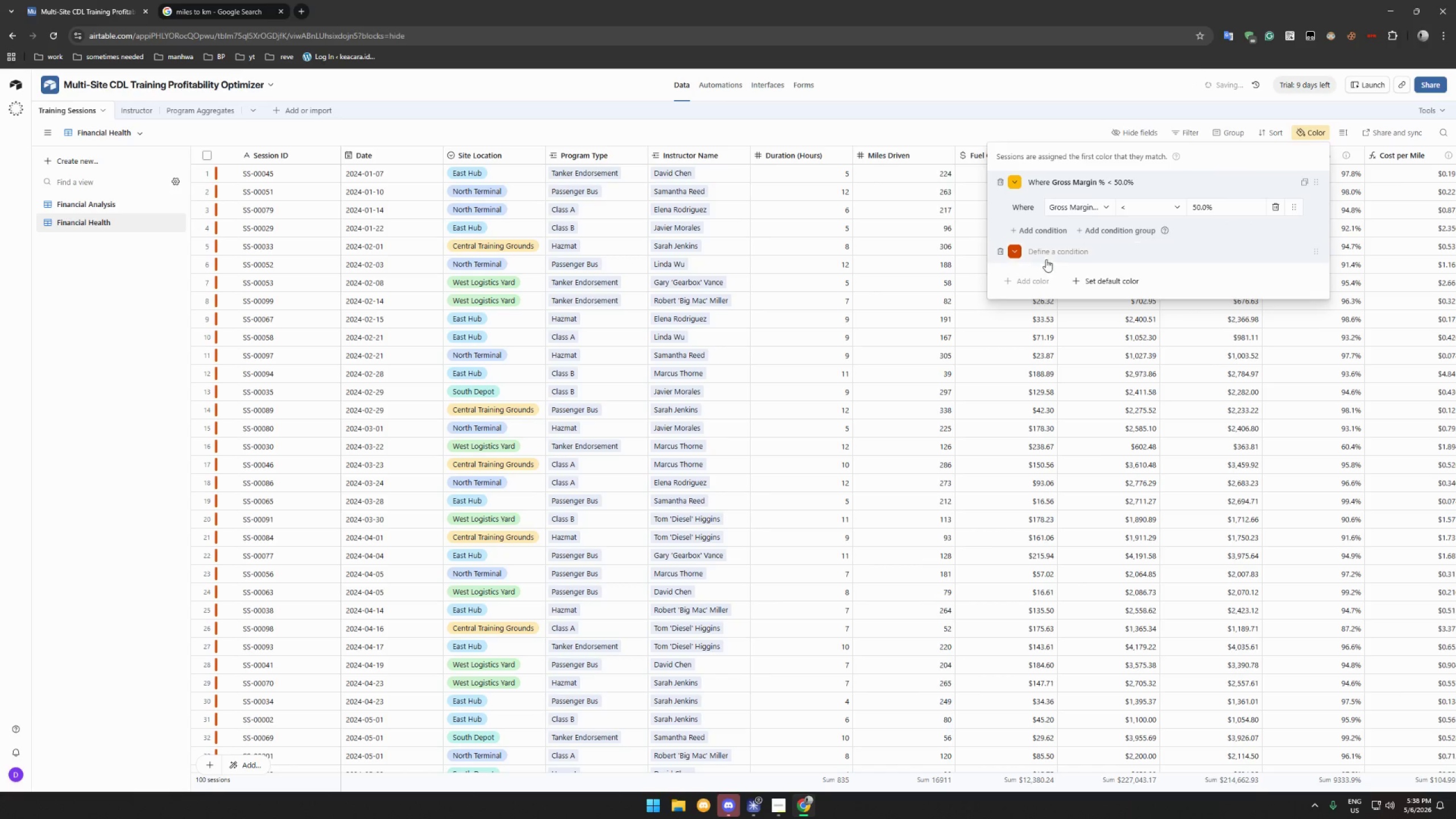 
left_click([1060, 250])
 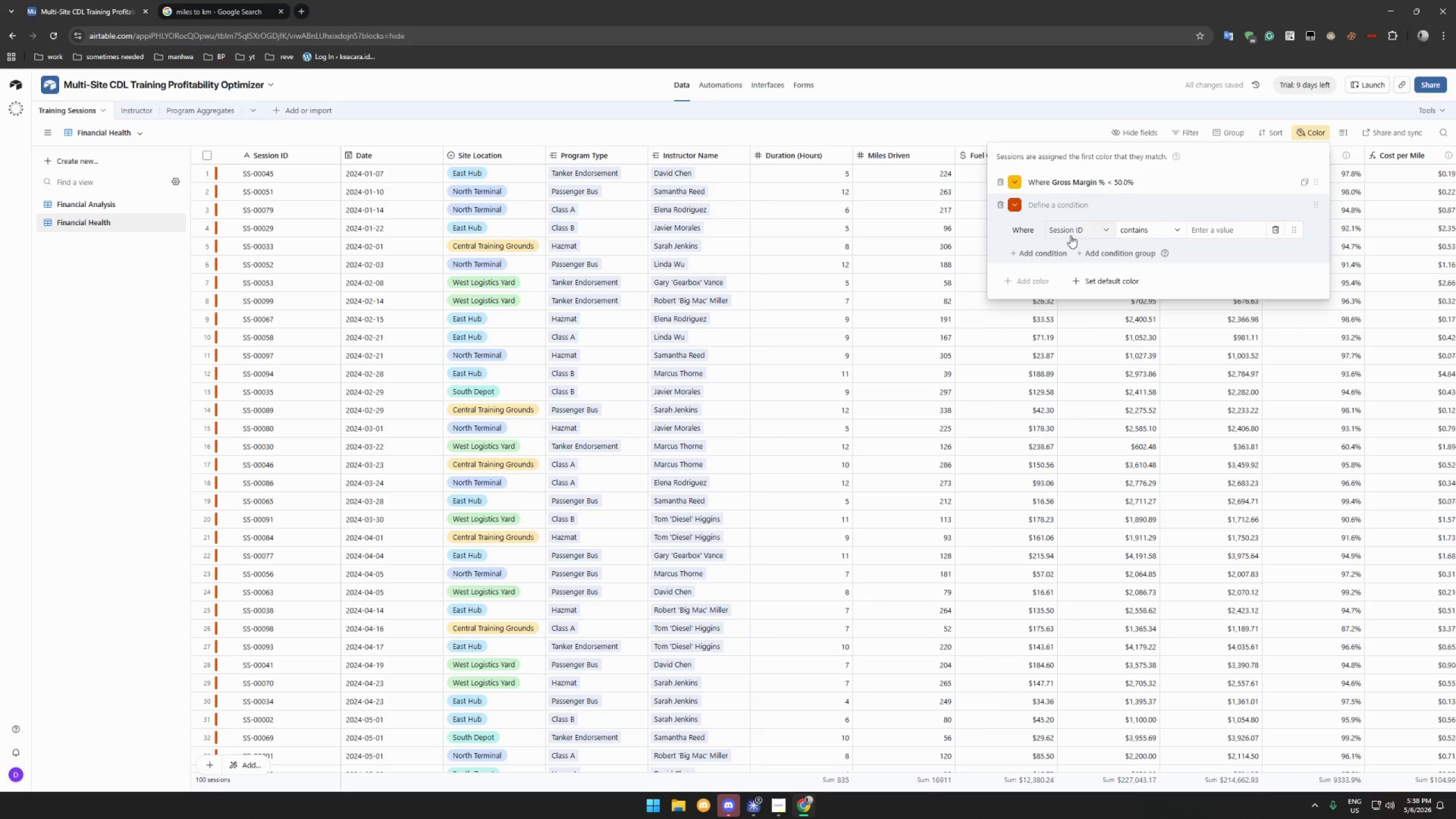 
left_click([1078, 230])
 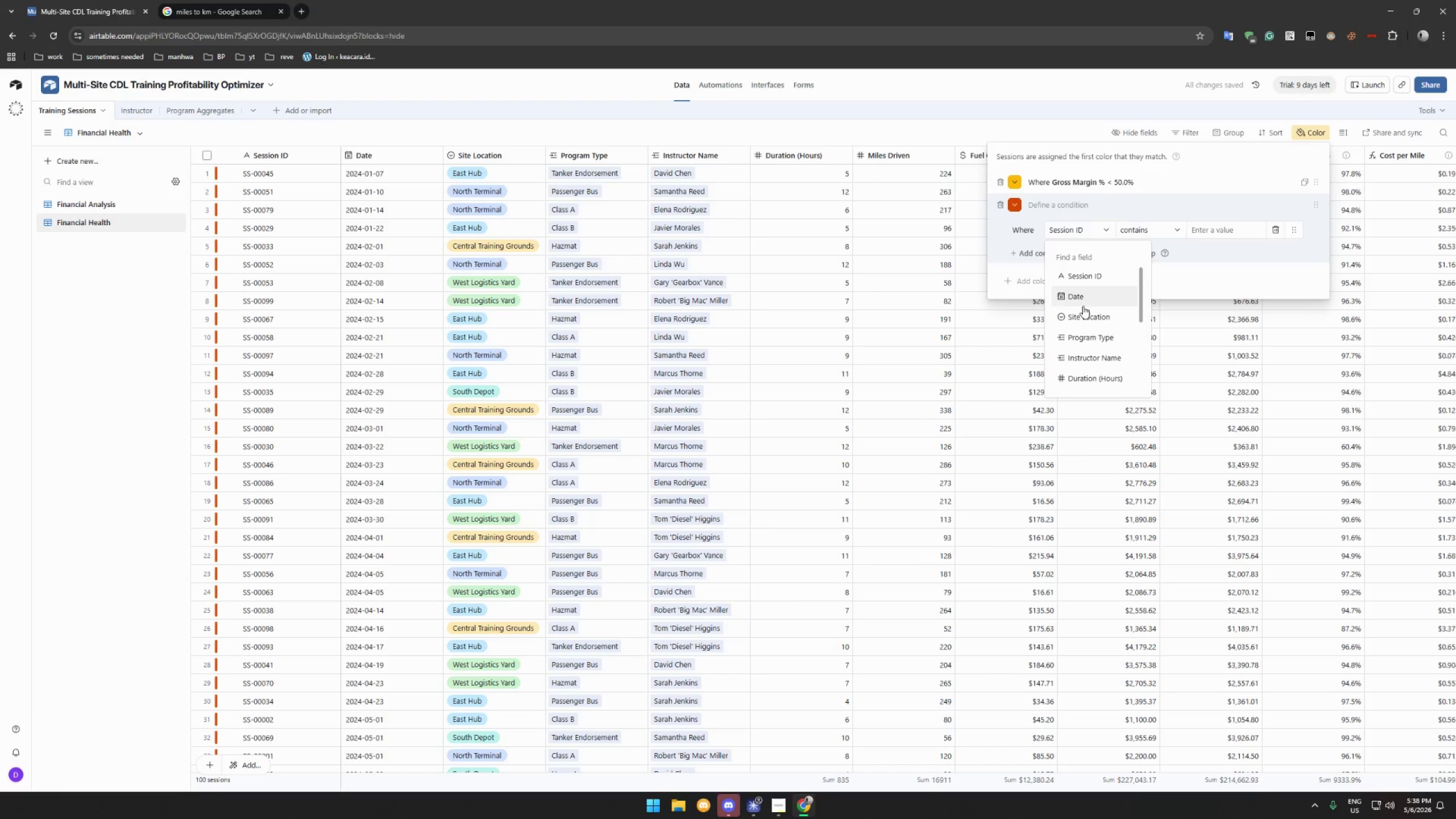 
key(G)
 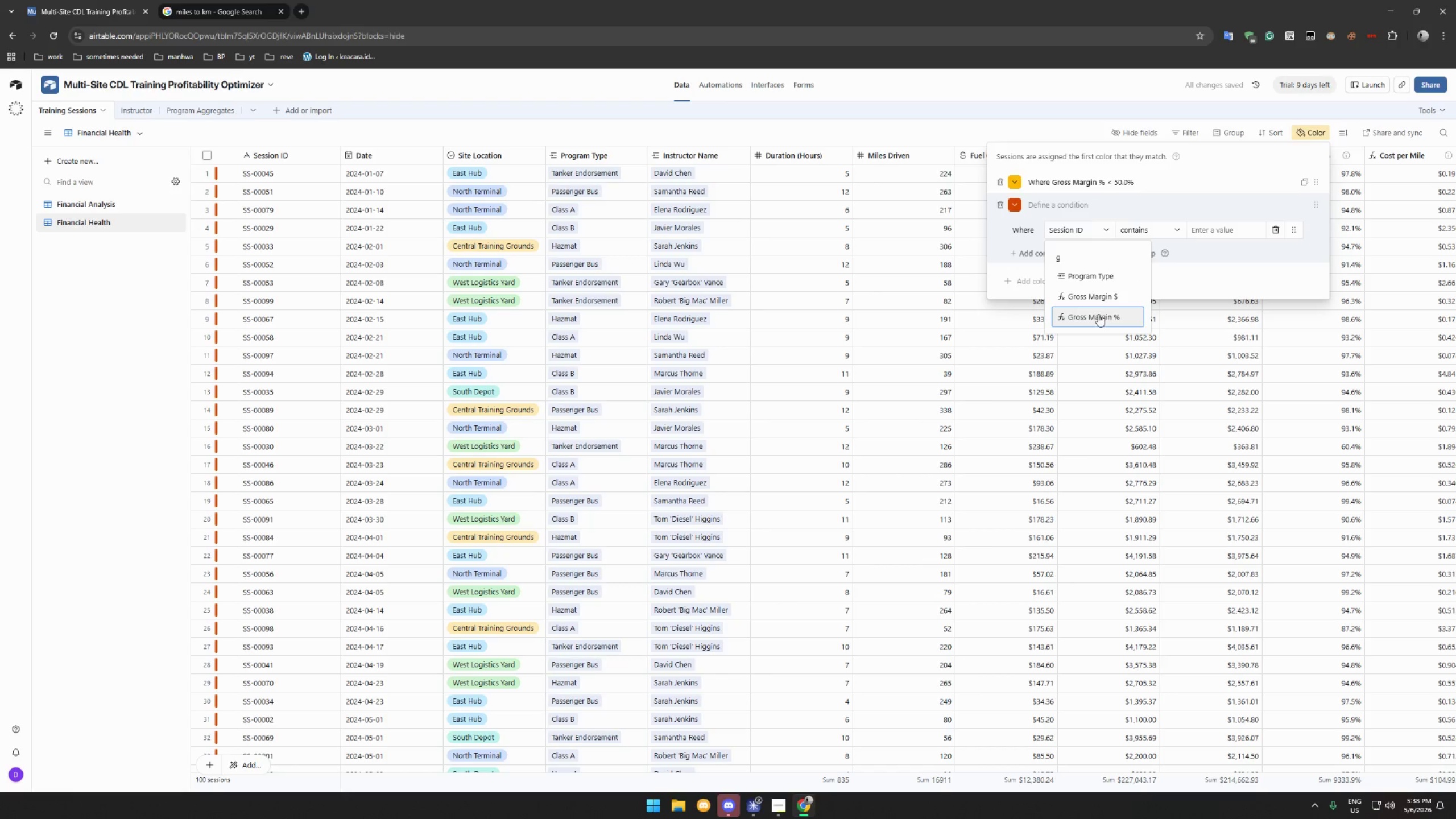 
left_click([1099, 313])
 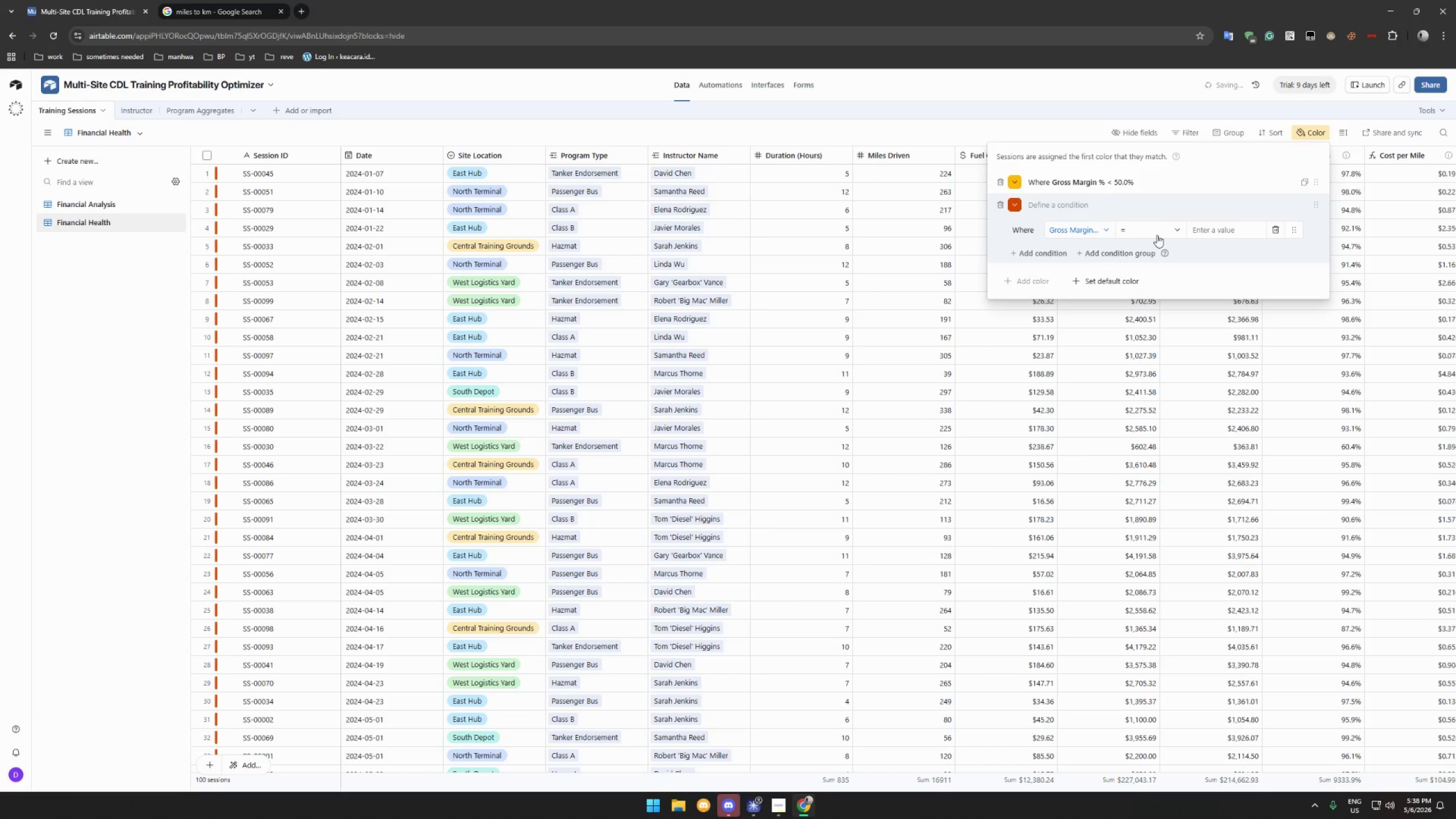 
left_click([1161, 229])
 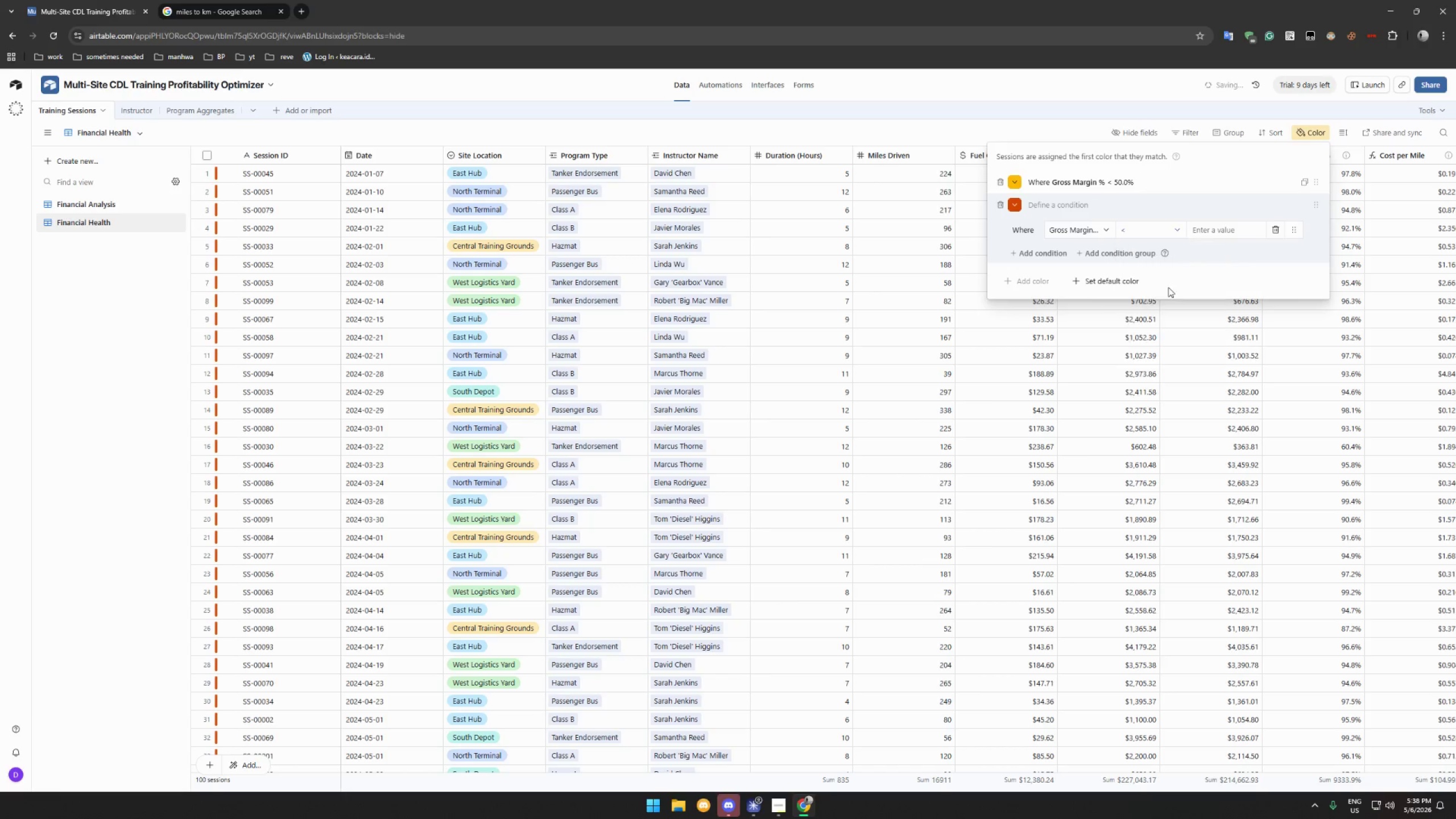 
double_click([1227, 231])
 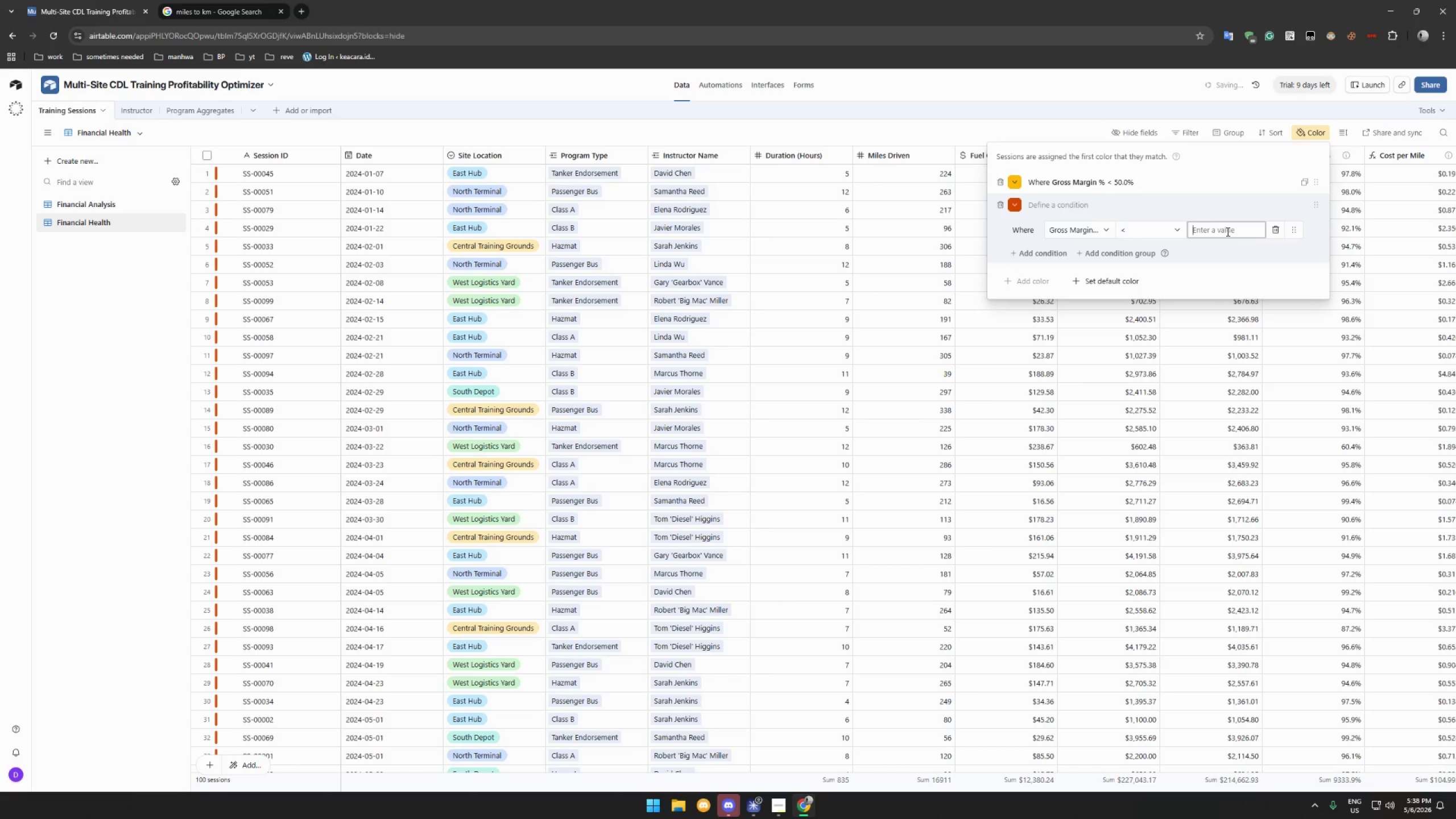 
type(20)
 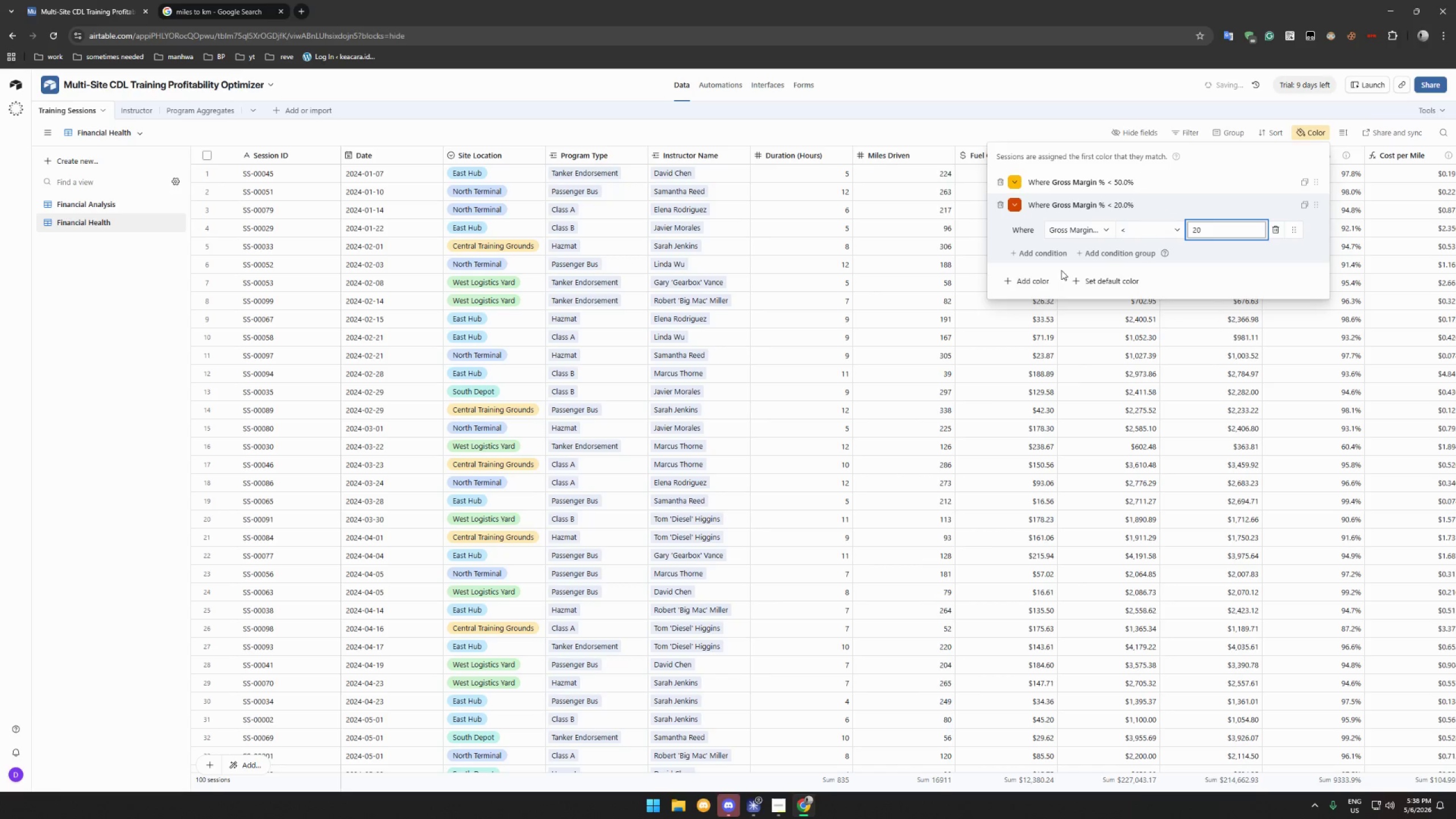 
left_click([1036, 278])
 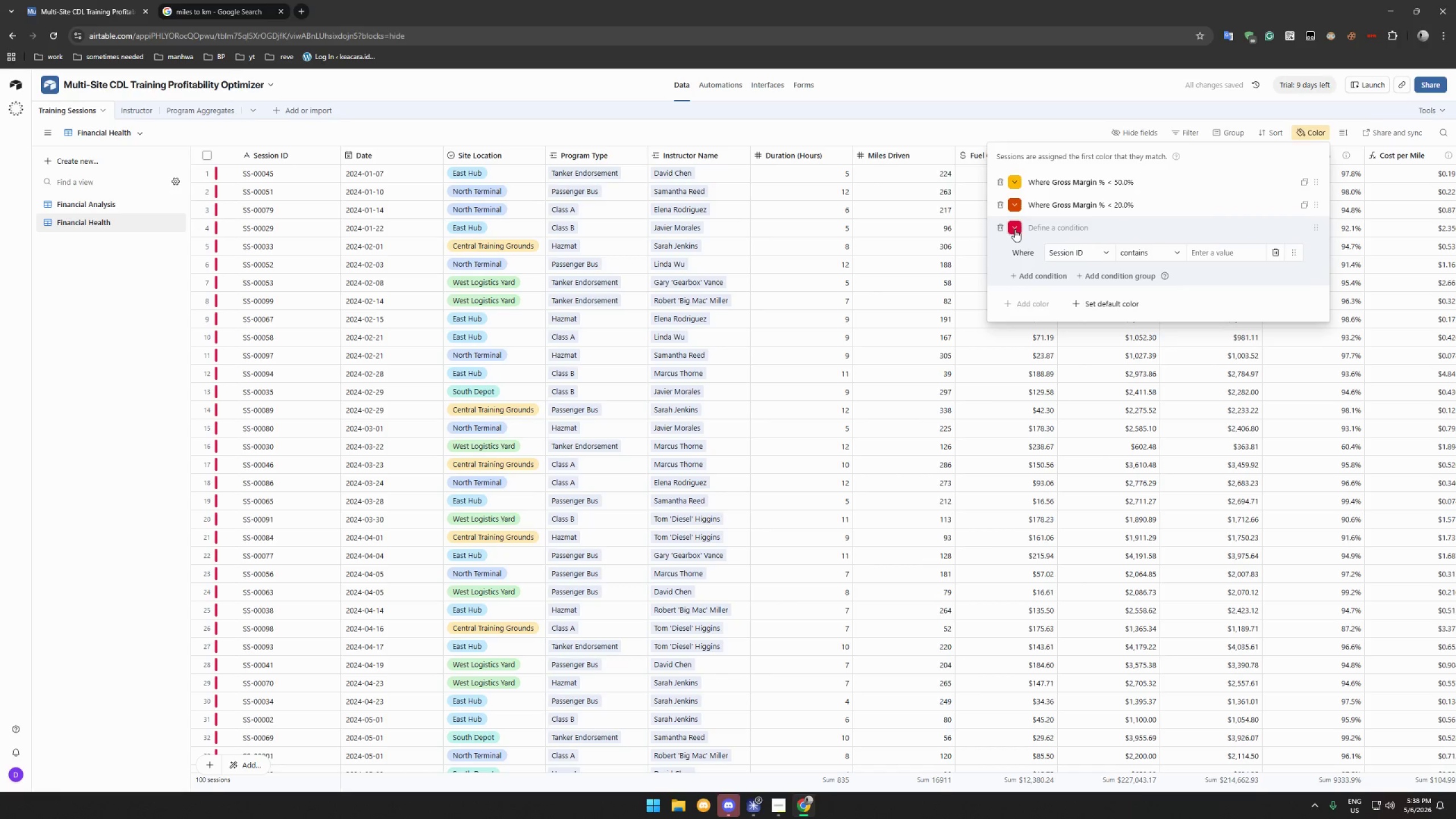 
left_click([1013, 204])
 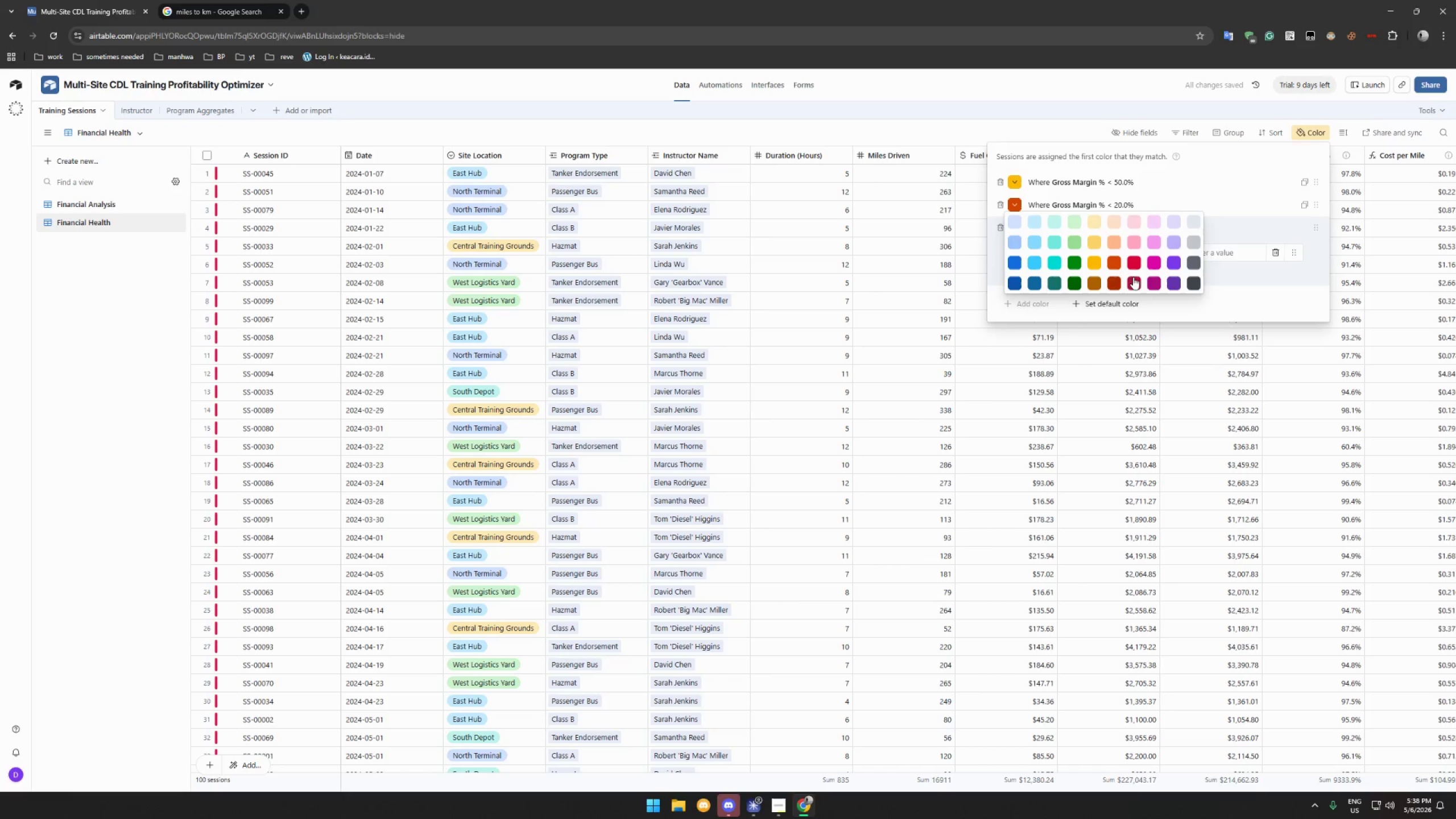 
left_click([1133, 264])
 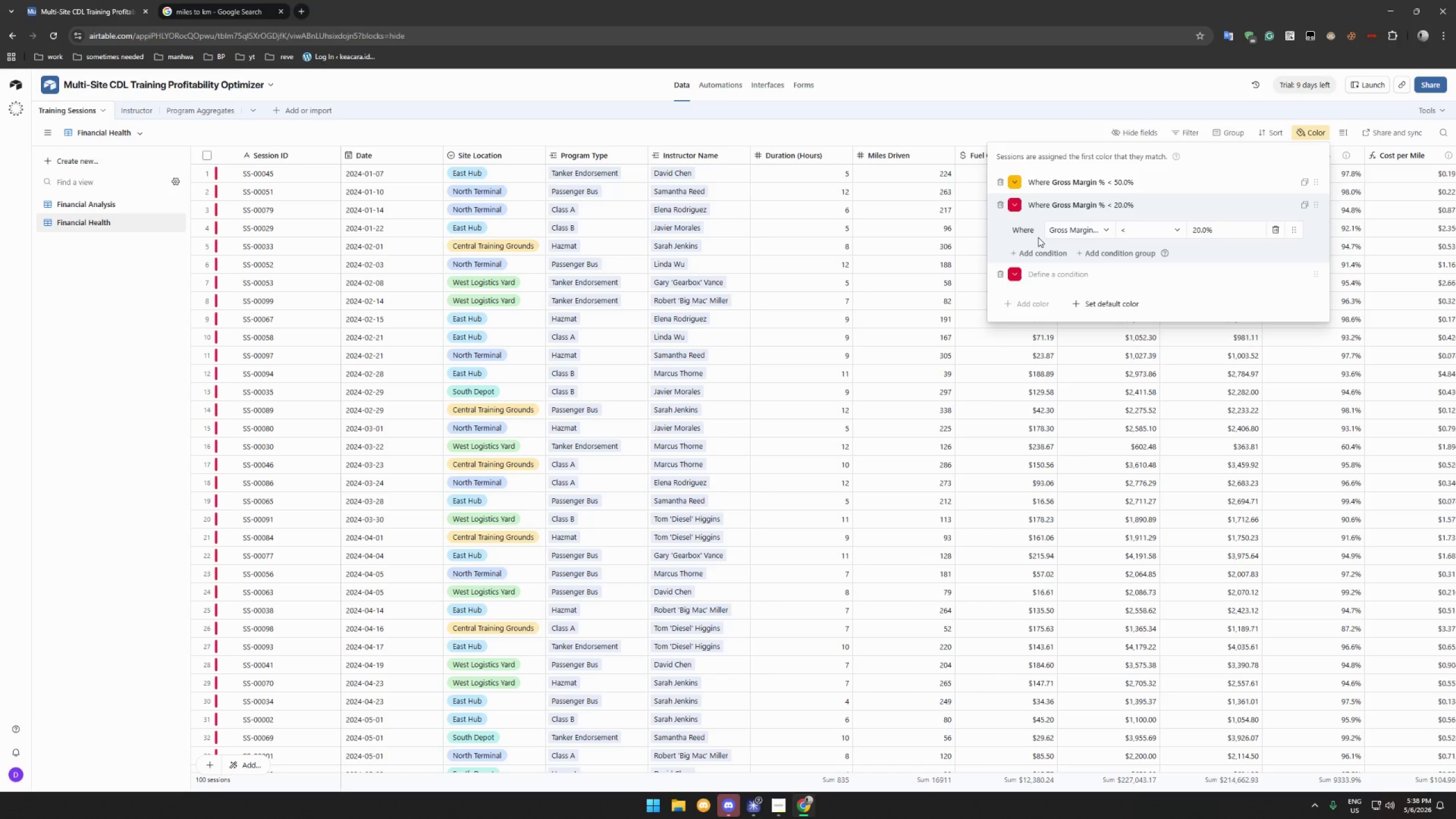 
wait(15.17)
 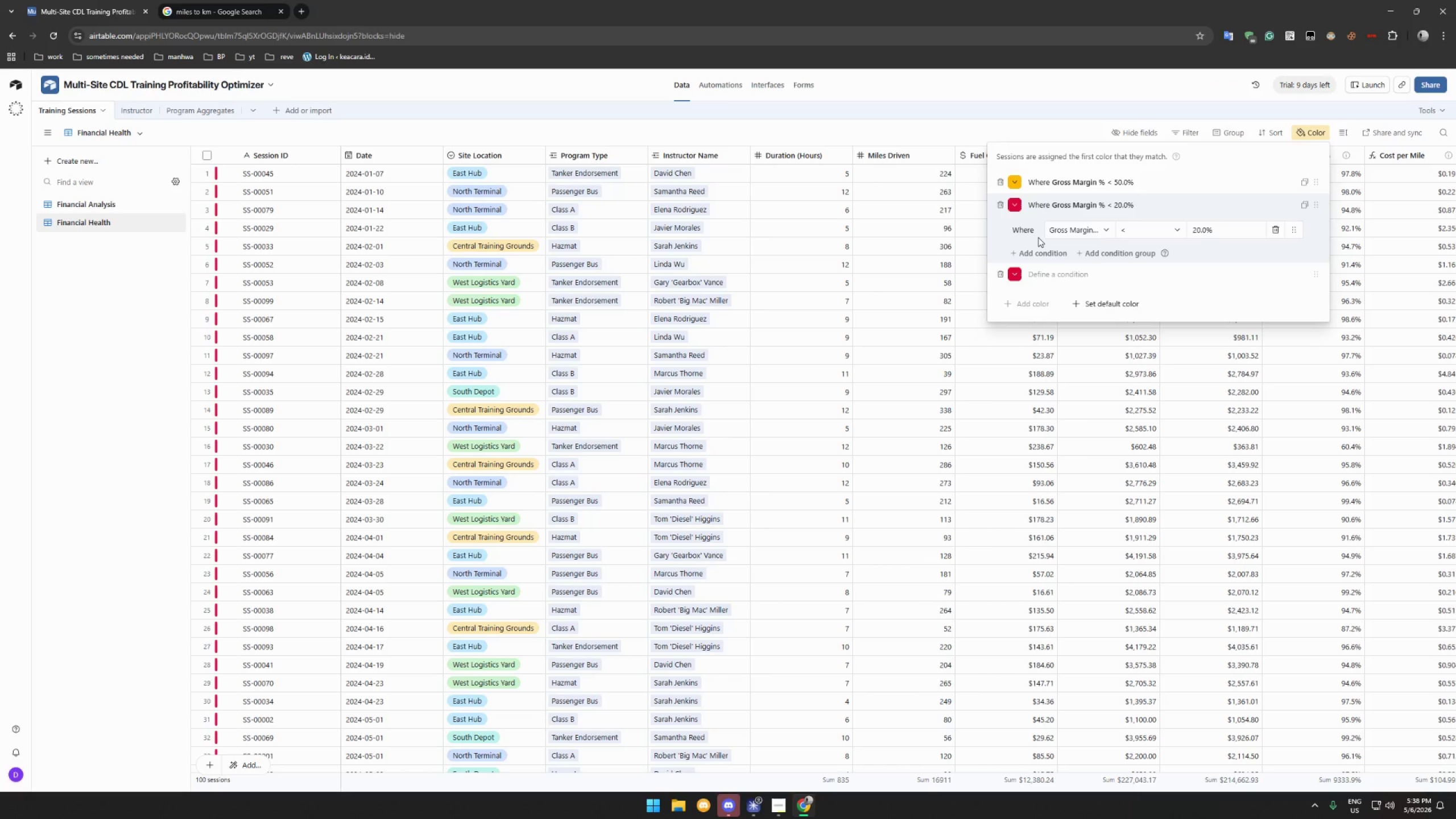 
left_click([1013, 276])
 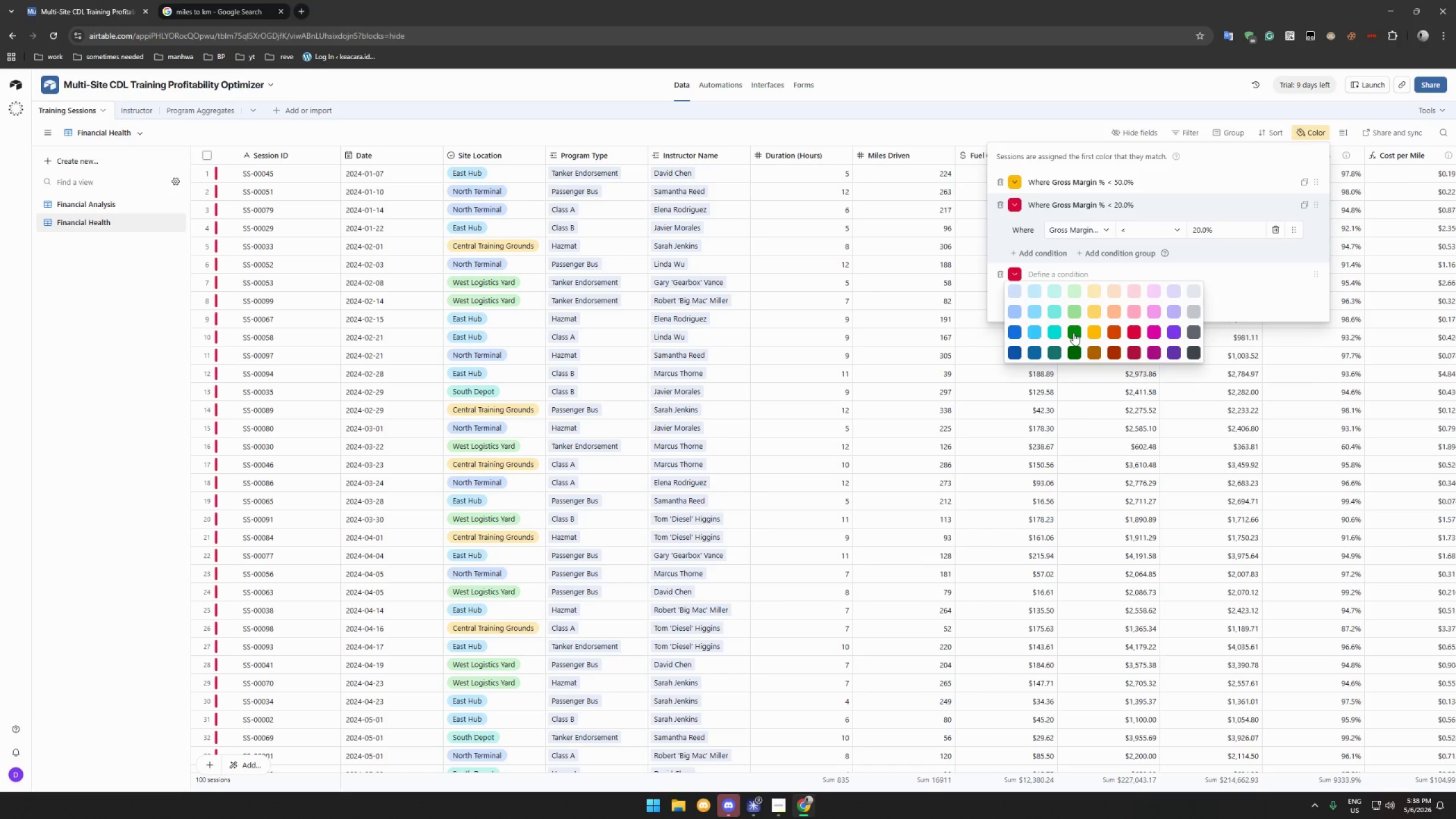 
left_click([1074, 330])
 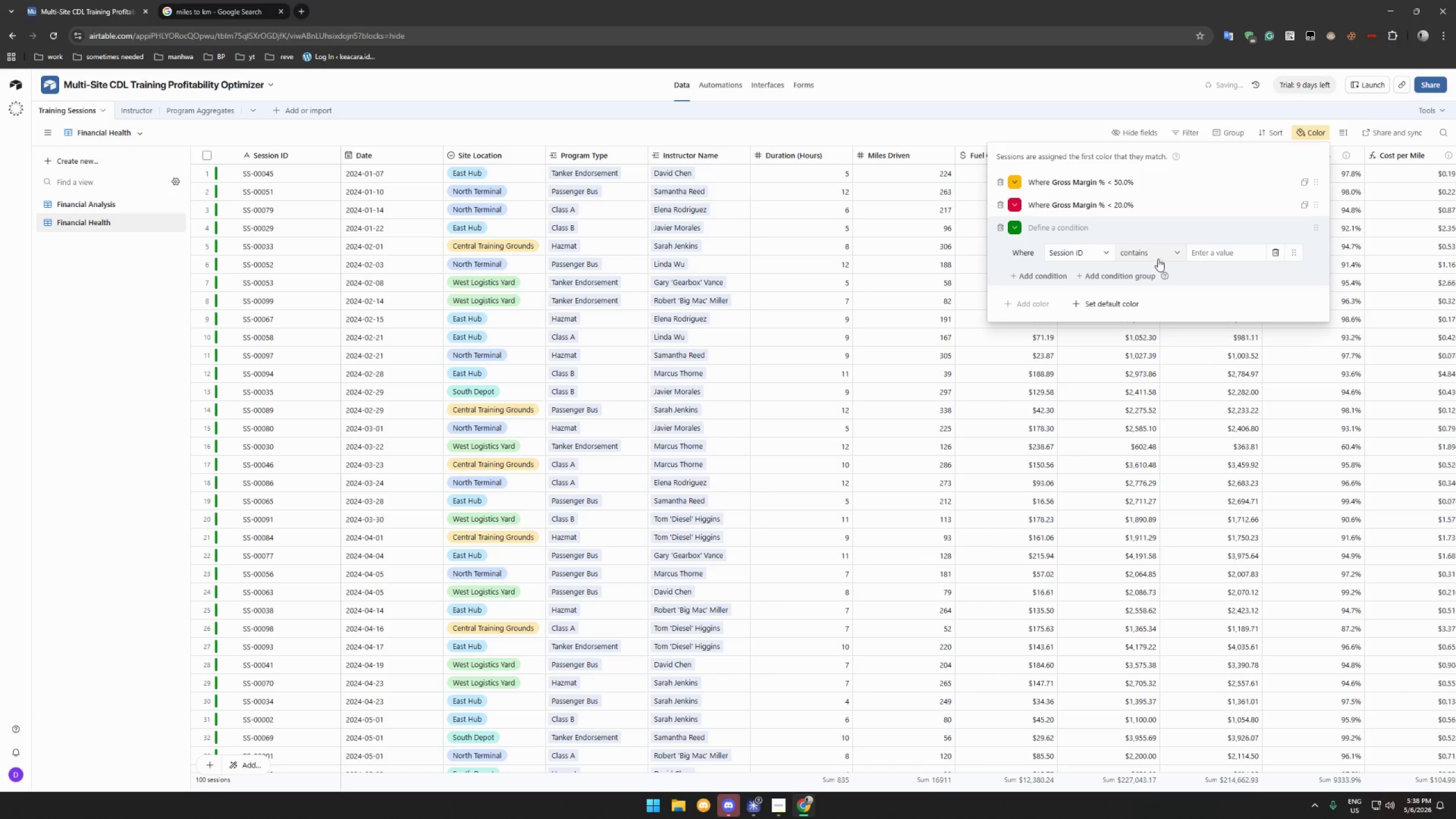 
left_click([1086, 257])
 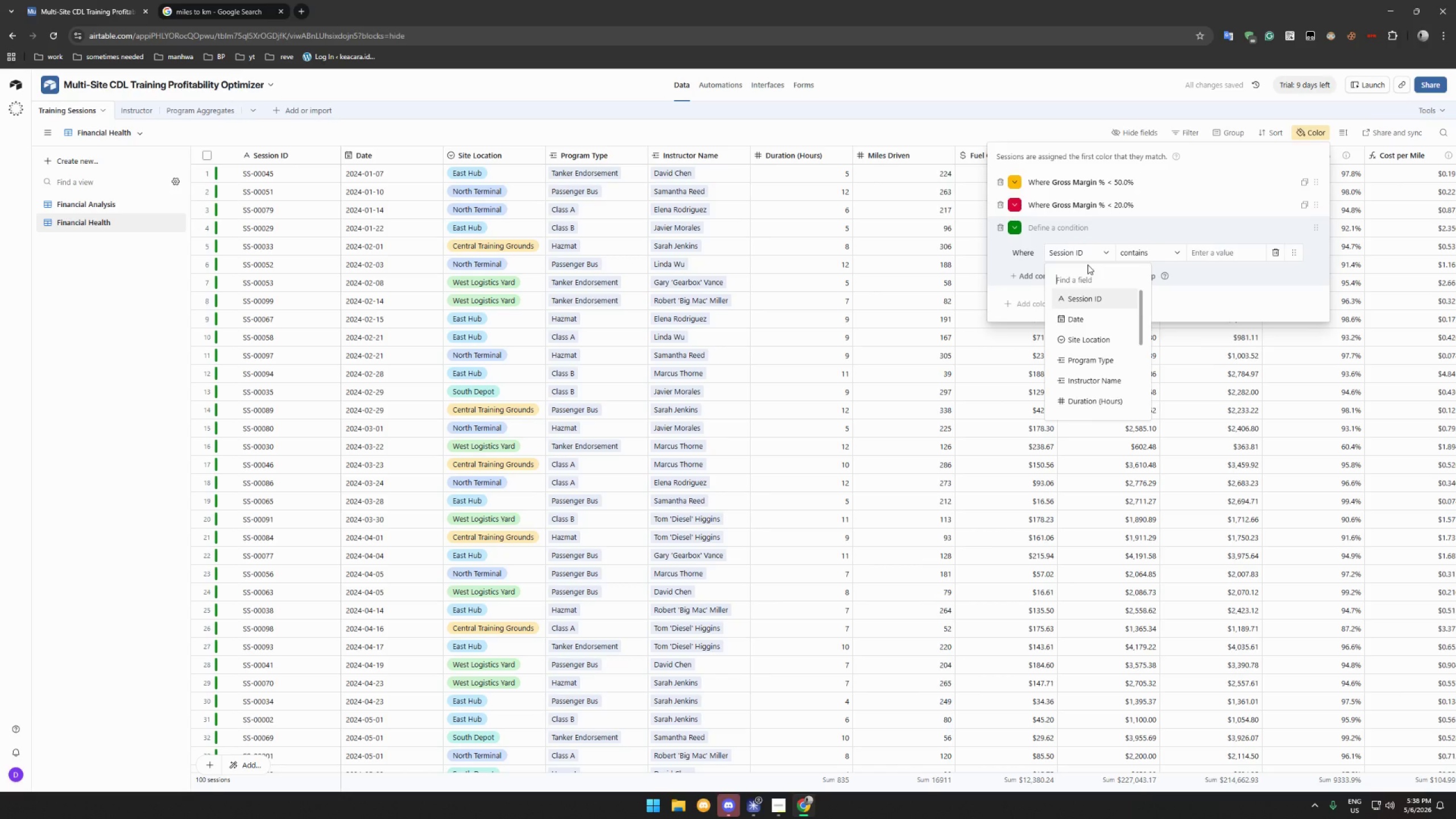 
key(G)
 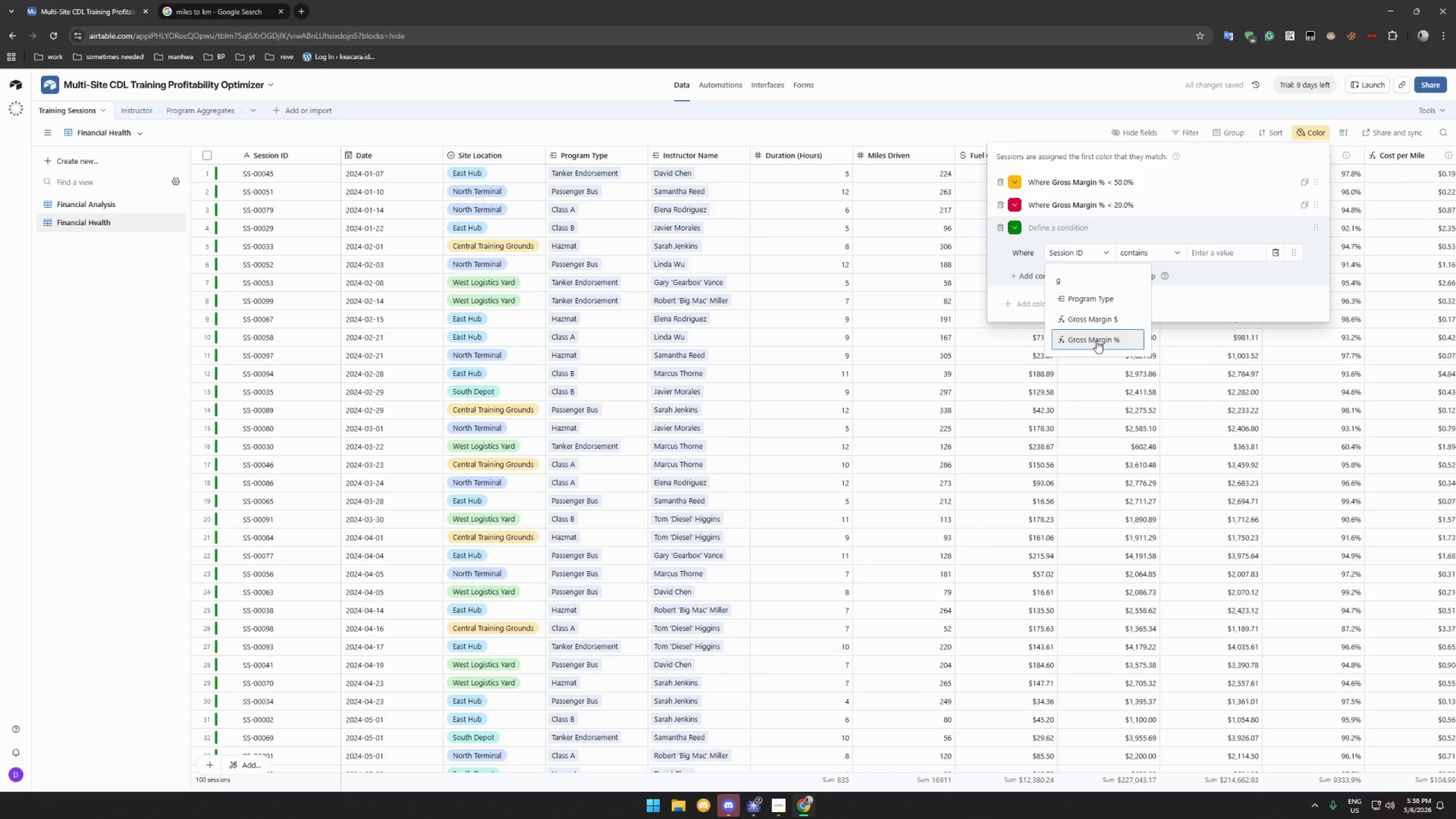 
left_click([1097, 341])
 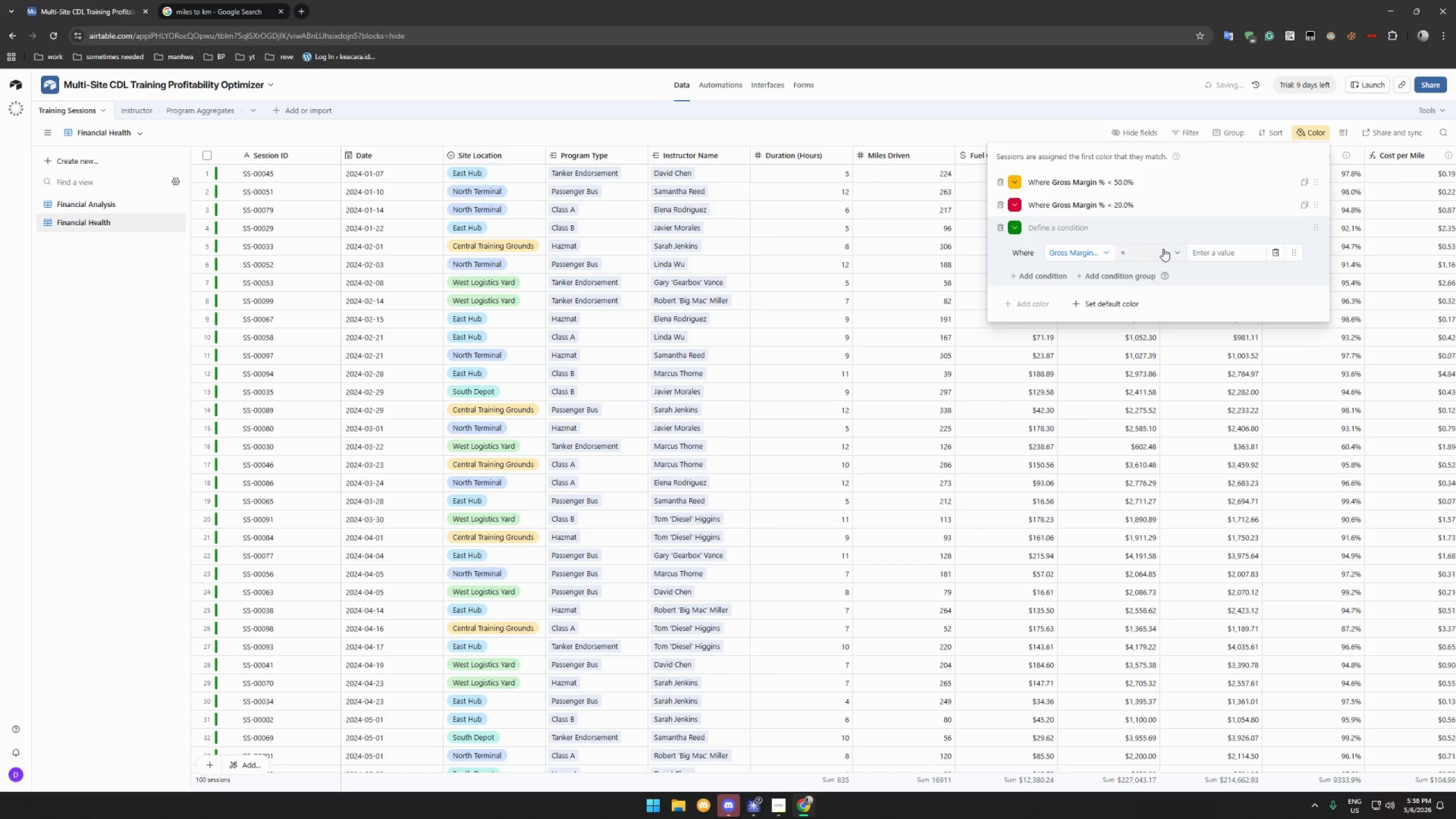 
left_click([1149, 258])
 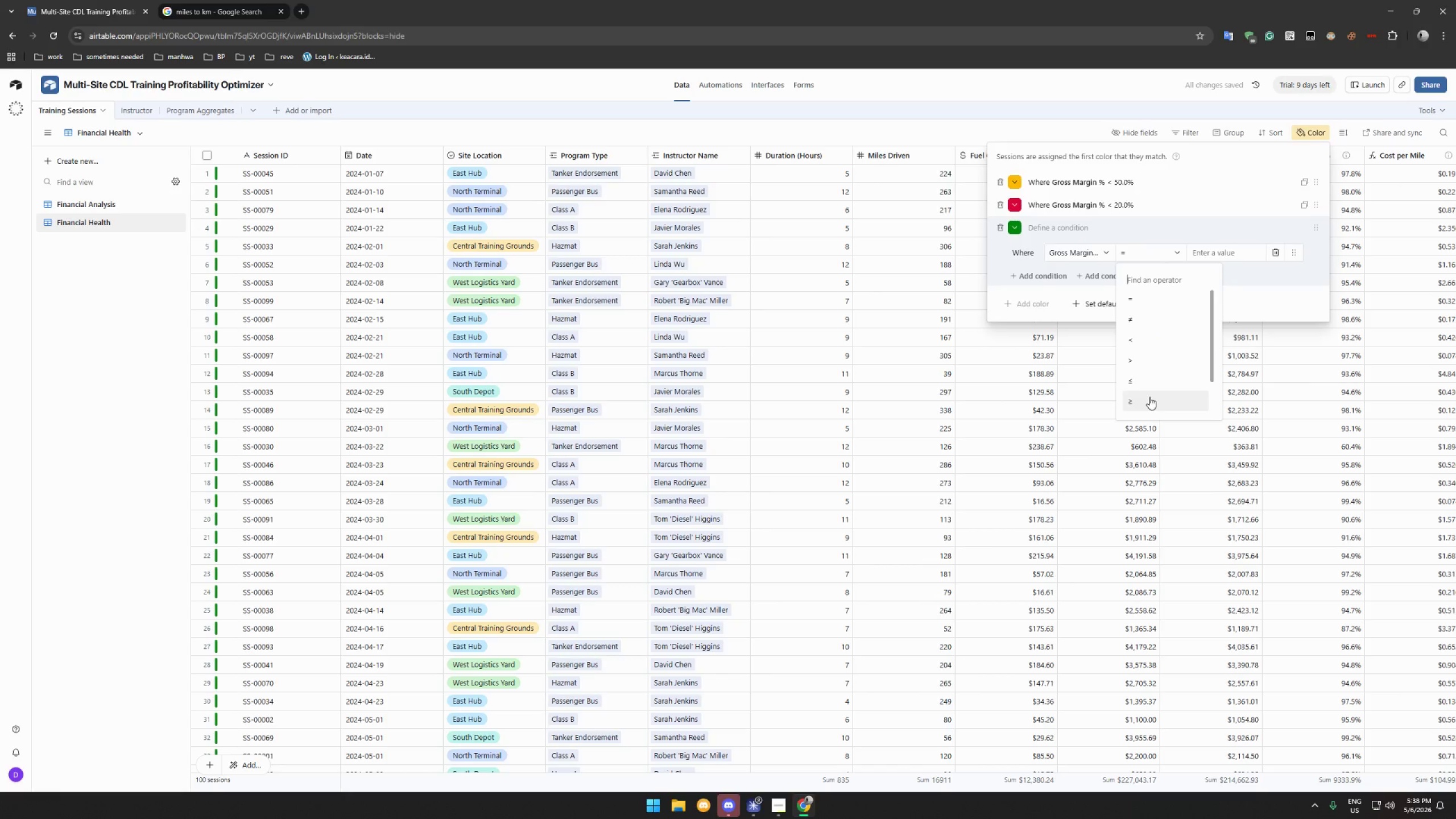 
left_click([1149, 397])
 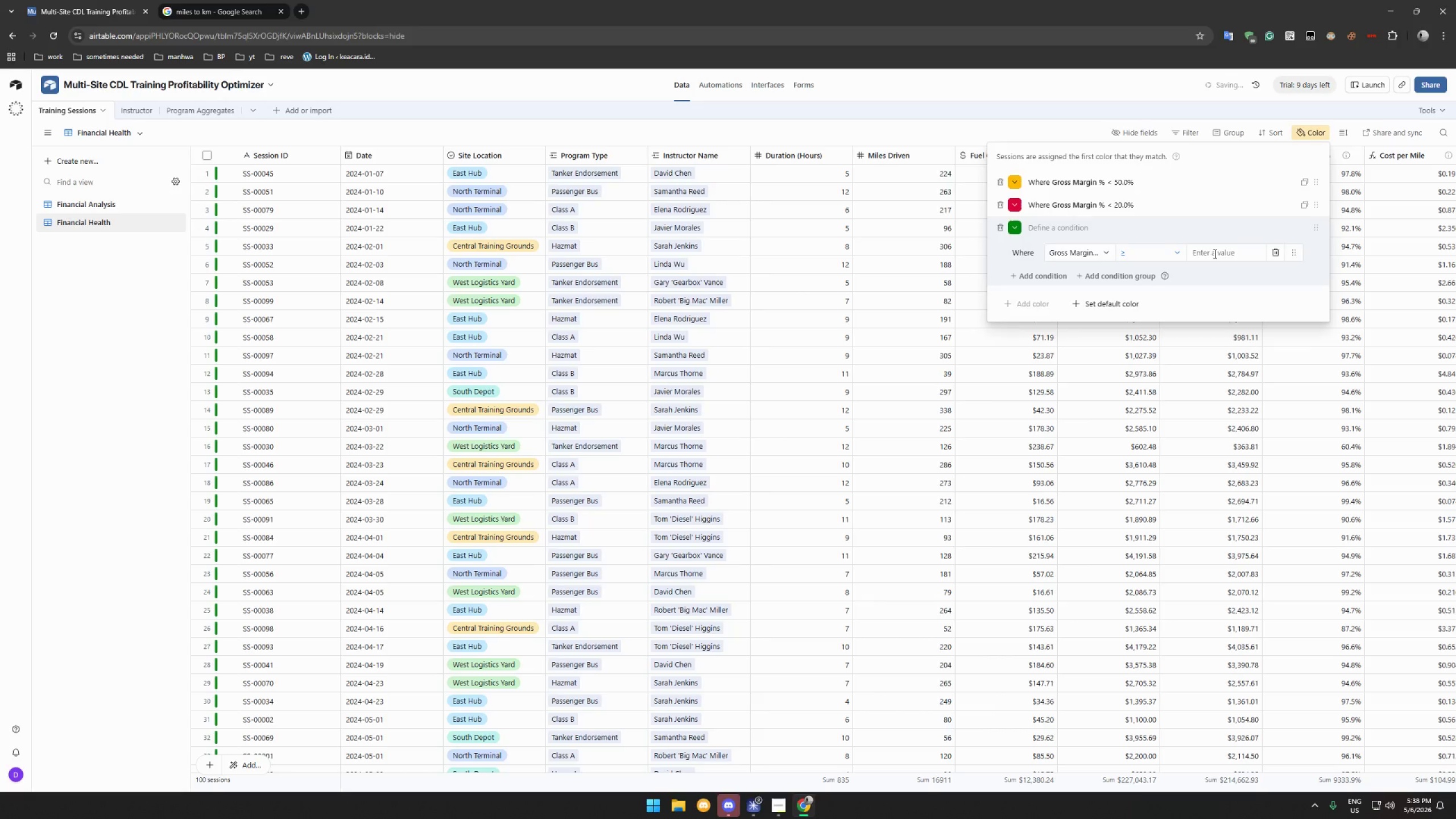 
left_click([1215, 253])
 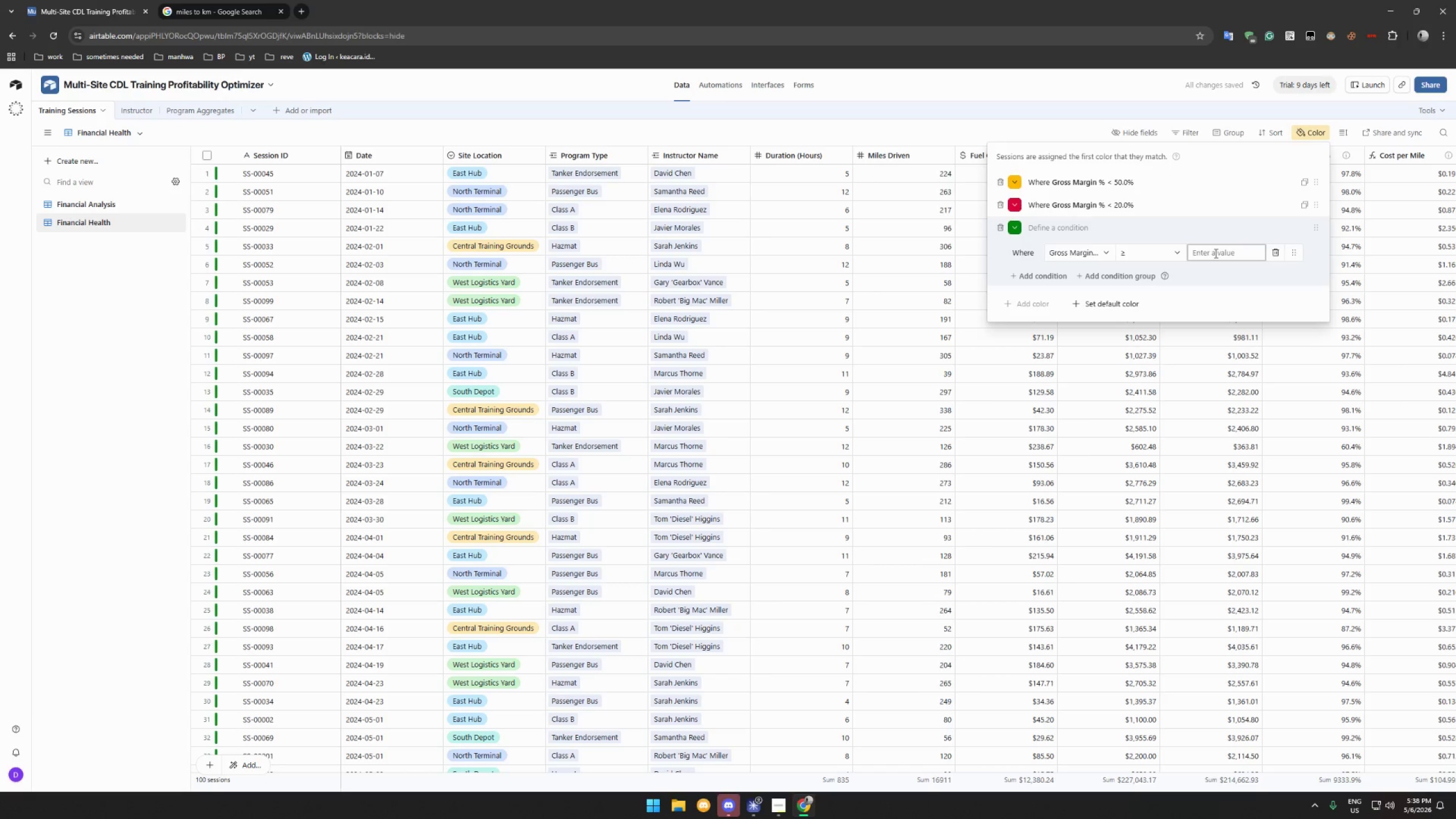 
type(50)
 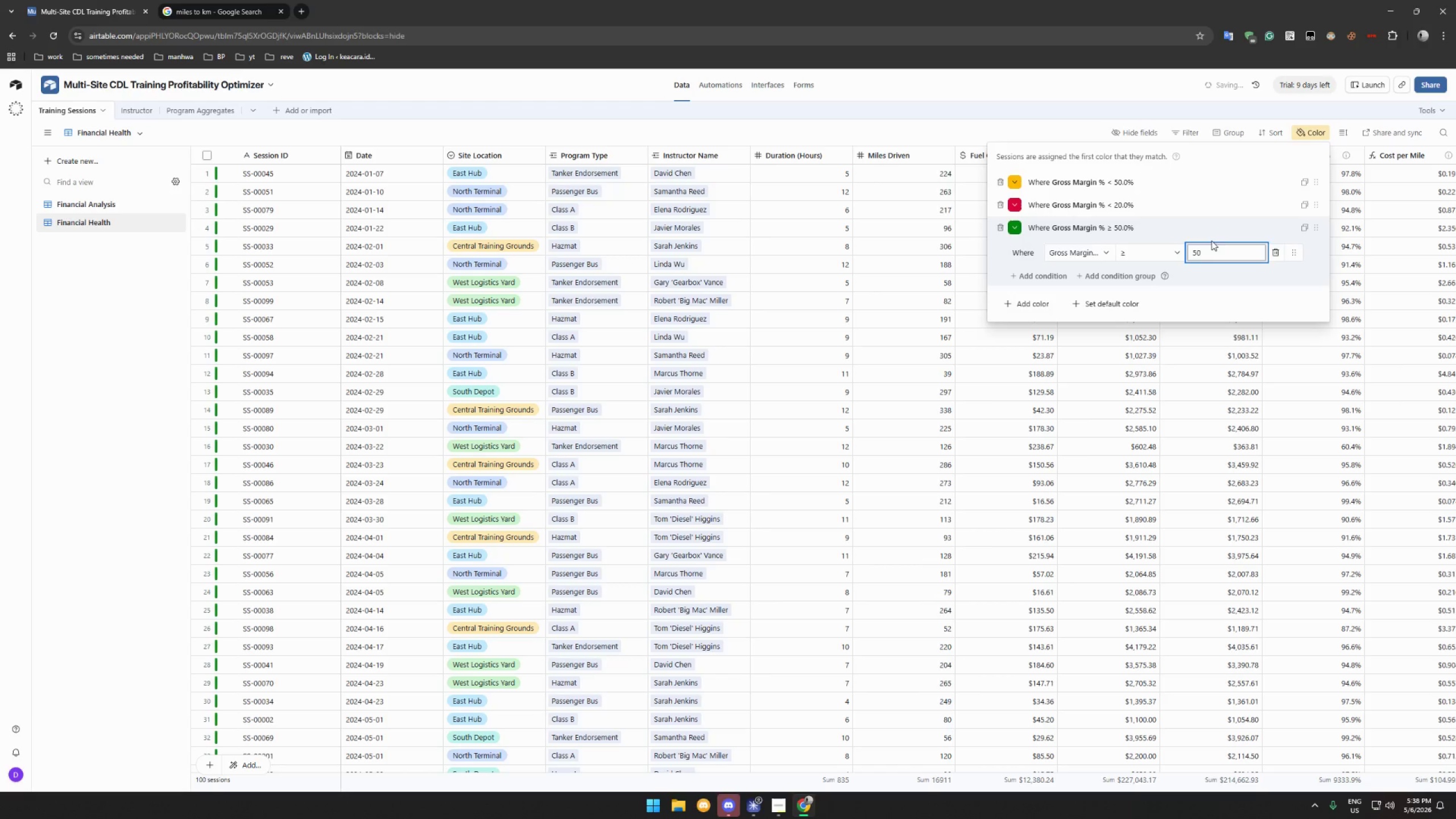 
left_click([1206, 229])
 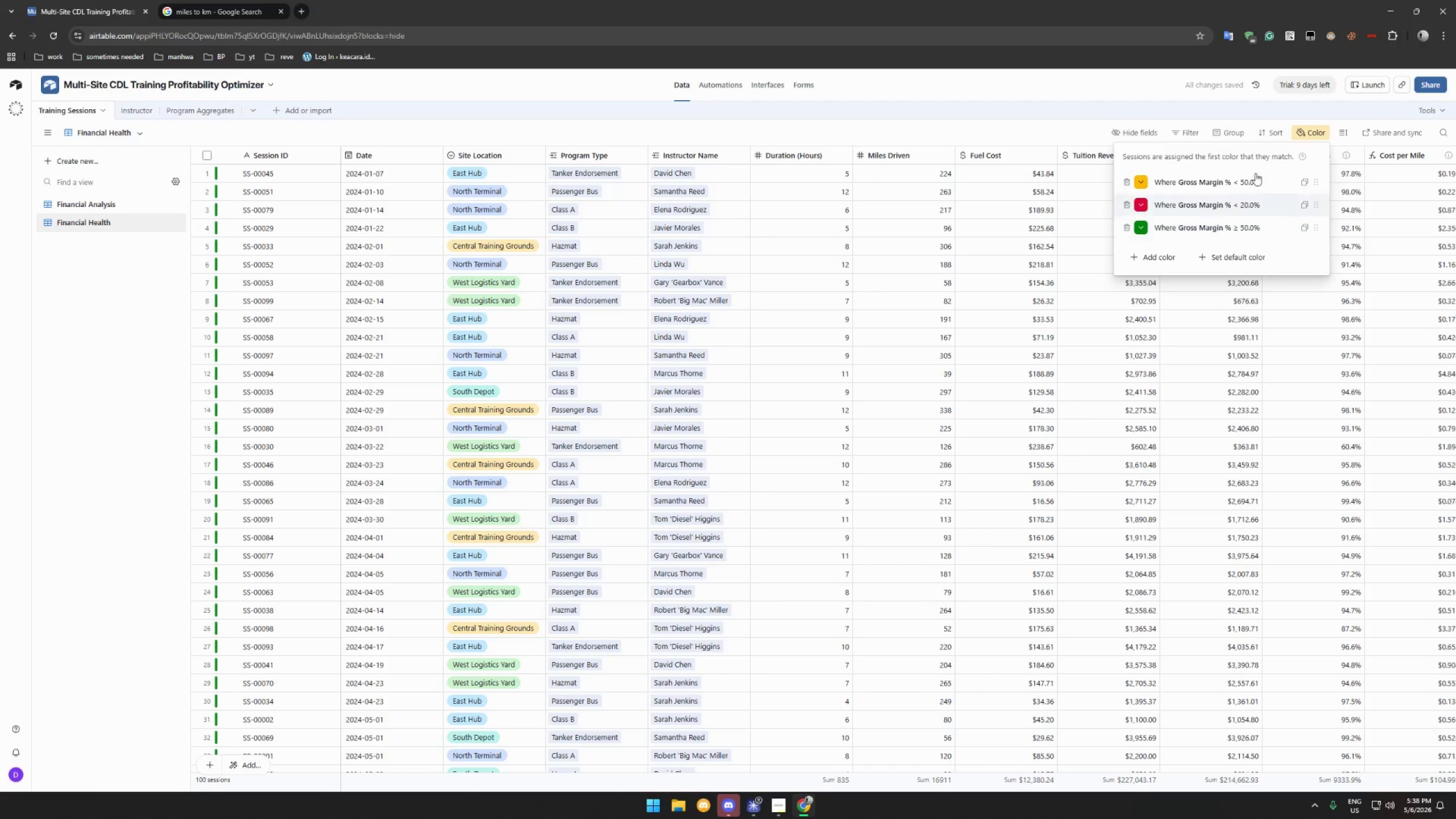 
left_click([1052, 130])
 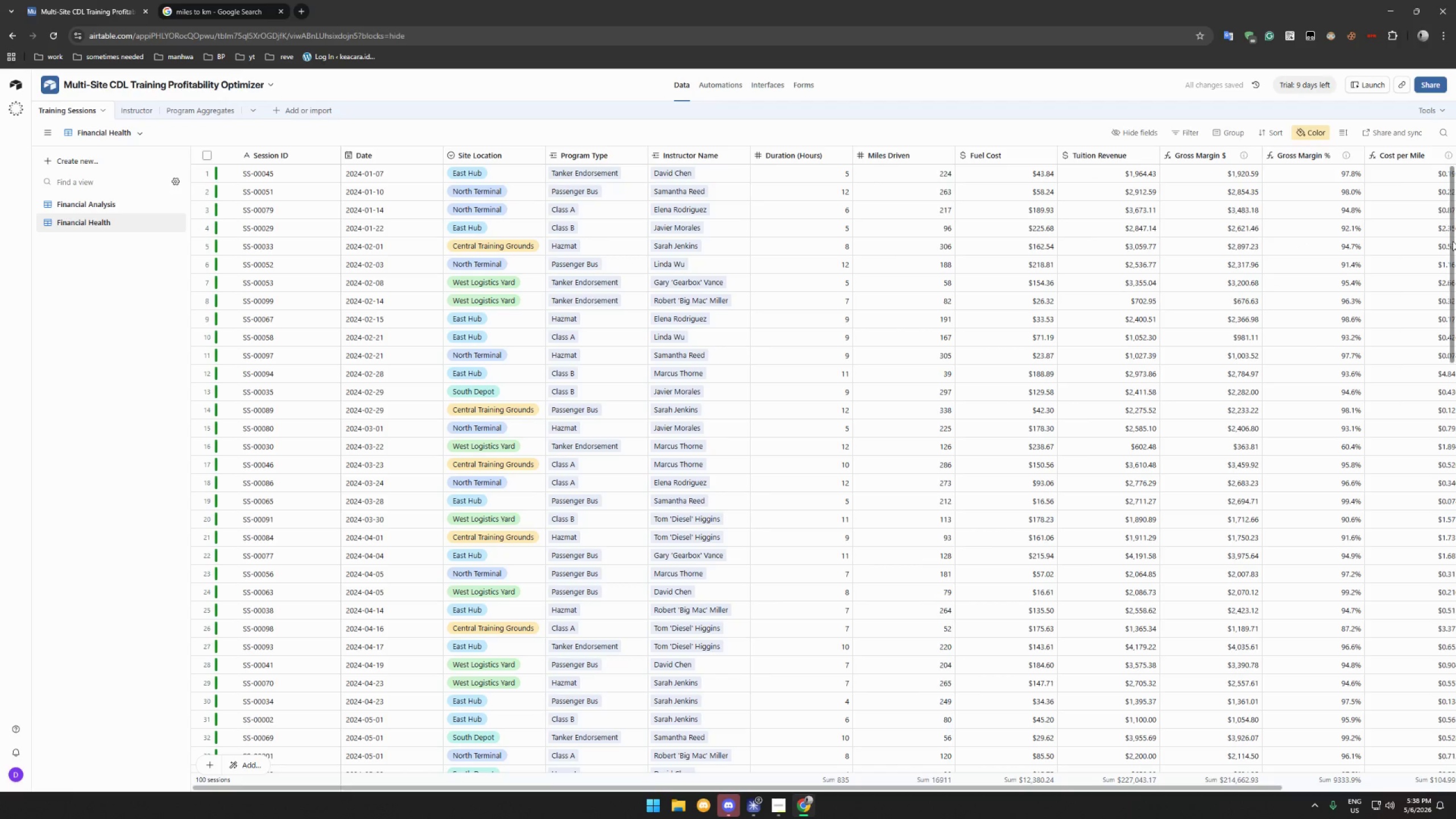 
left_click_drag(start_coordinate=[1453, 241], to_coordinate=[1437, 155])
 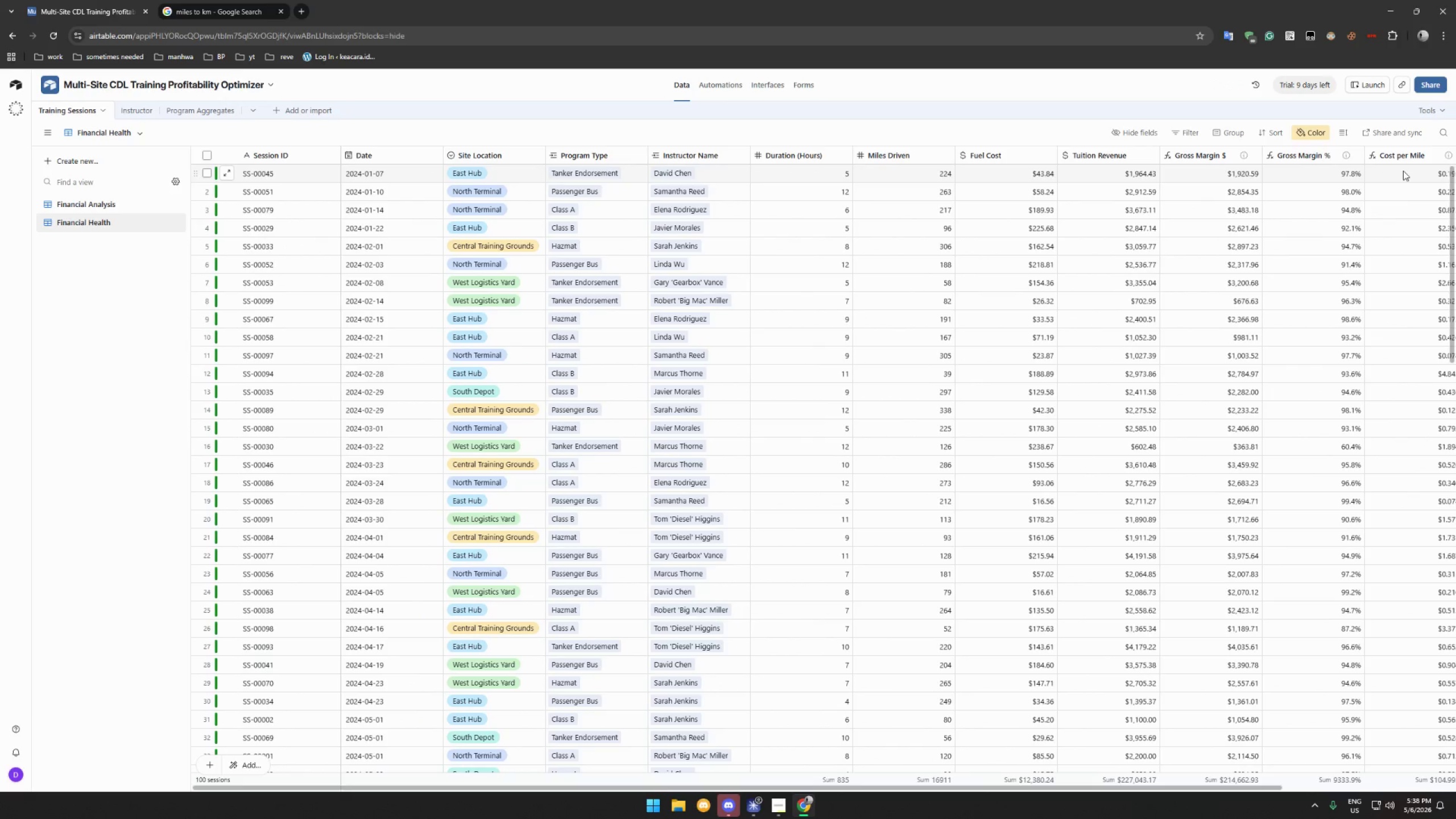 
wait(8.61)
 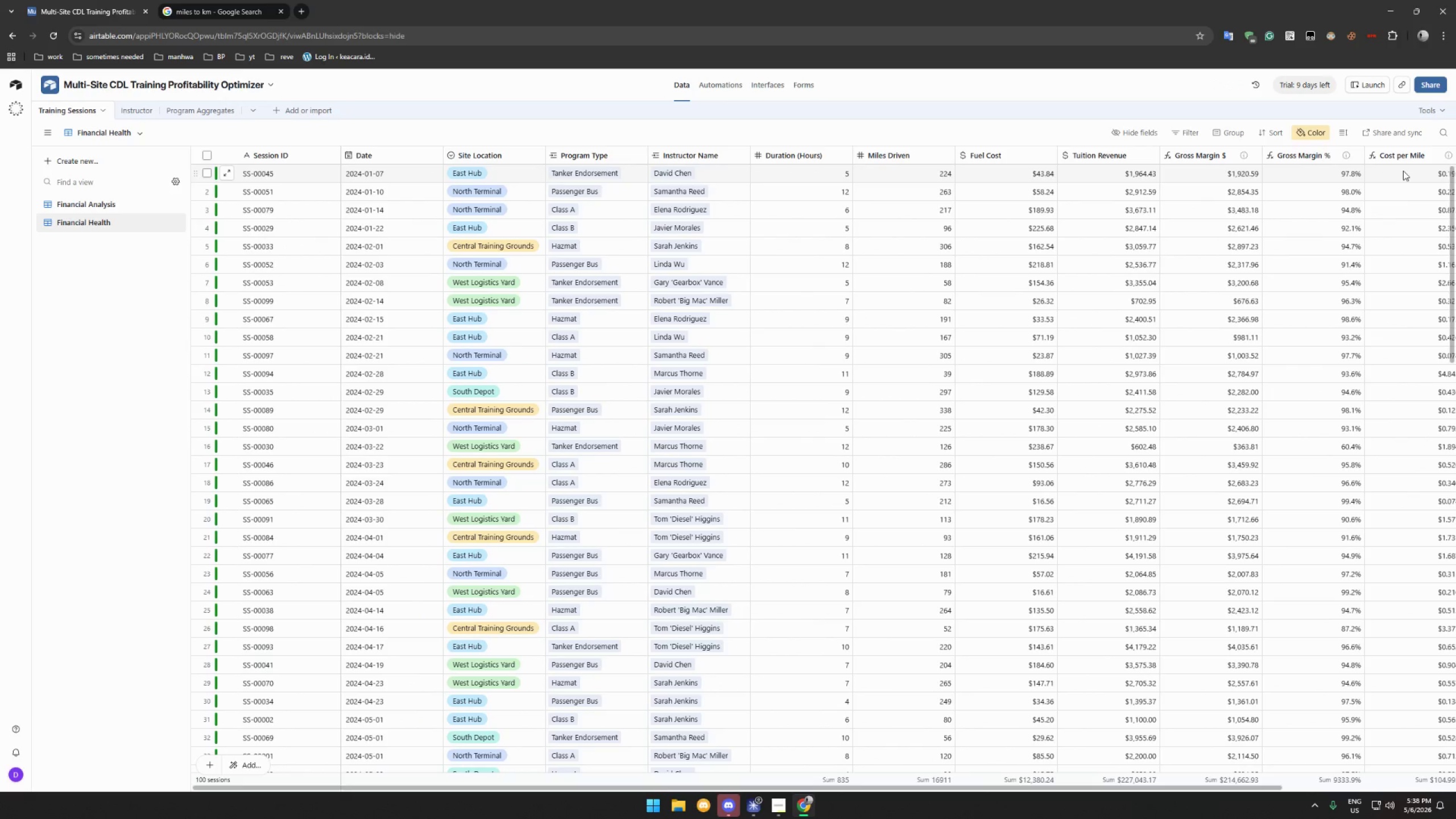 
left_click([1262, 135])
 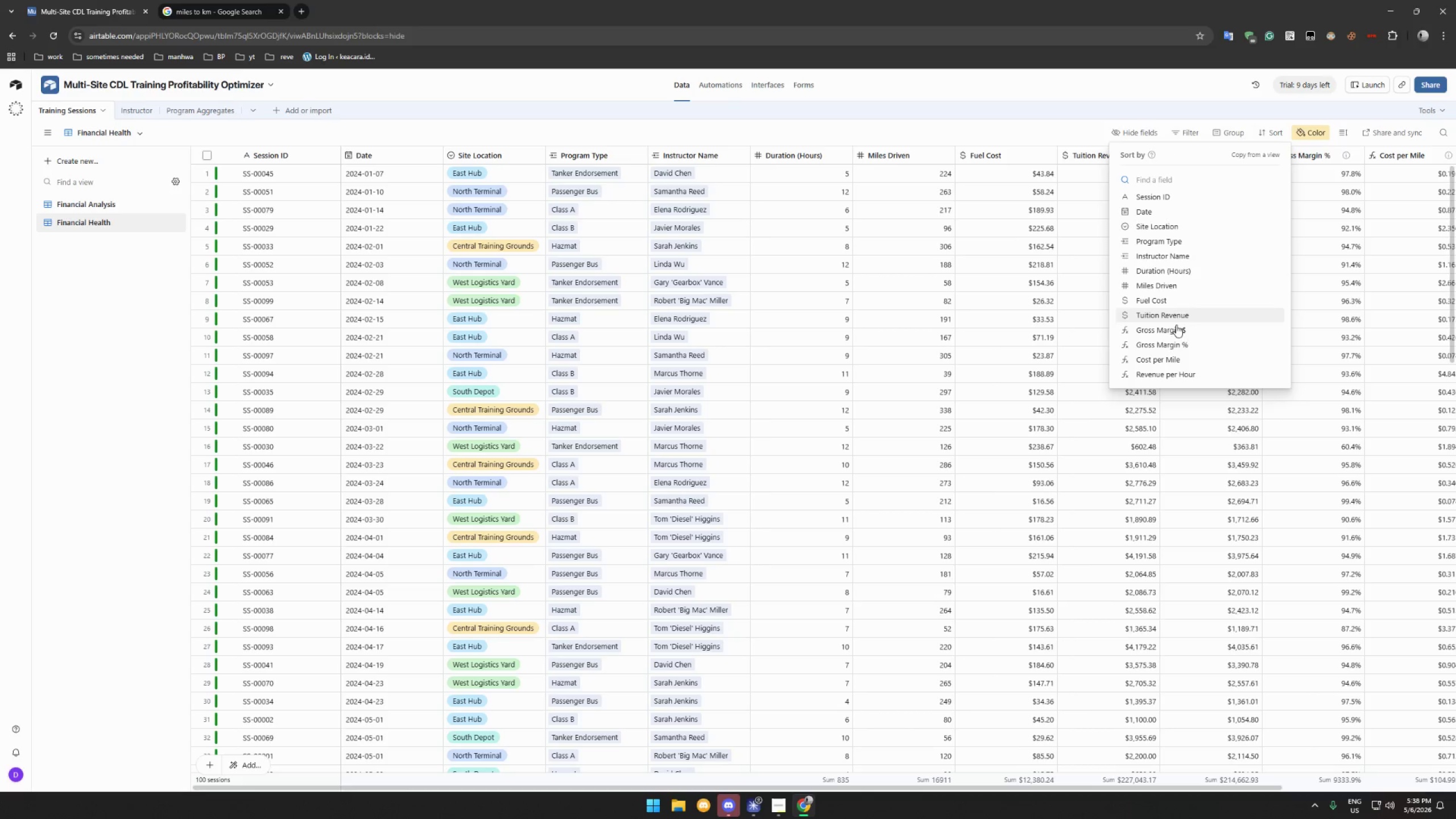 
left_click([1182, 346])
 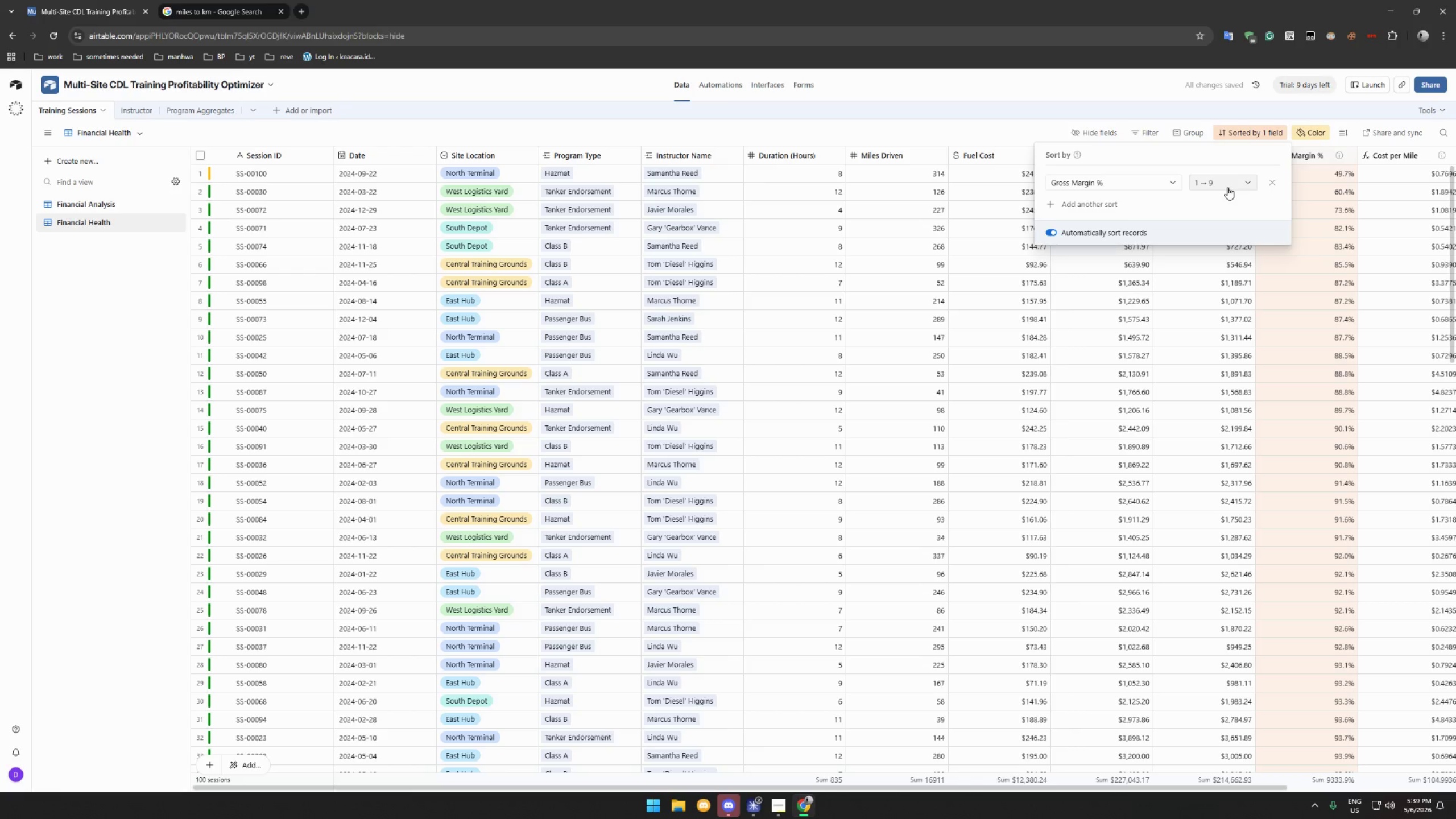 
scroll: coordinate [1155, 297], scroll_direction: up, amount: 9.0
 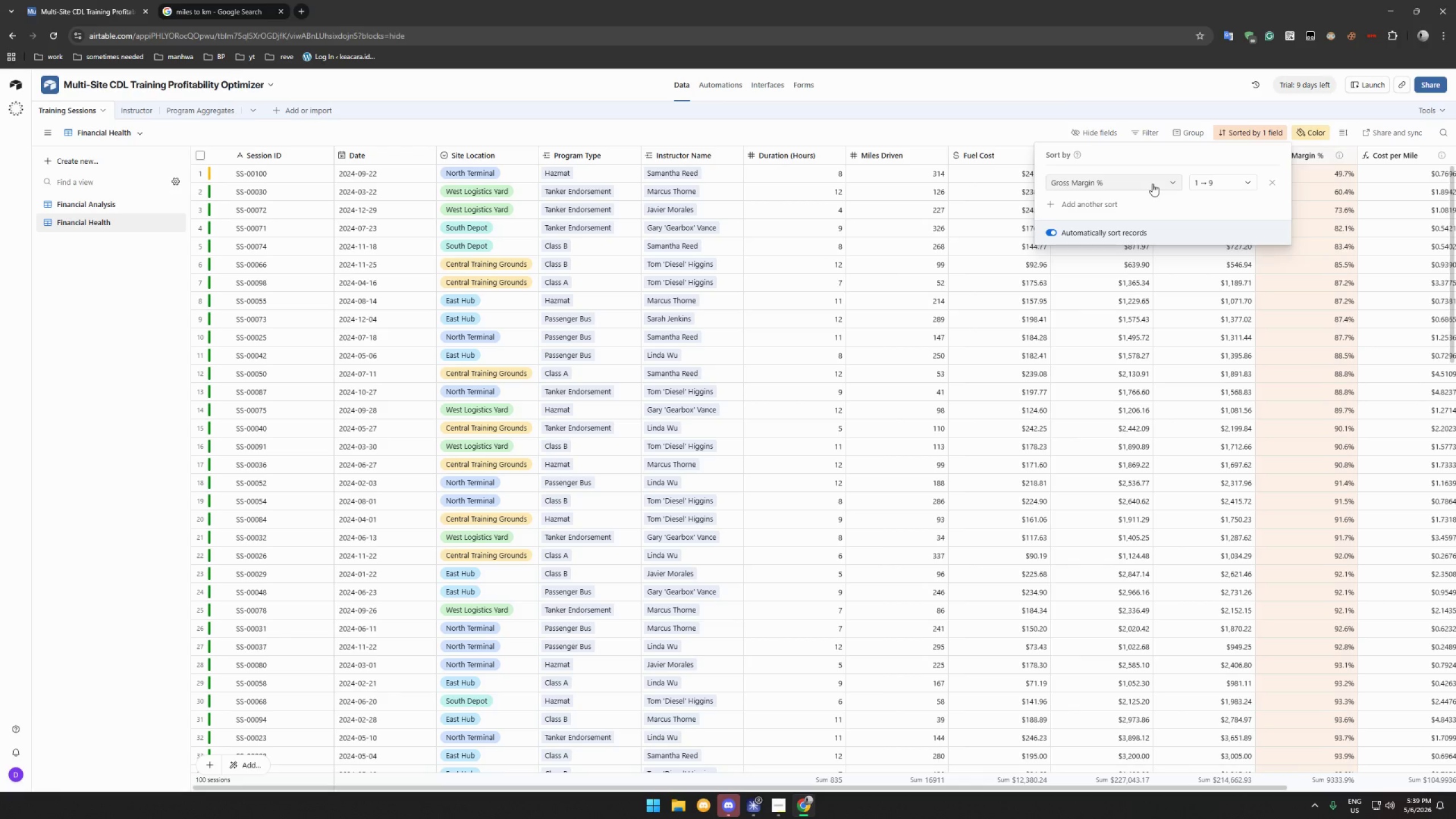 
wait(17.22)
 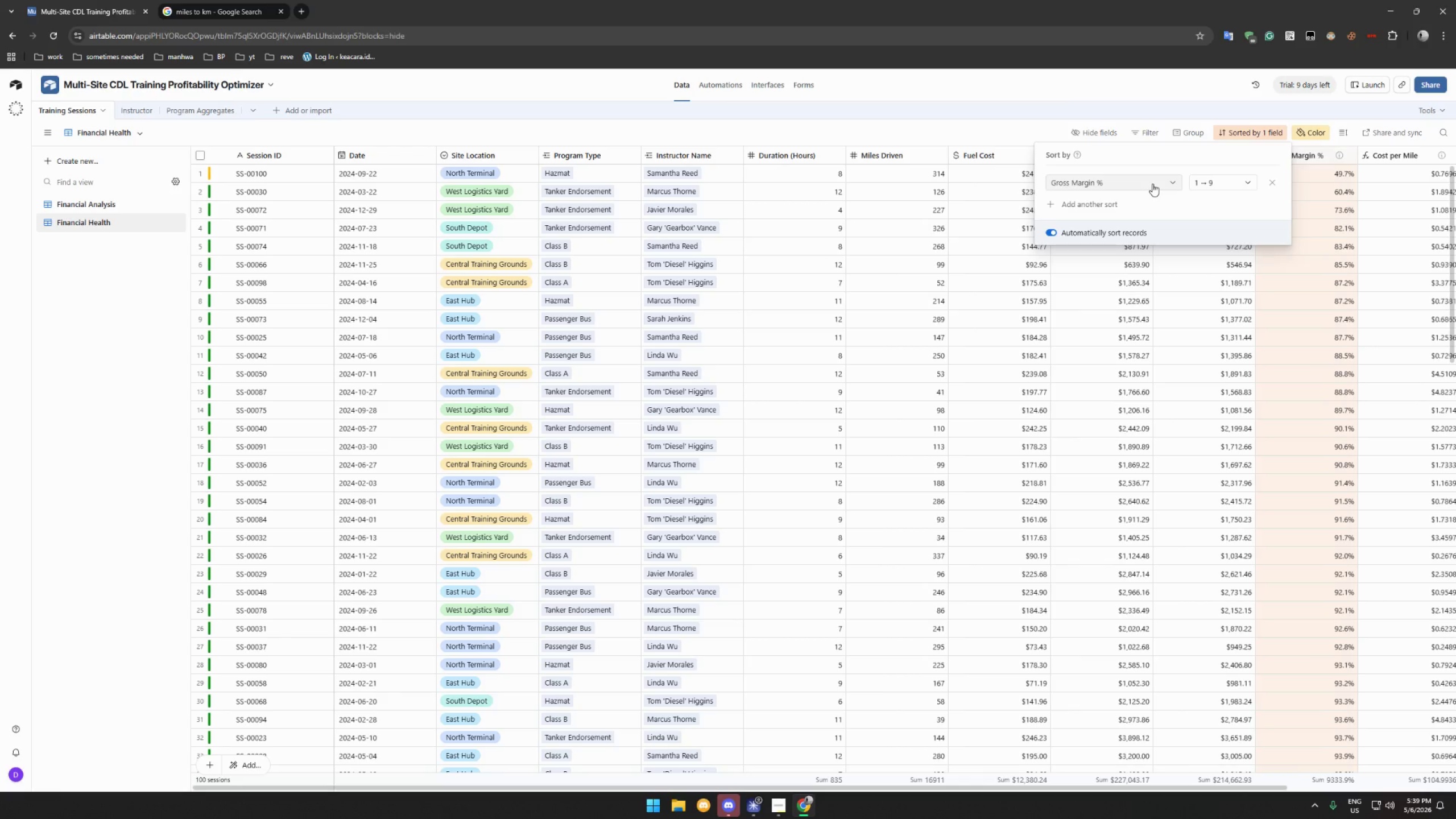 
left_click([58, 169])
 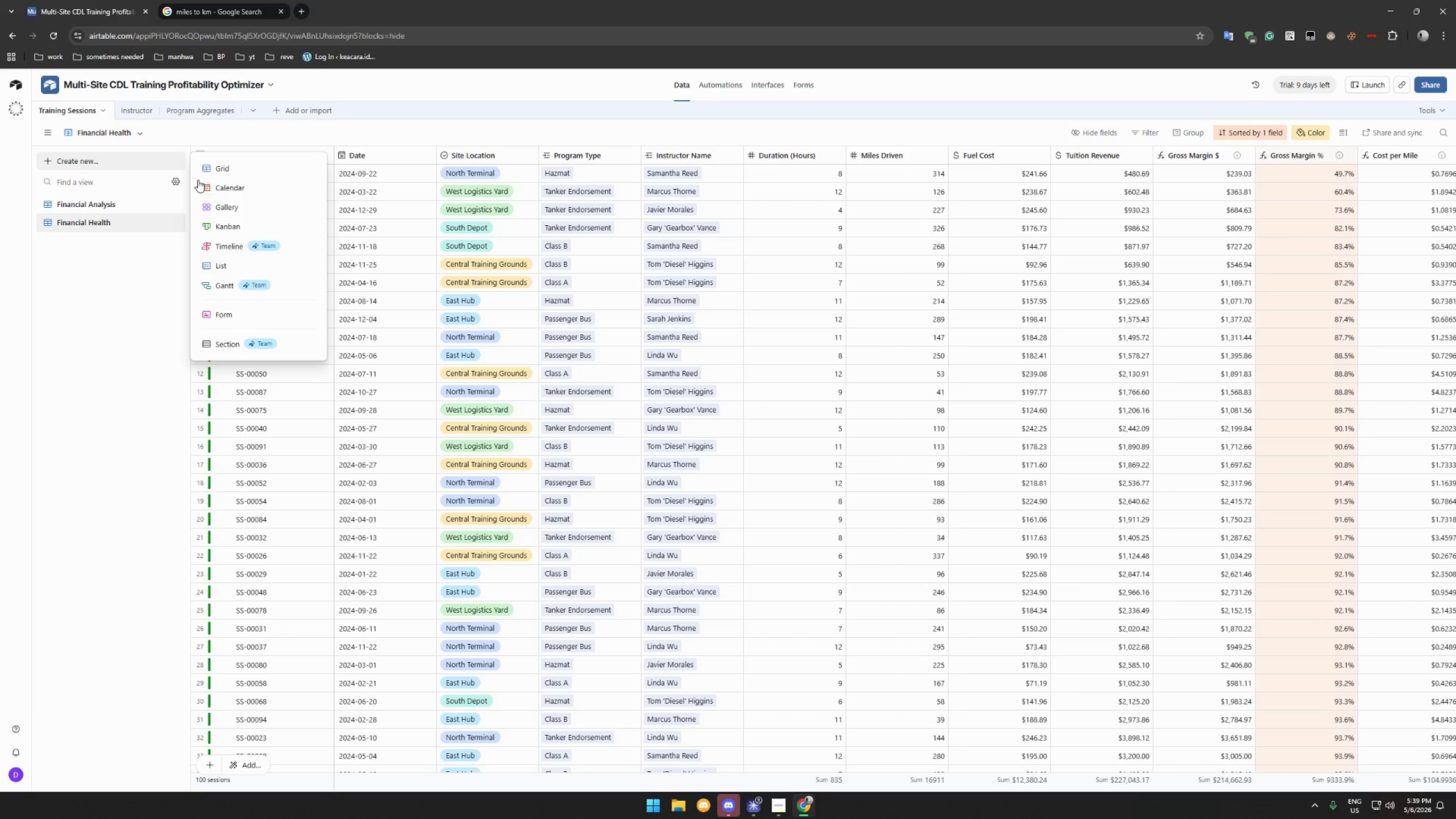 
left_click([223, 171])
 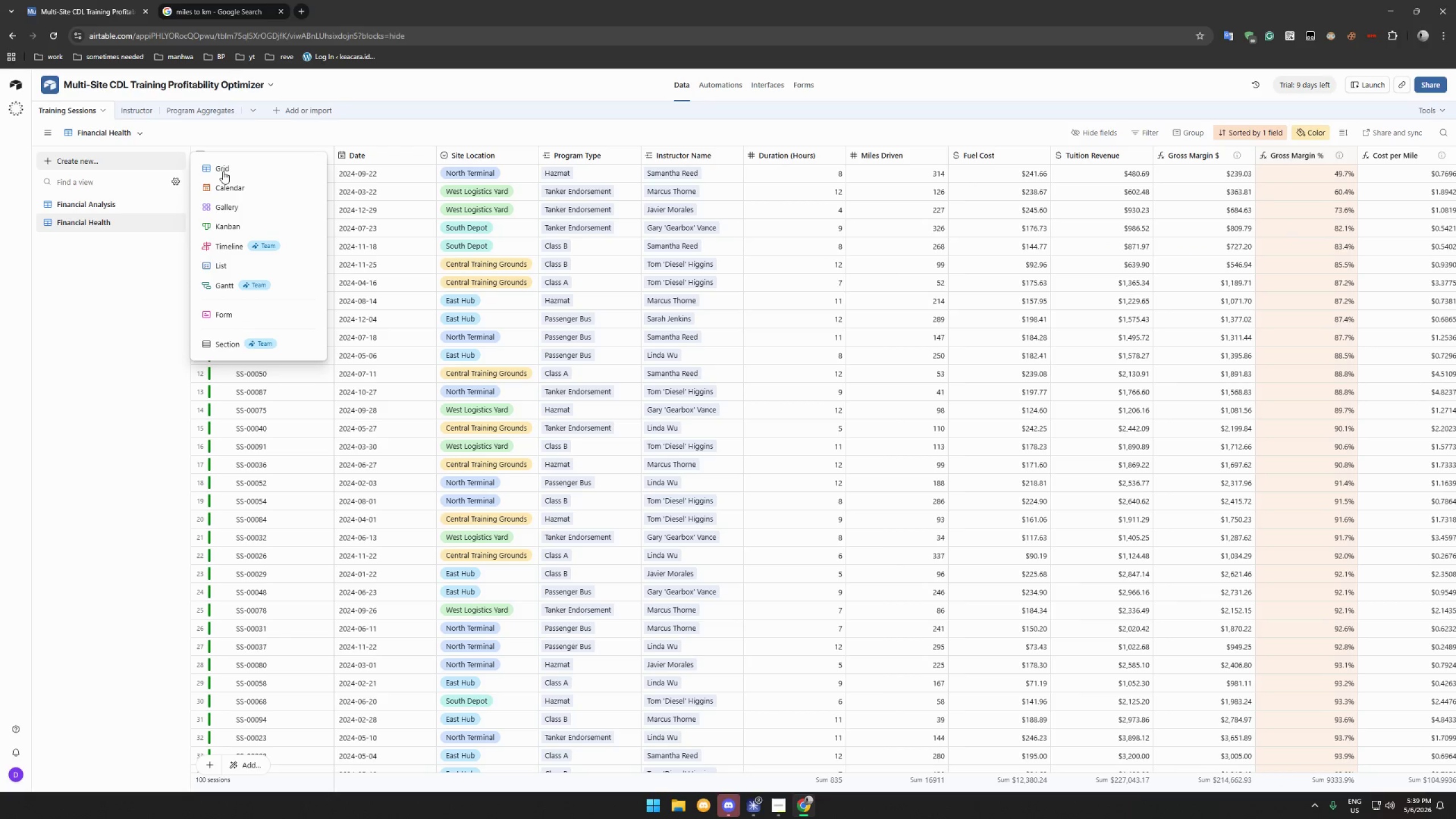 
type(All s)
key(Backspace)
type(Sessions)
 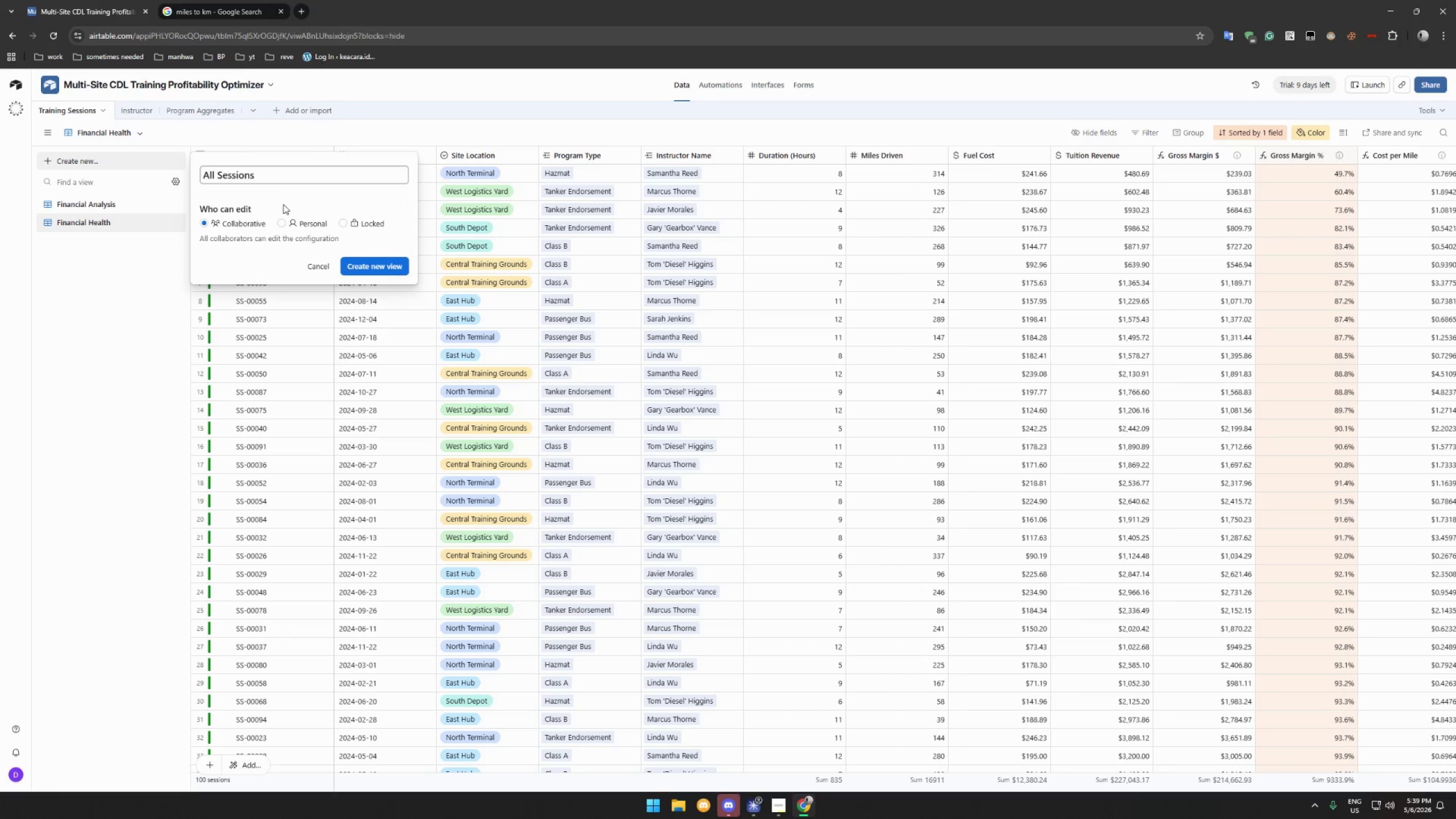 
left_click([387, 268])
 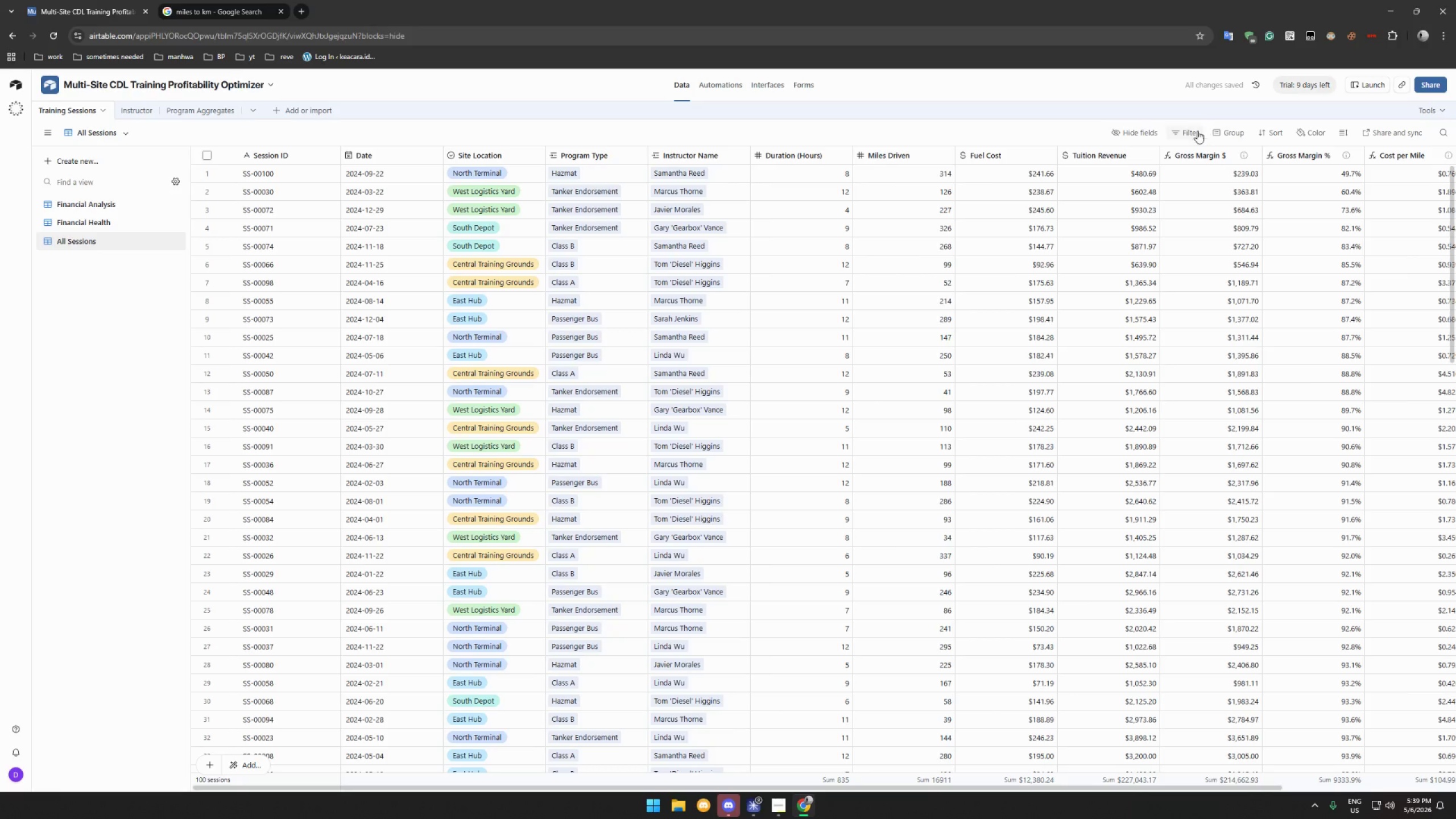 
left_click([1268, 130])
 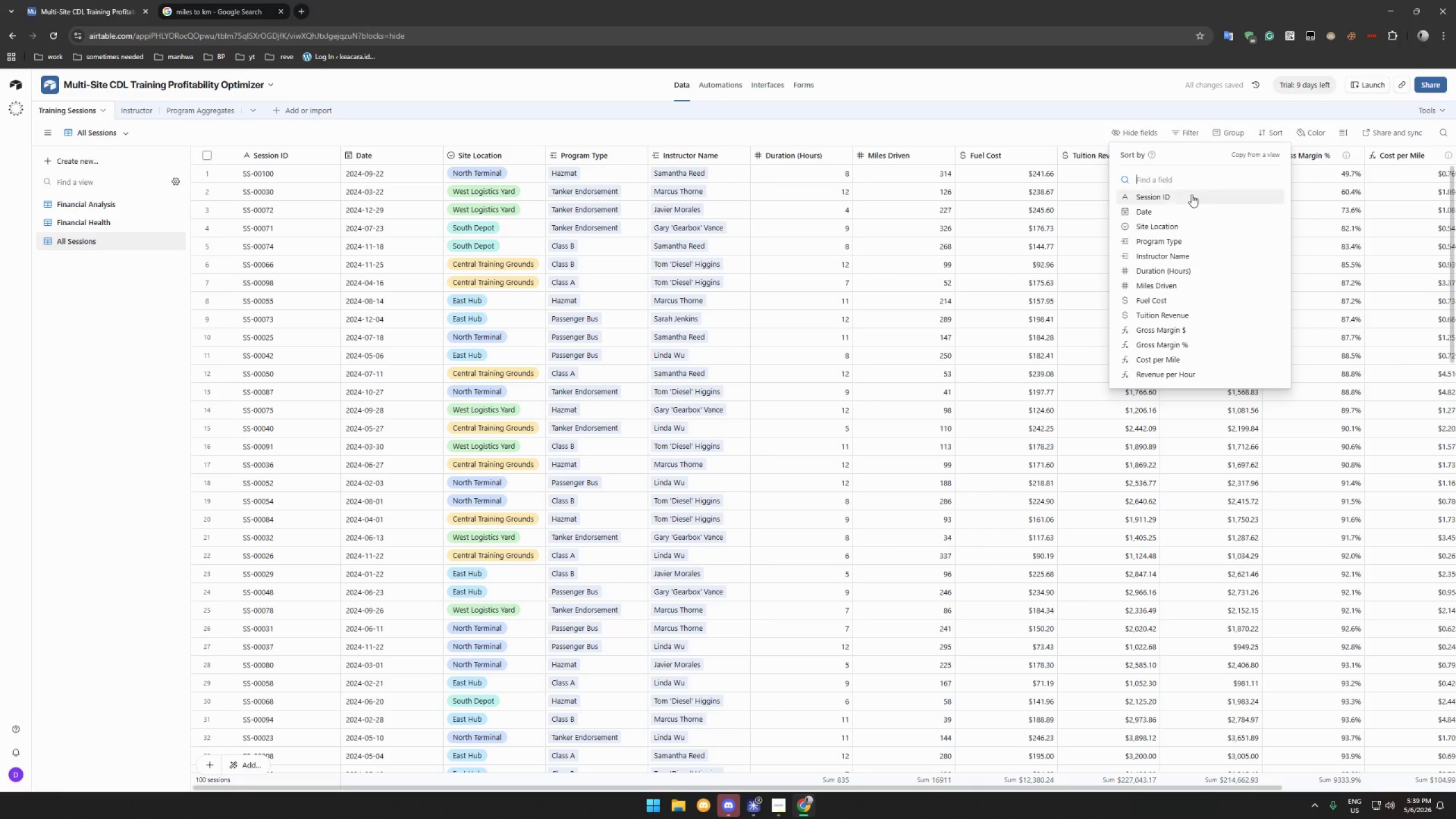 
left_click([1170, 210])
 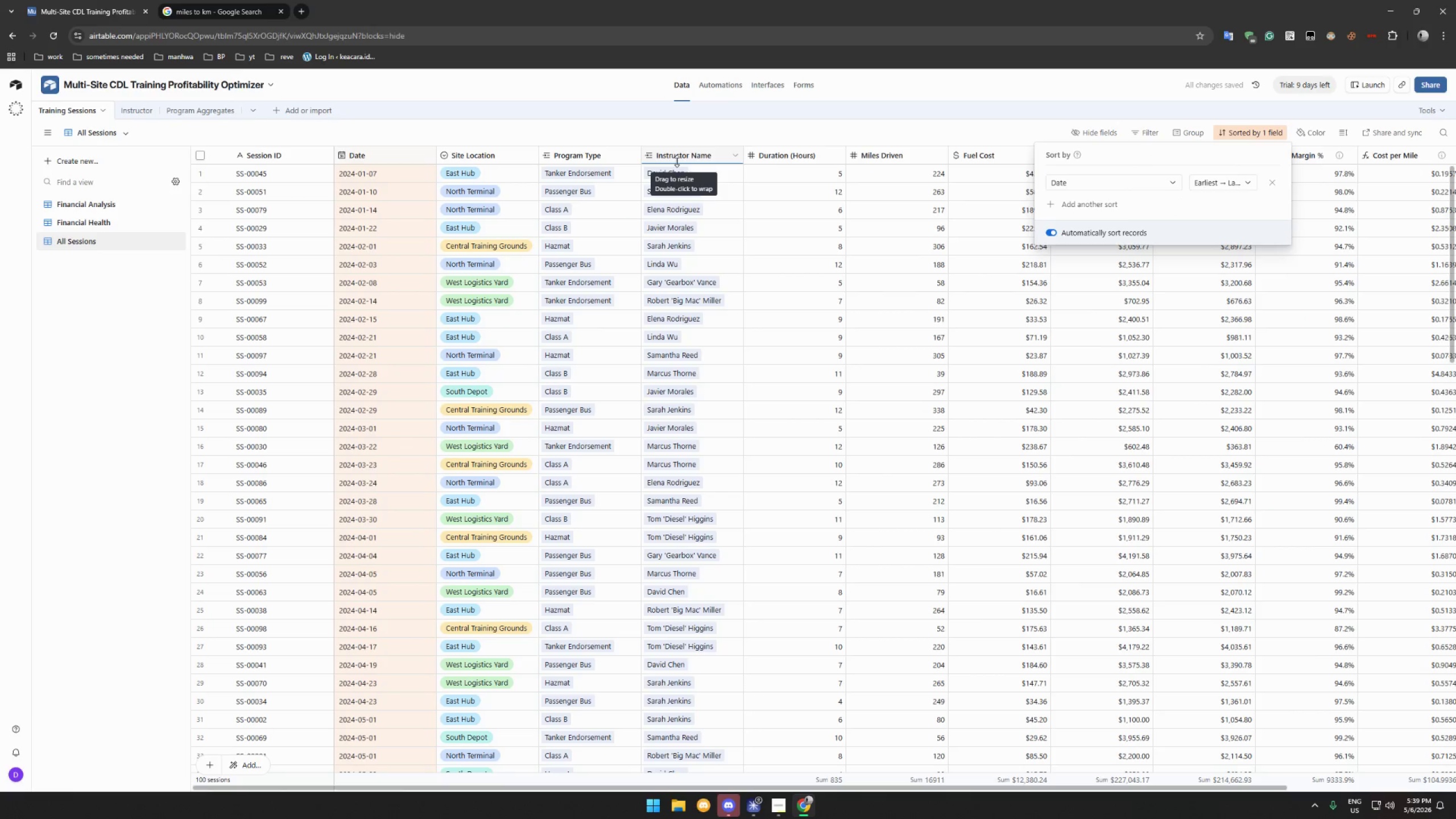 
scroll: coordinate [476, 245], scroll_direction: up, amount: 5.0
 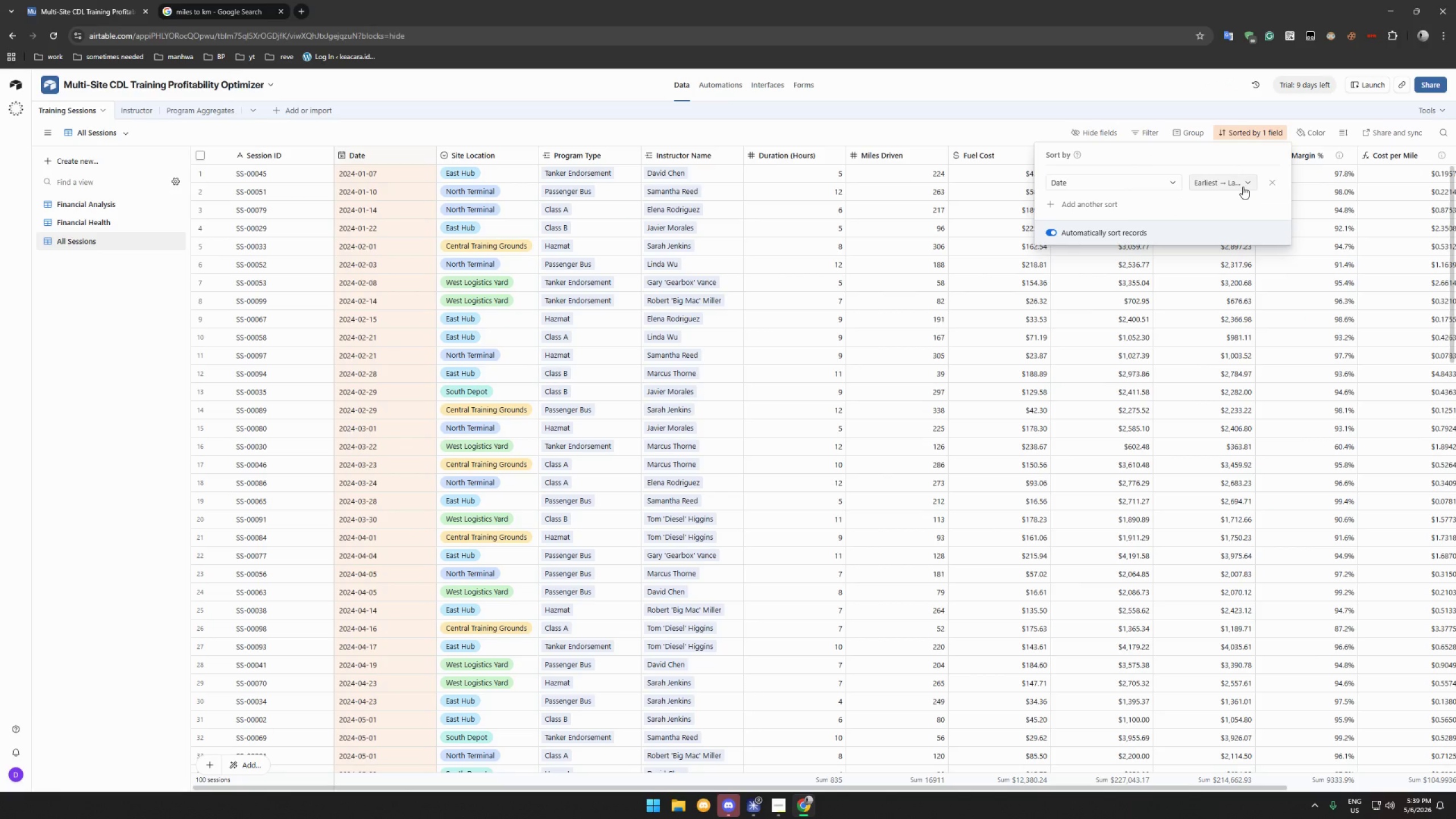 
wait(5.07)
 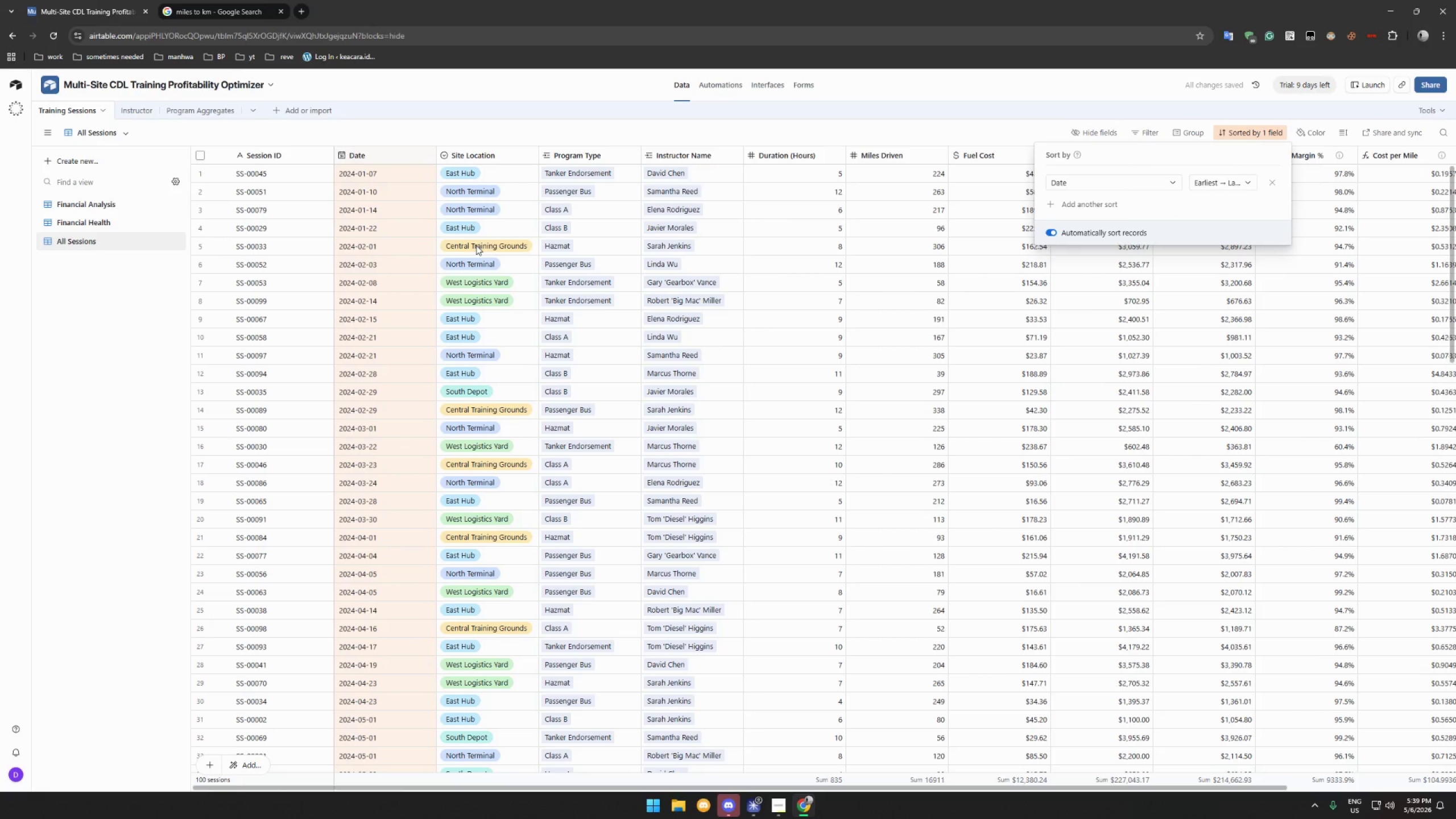 
left_click([121, 399])
 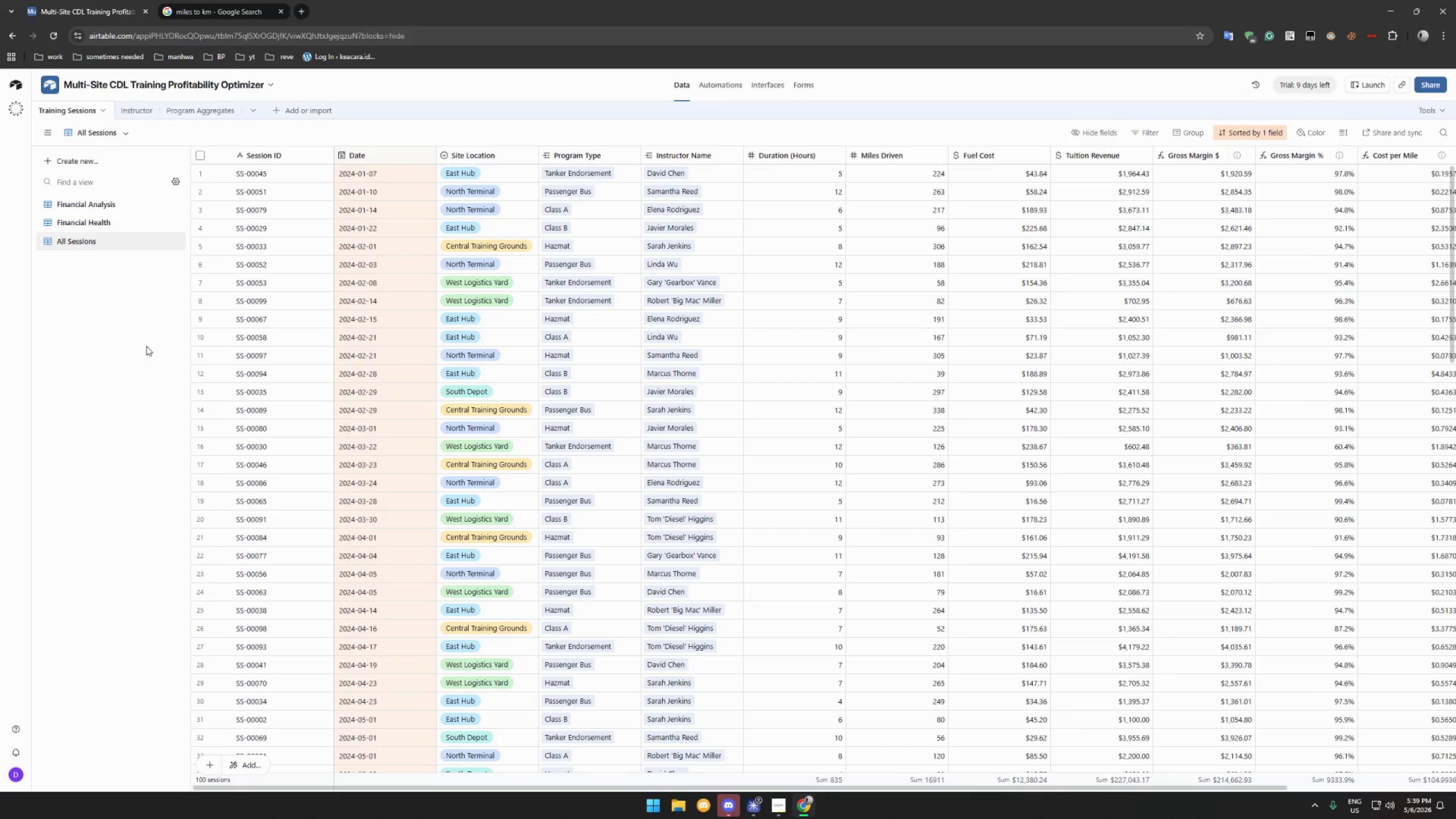 
scroll: coordinate [146, 341], scroll_direction: down, amount: 4.0
 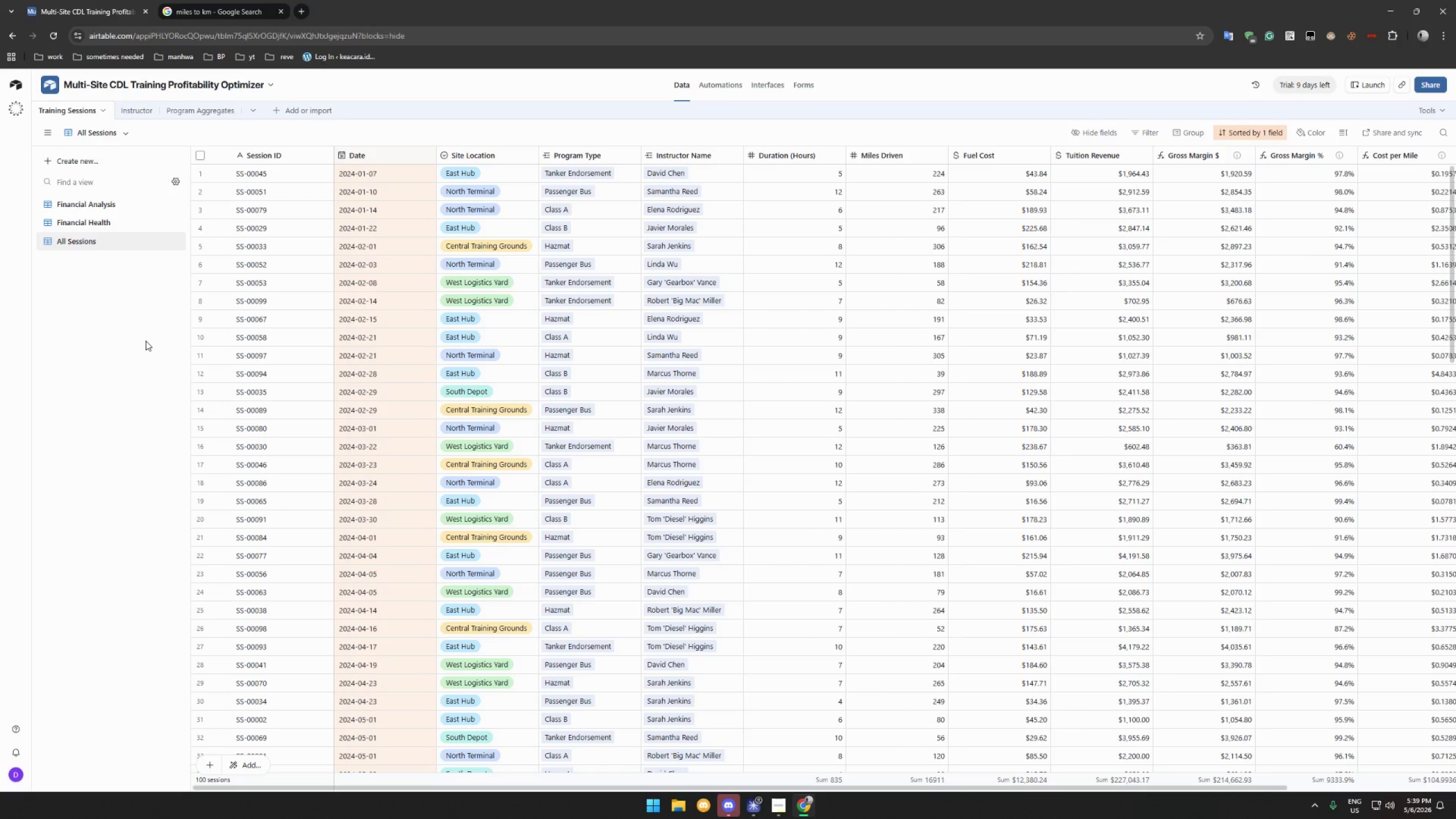 
wait(7.51)
 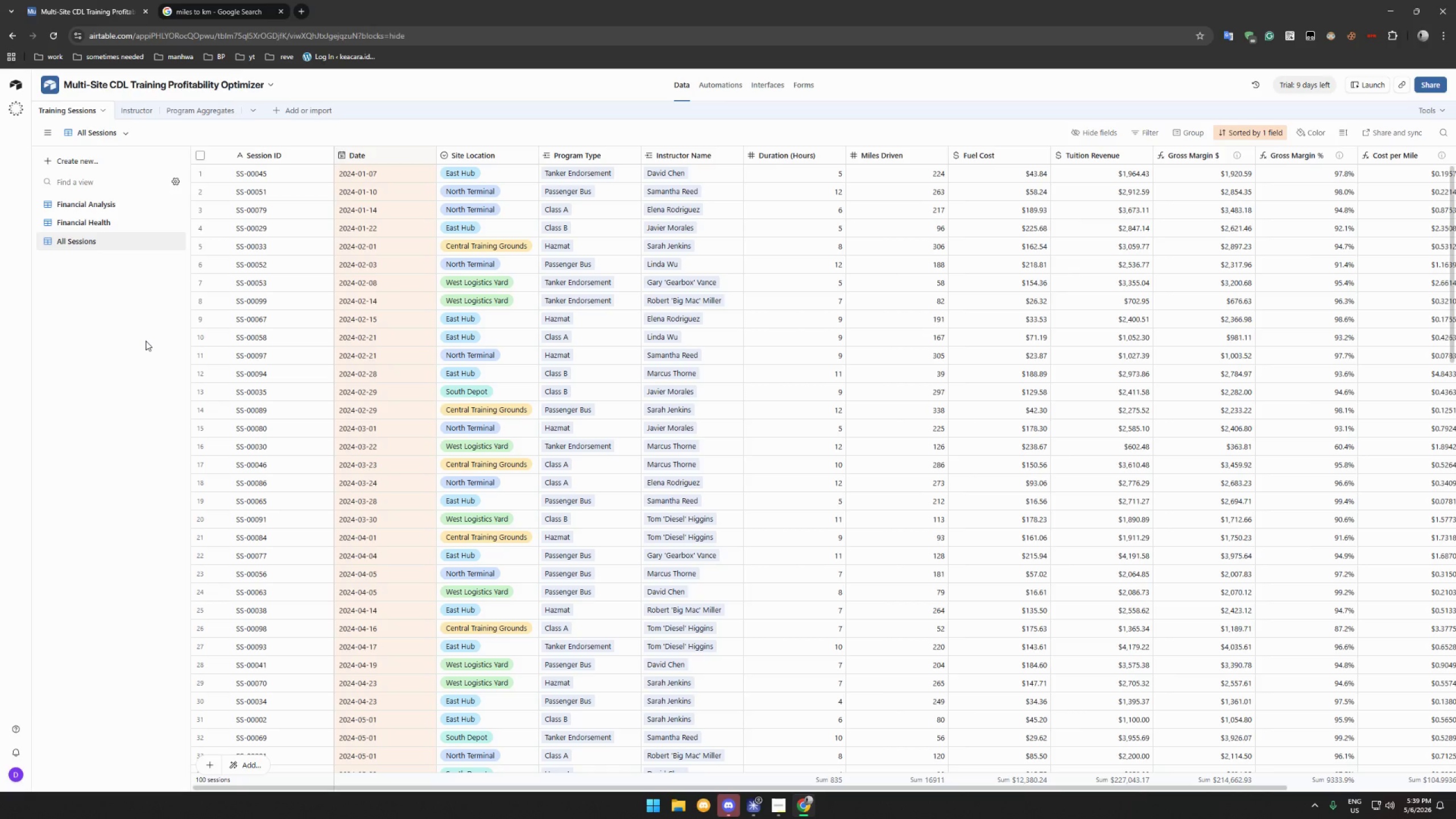 
left_click([774, 85])
 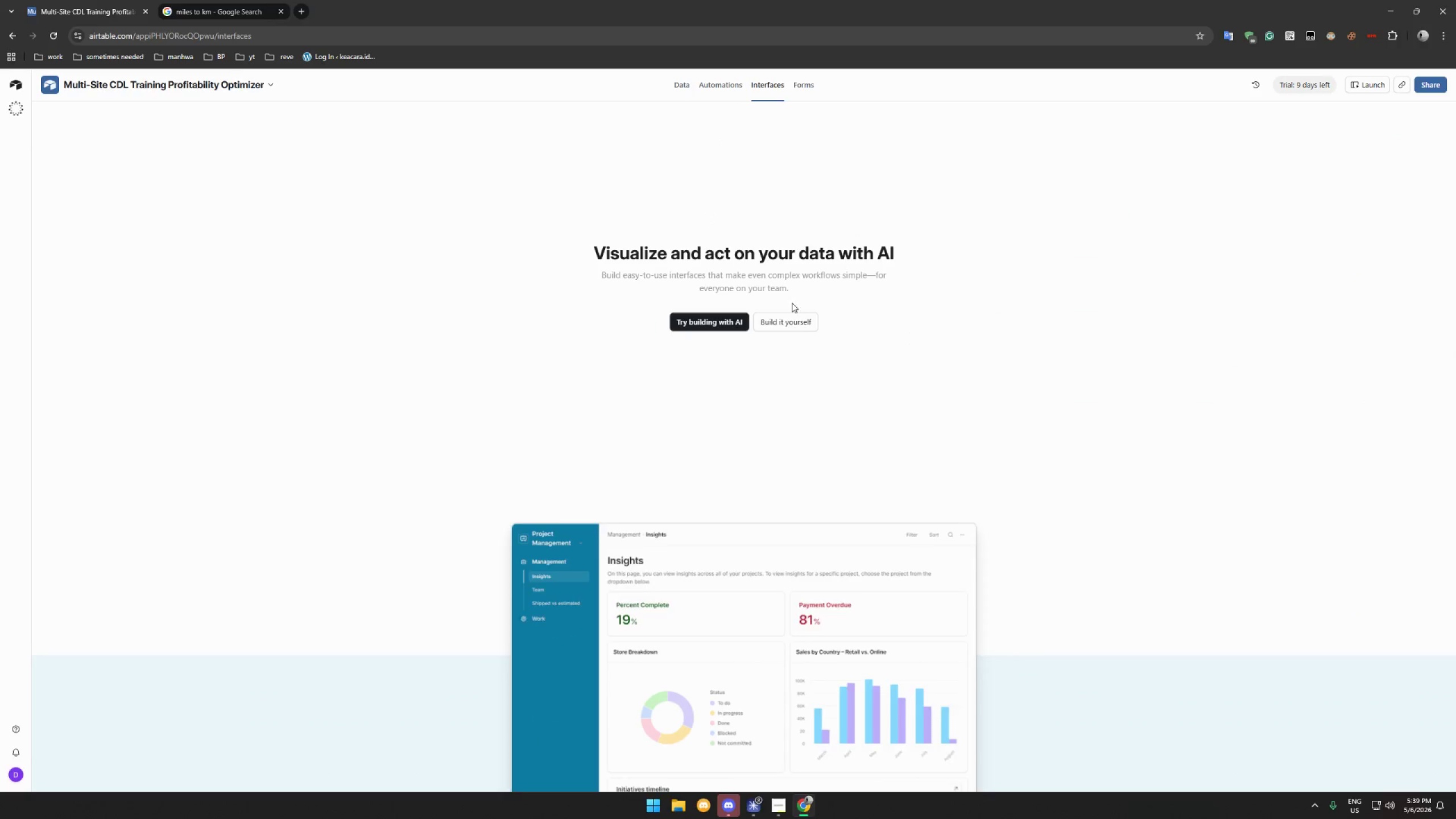 
left_click([794, 321])
 